 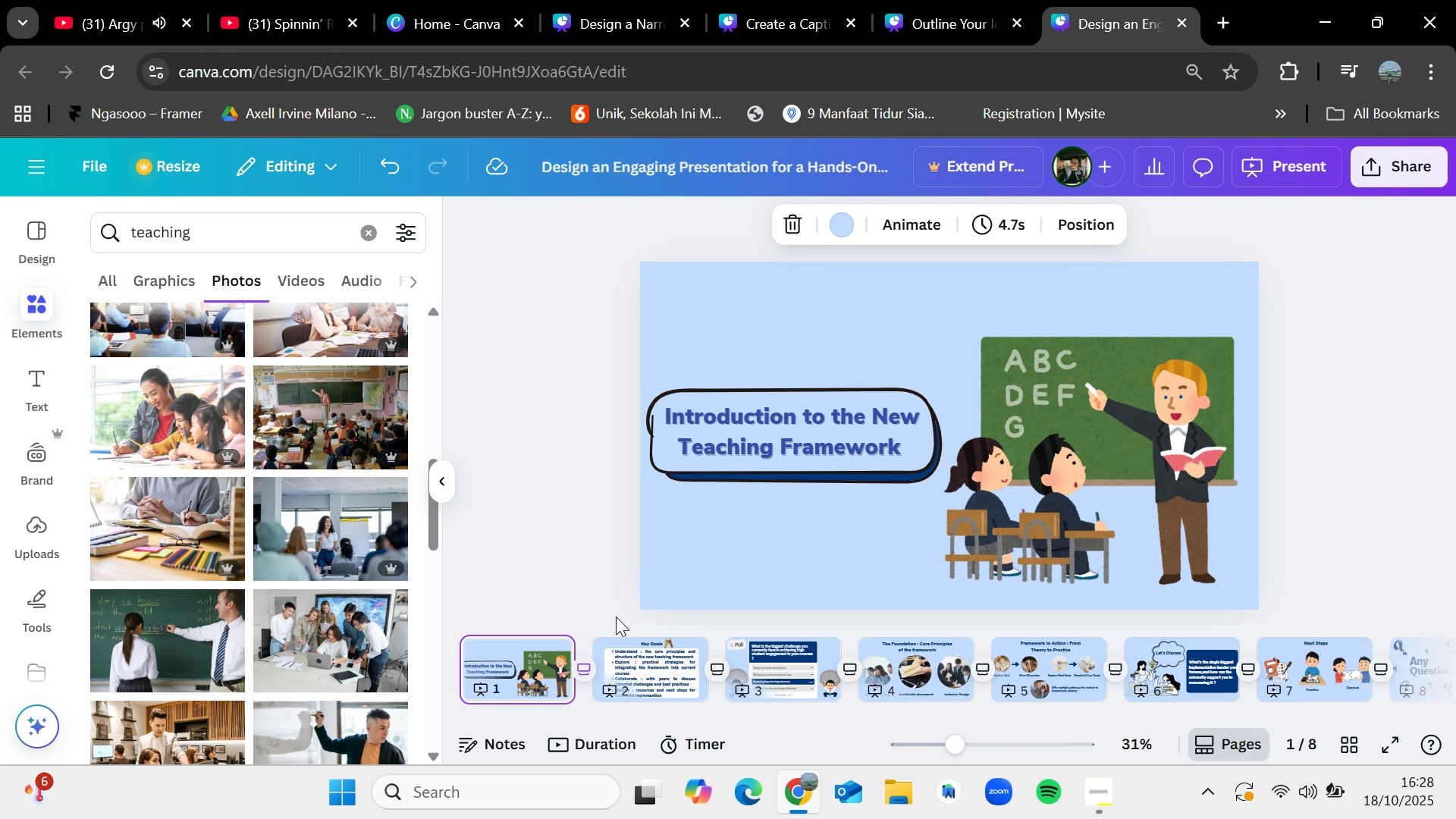 
left_click([612, 660])
 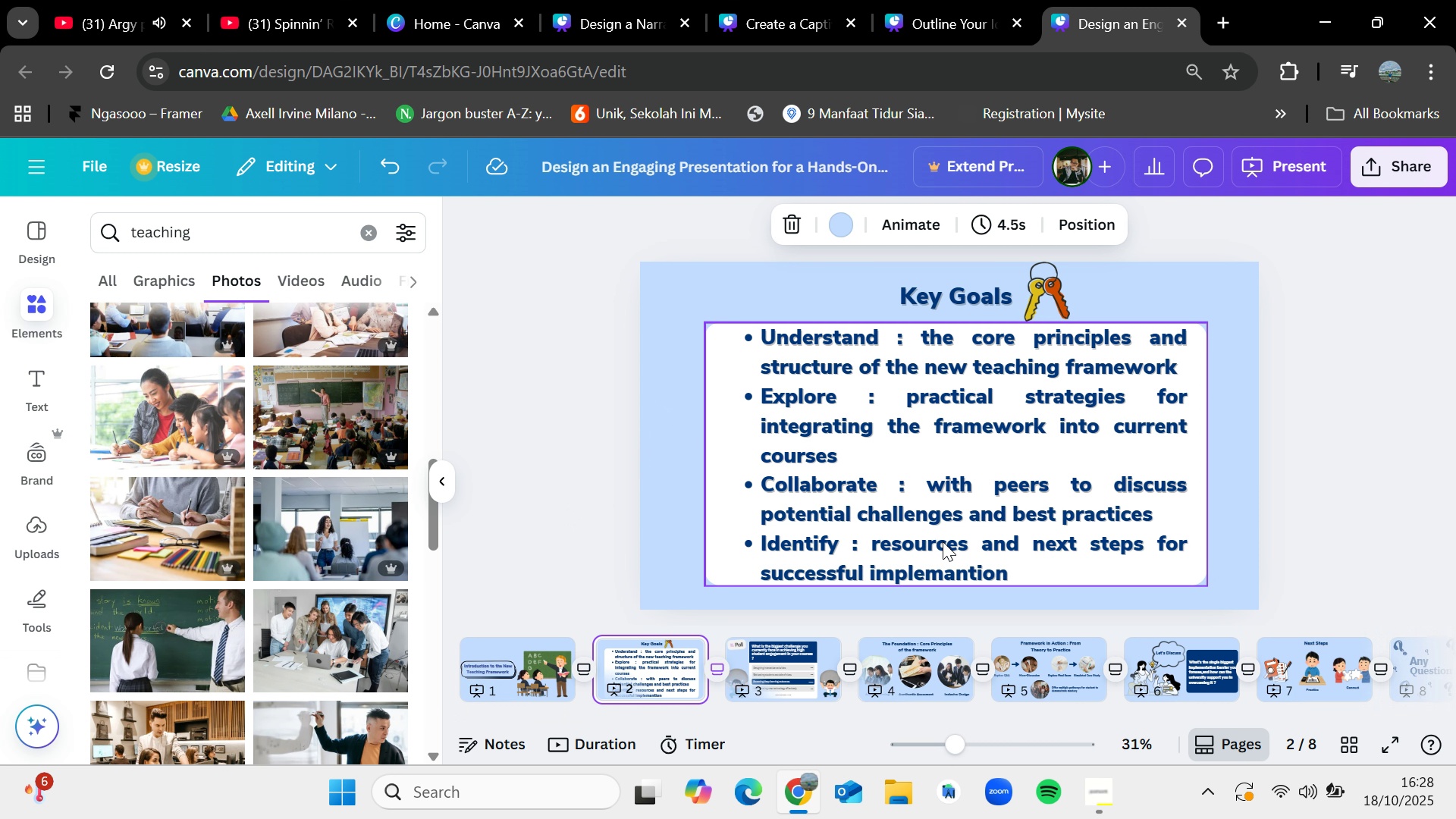 
left_click([943, 541])
 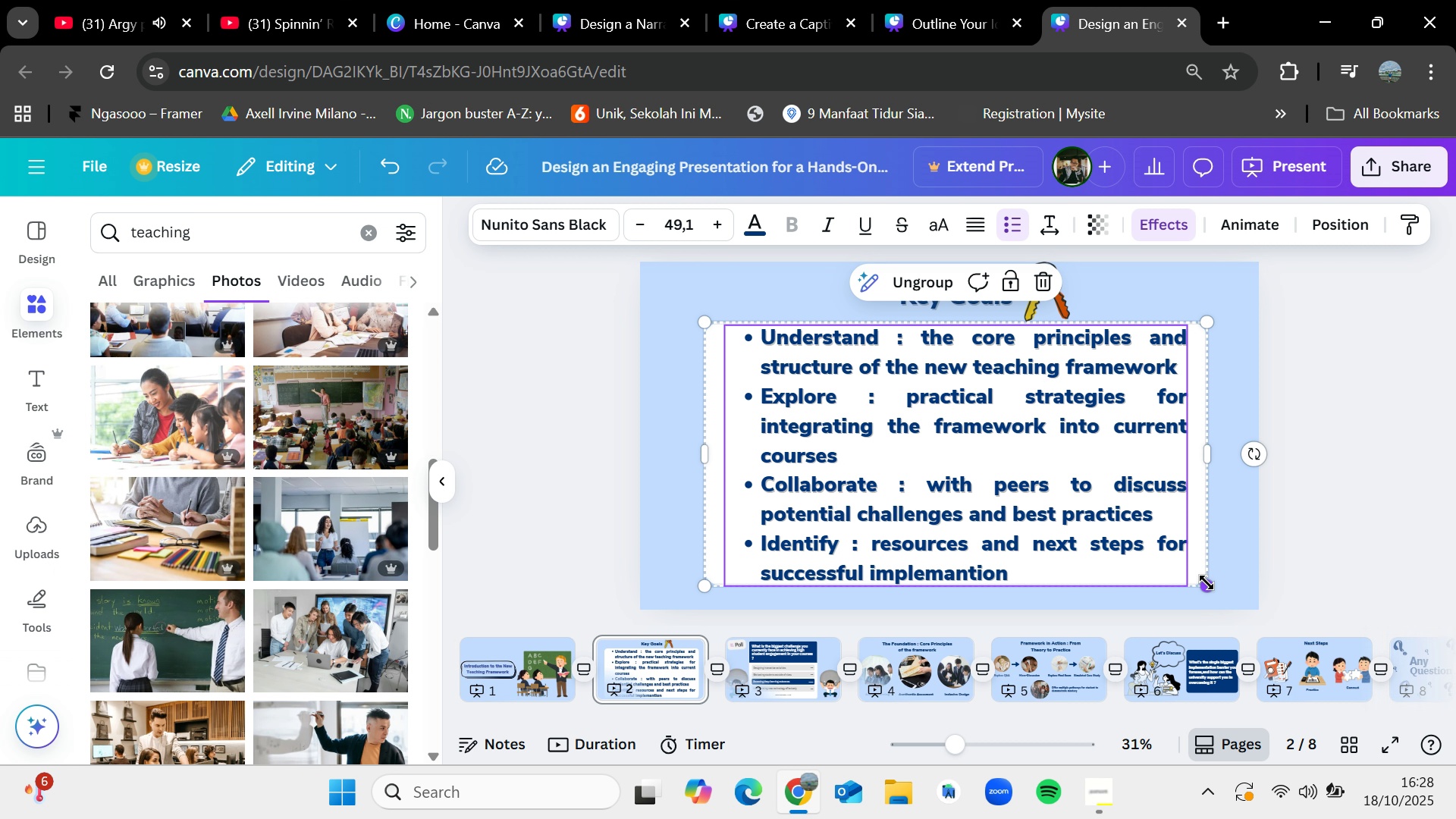 
wait(8.58)
 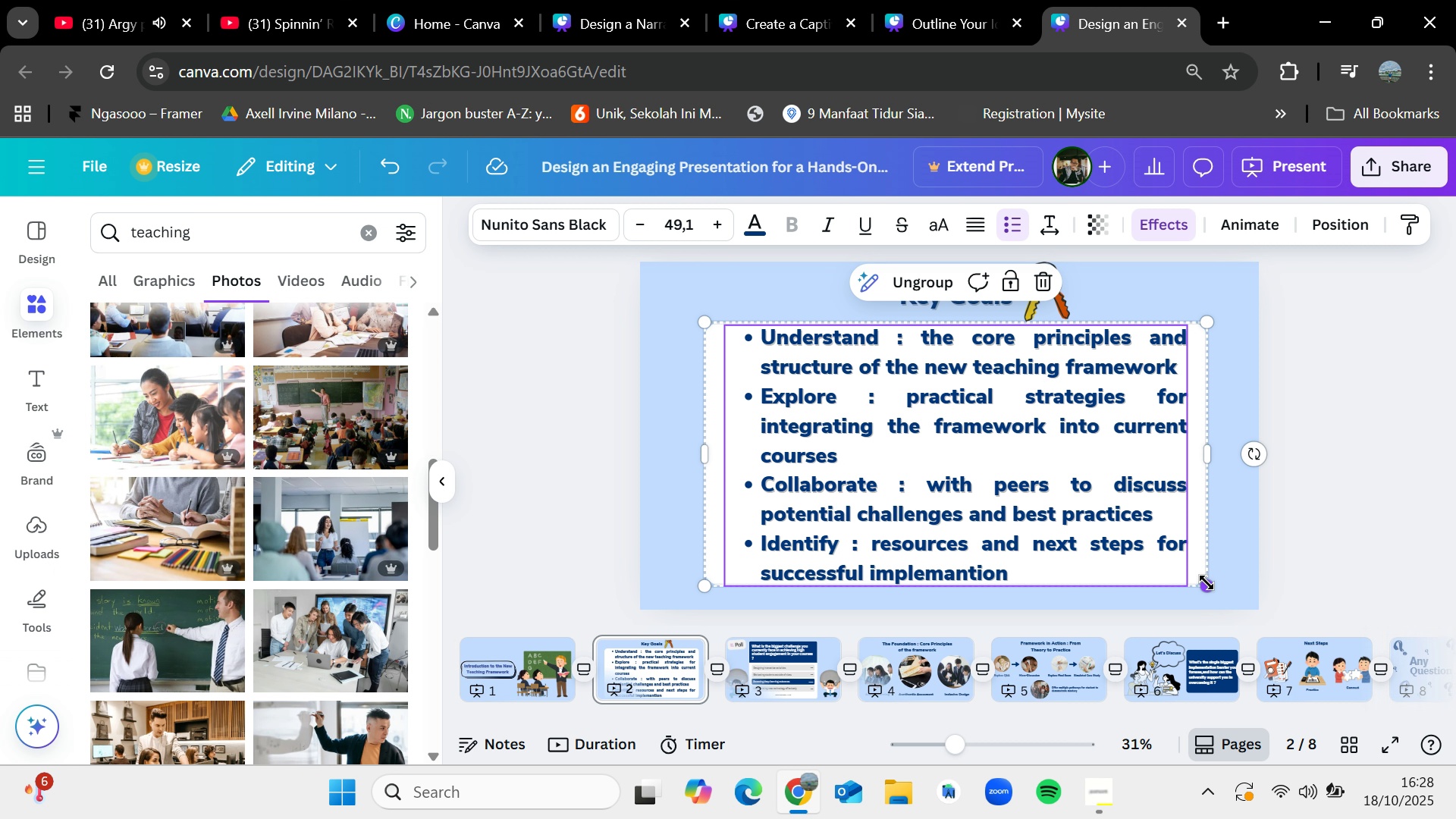 
left_click([1431, 482])
 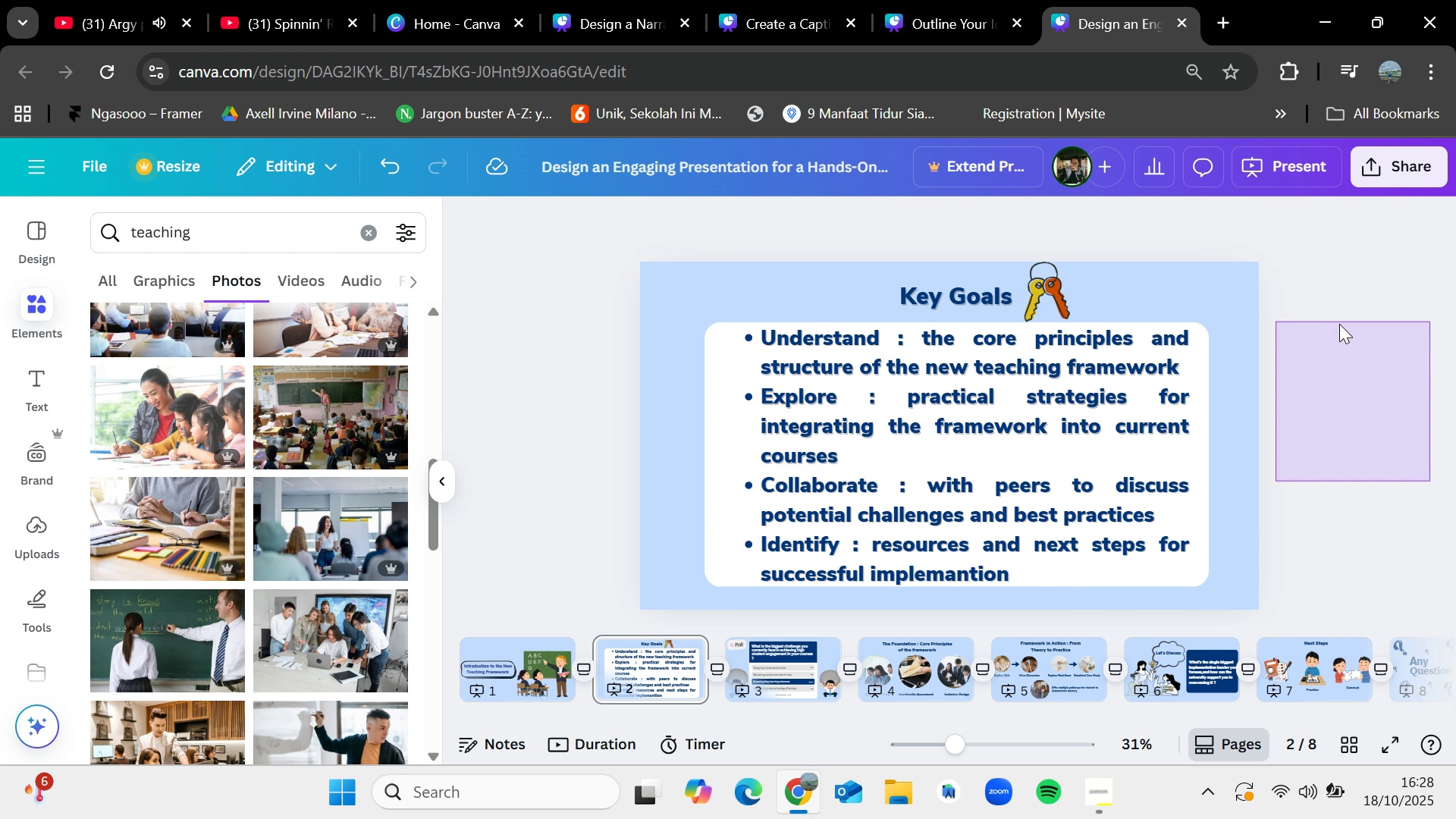 
left_click([1384, 371])
 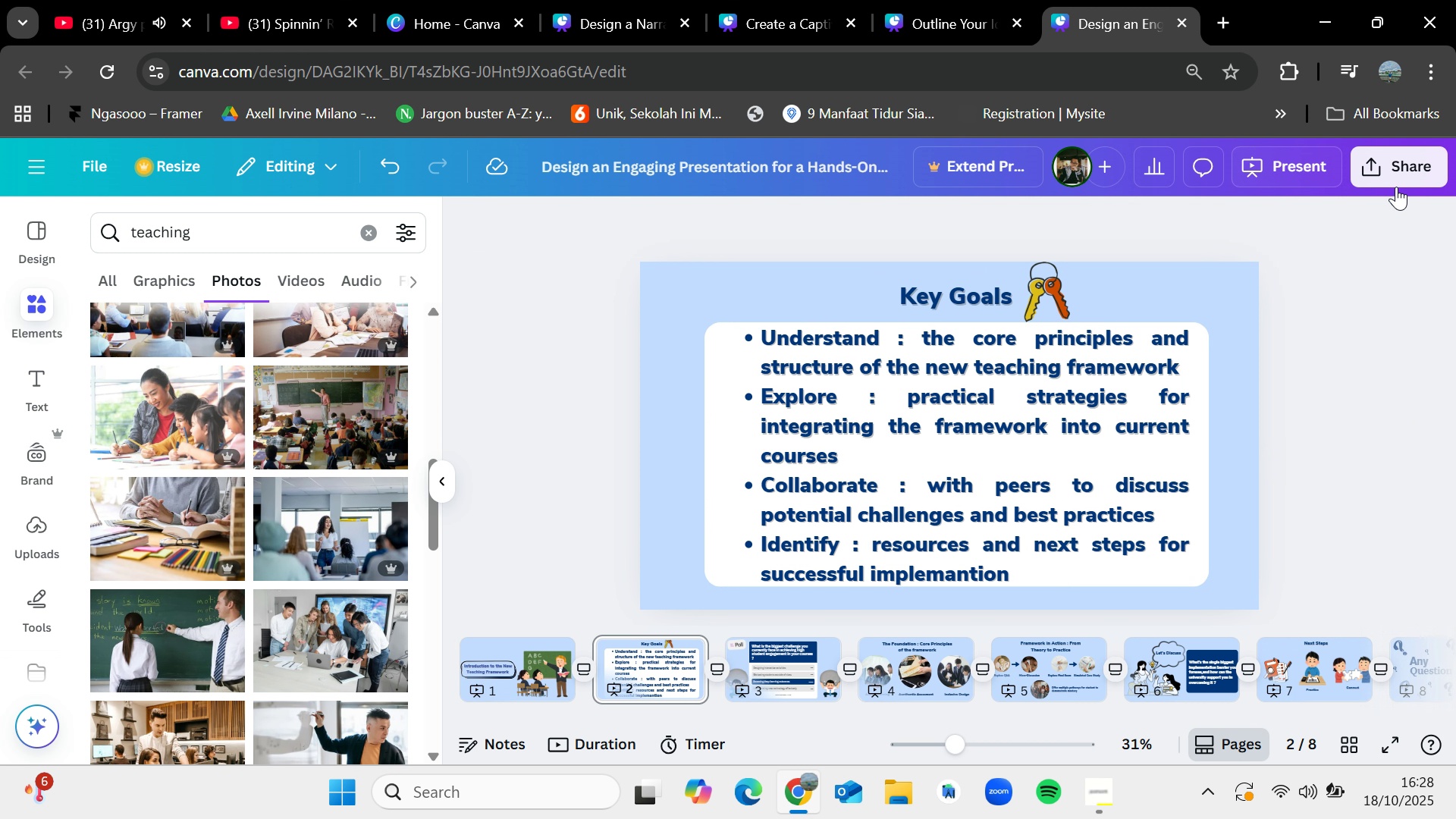 
left_click([1396, 171])
 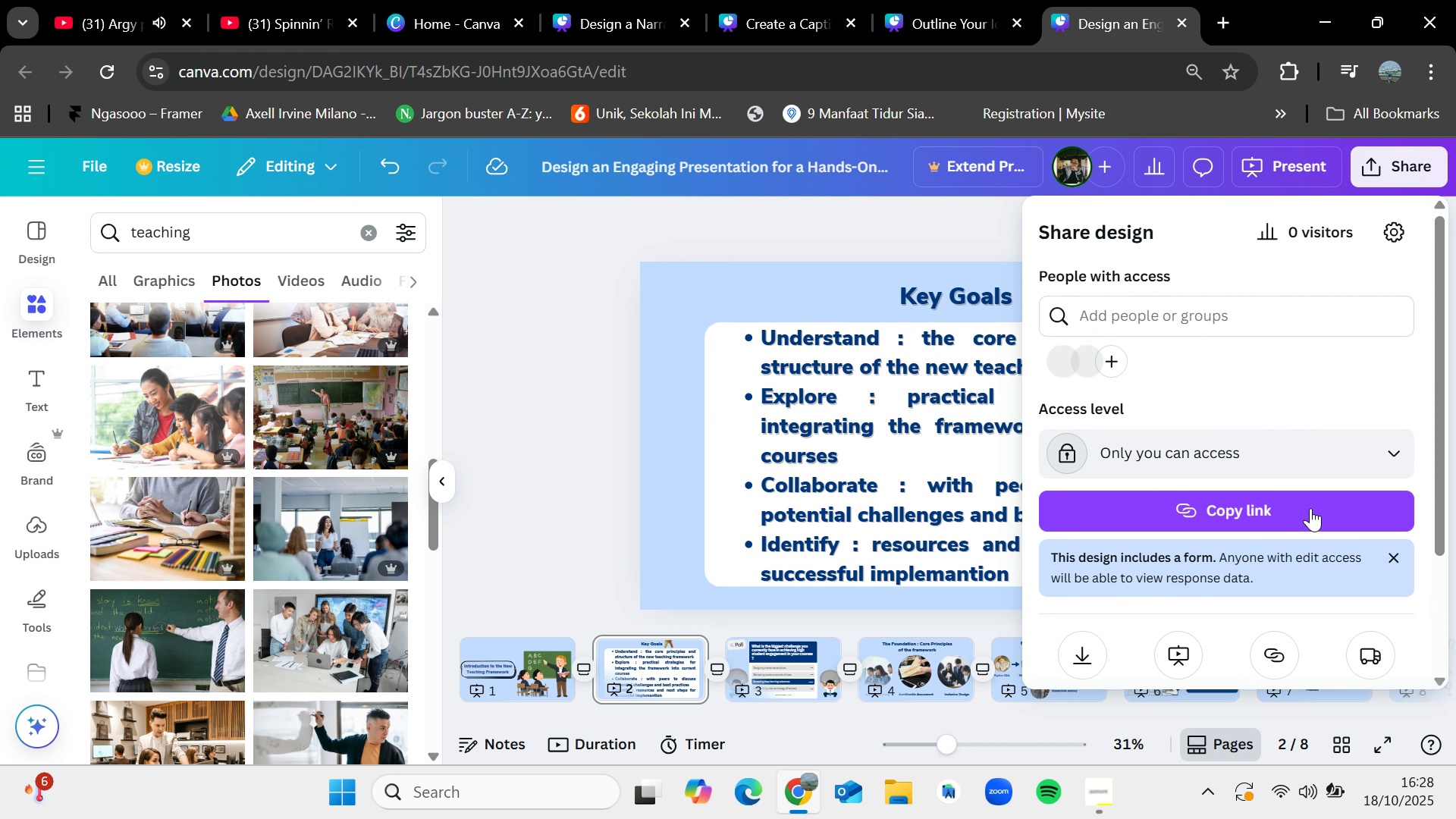 
scroll: coordinate [1311, 508], scroll_direction: down, amount: 1.0
 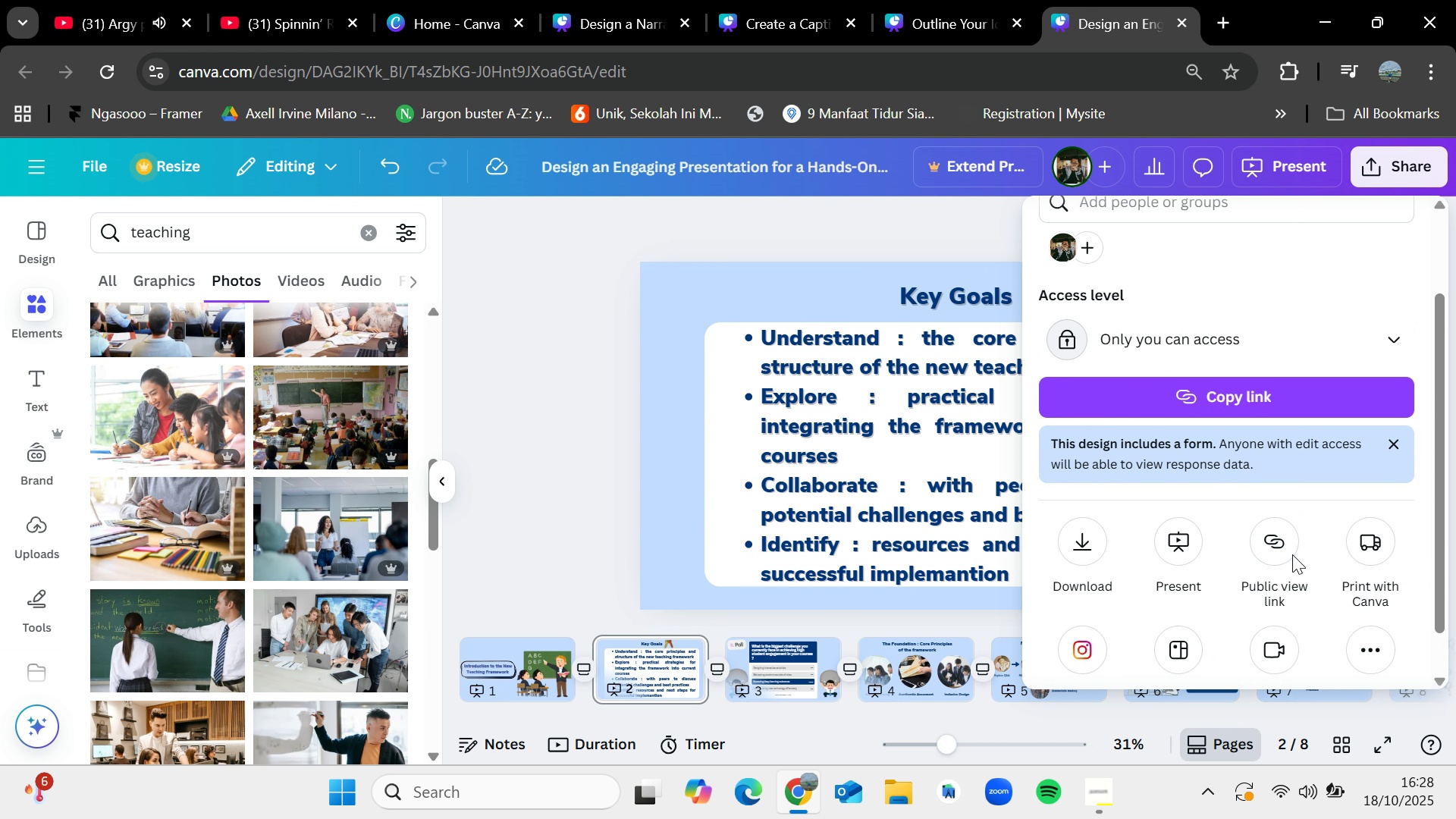 
left_click([1288, 551])
 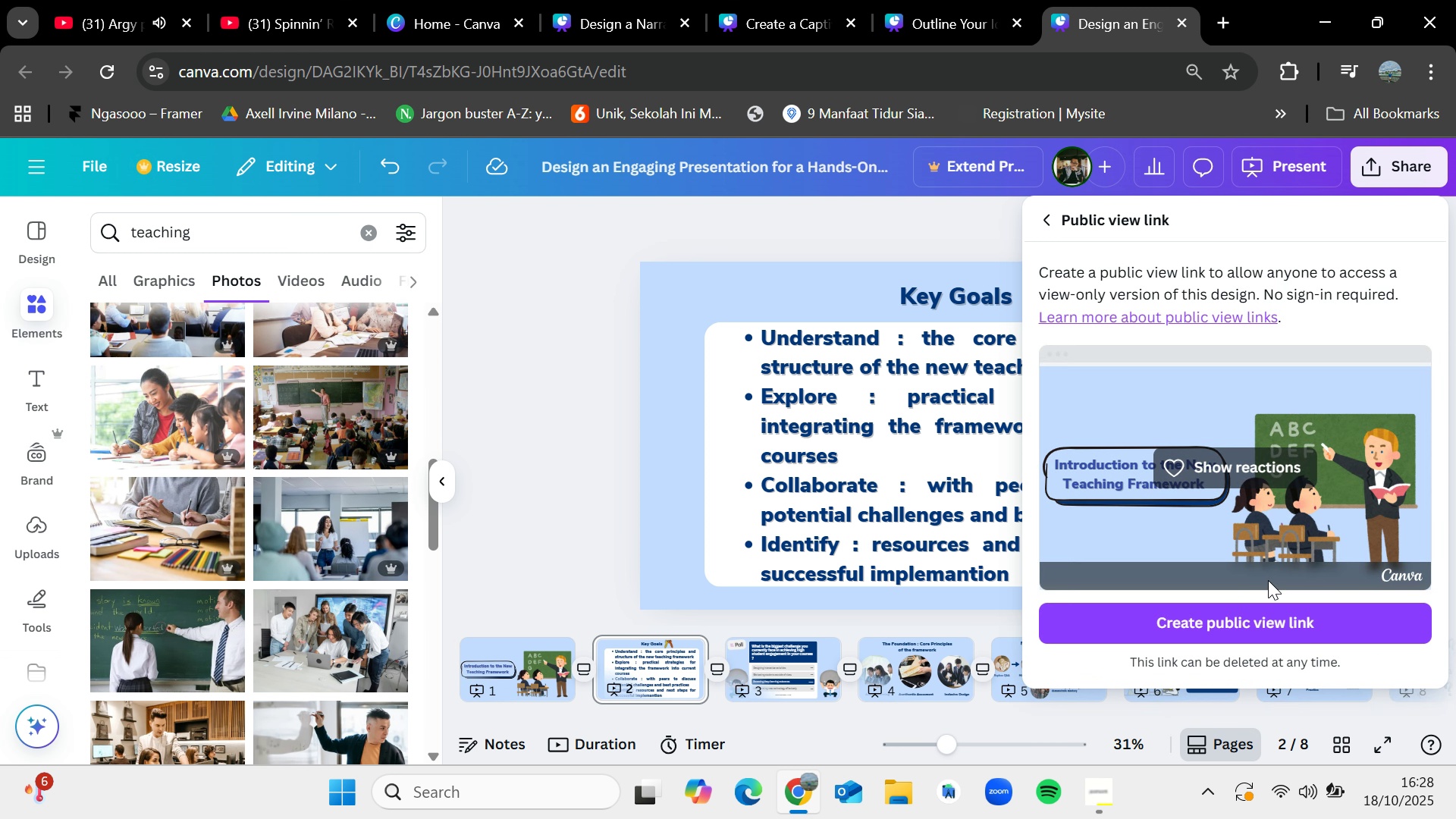 
left_click([1276, 616])
 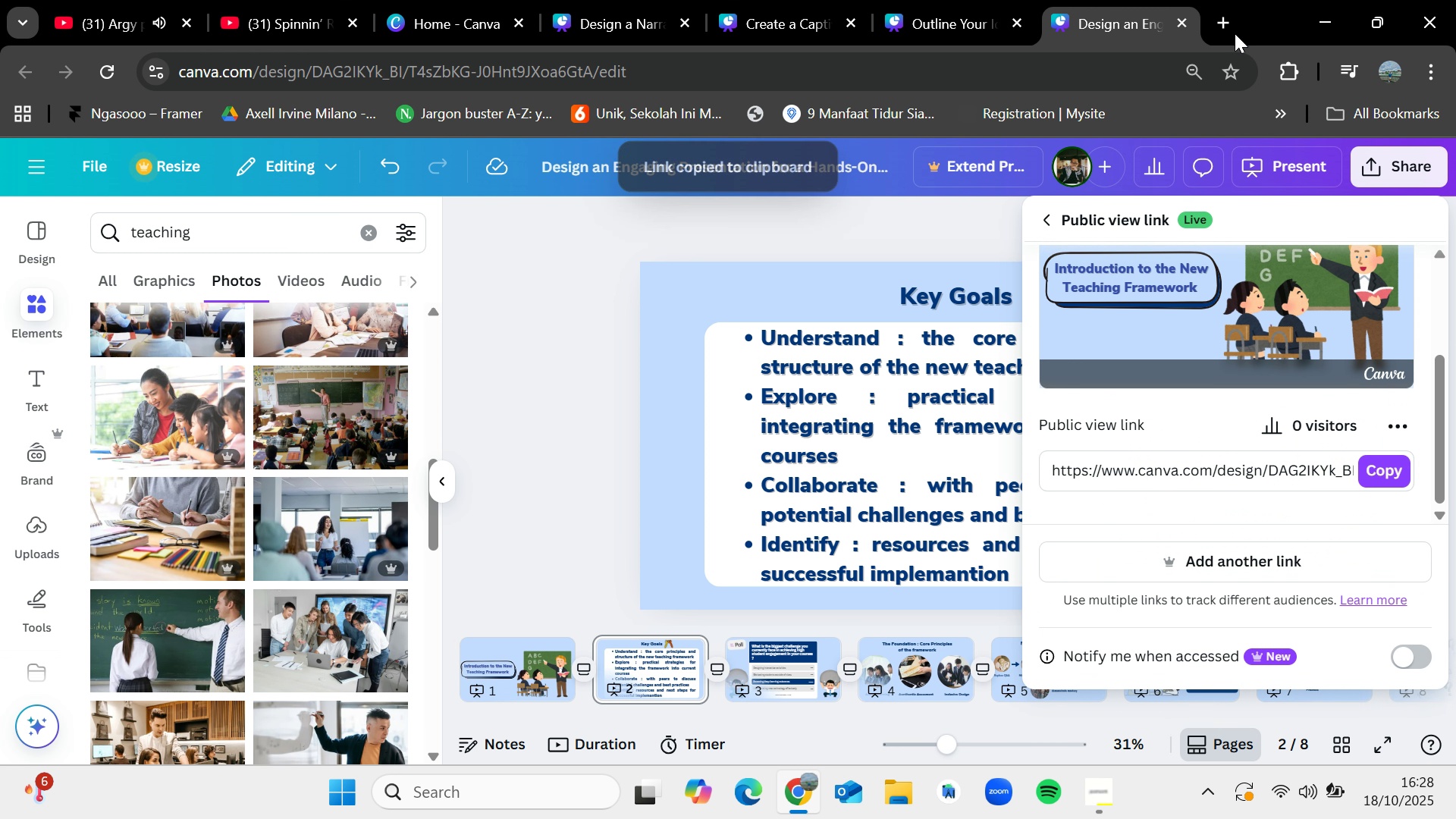 
left_click([1224, 11])
 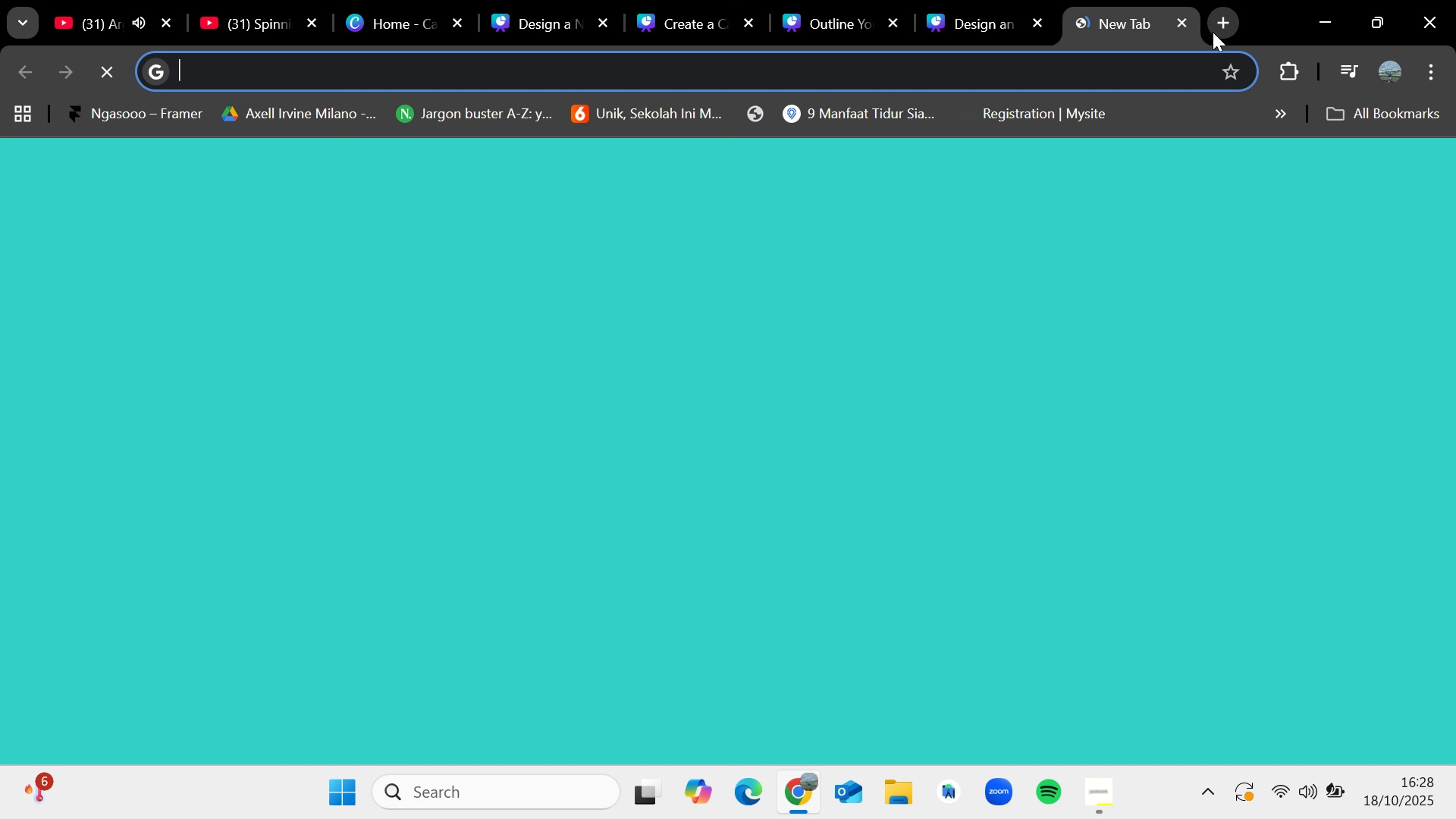 
key(Control+V)
 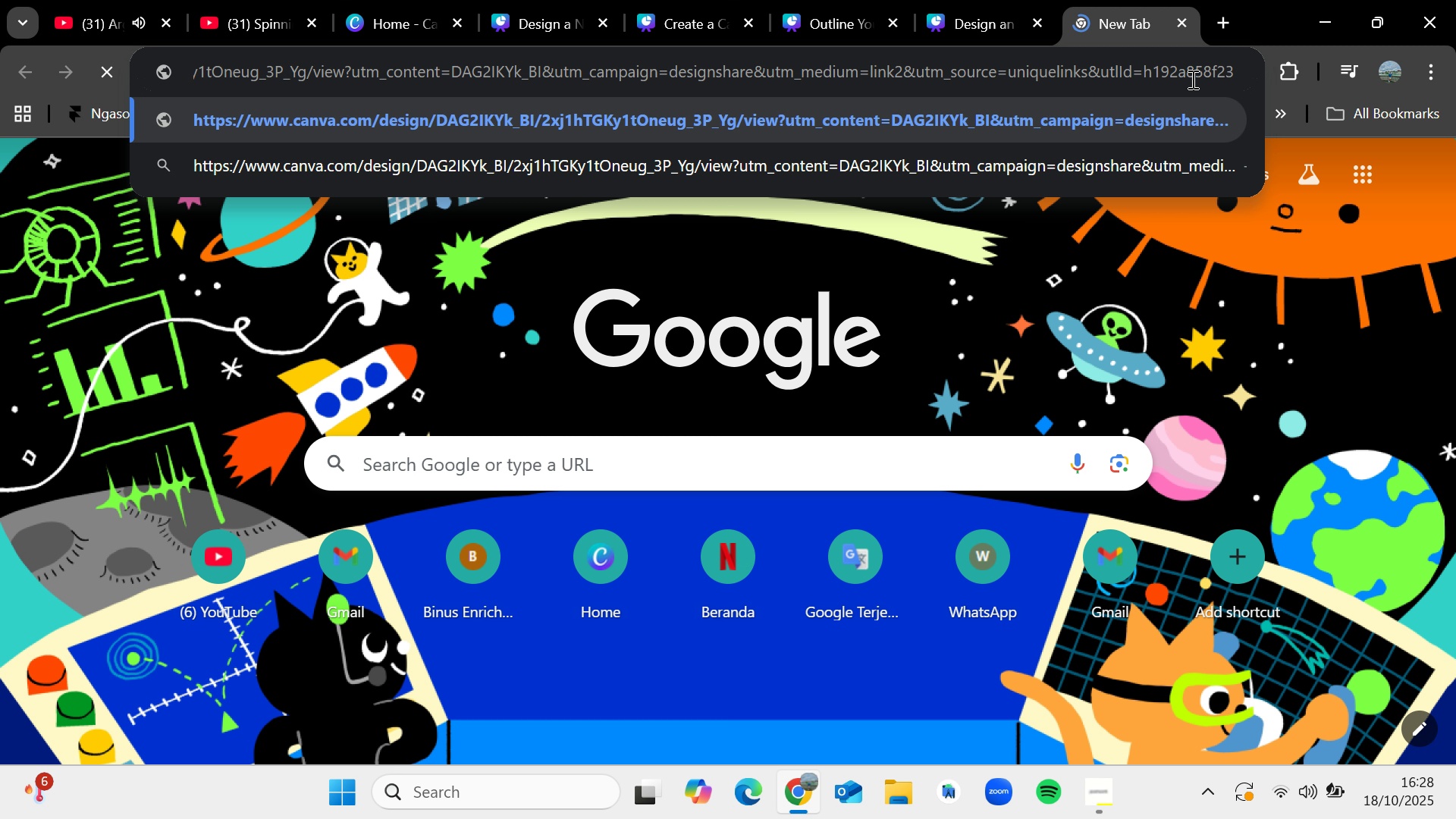 
key(Enter)
 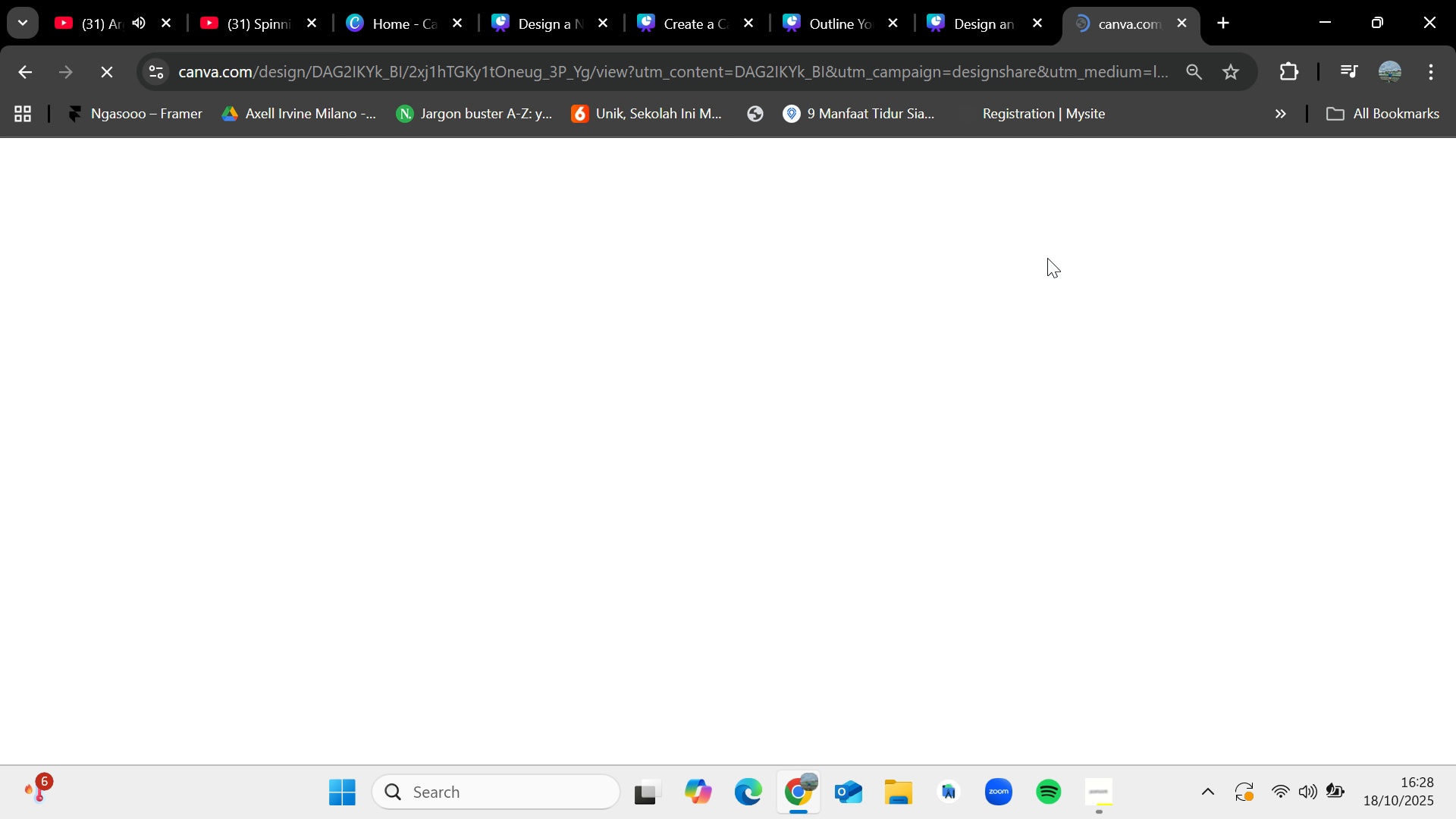 
mouse_move([982, 263])
 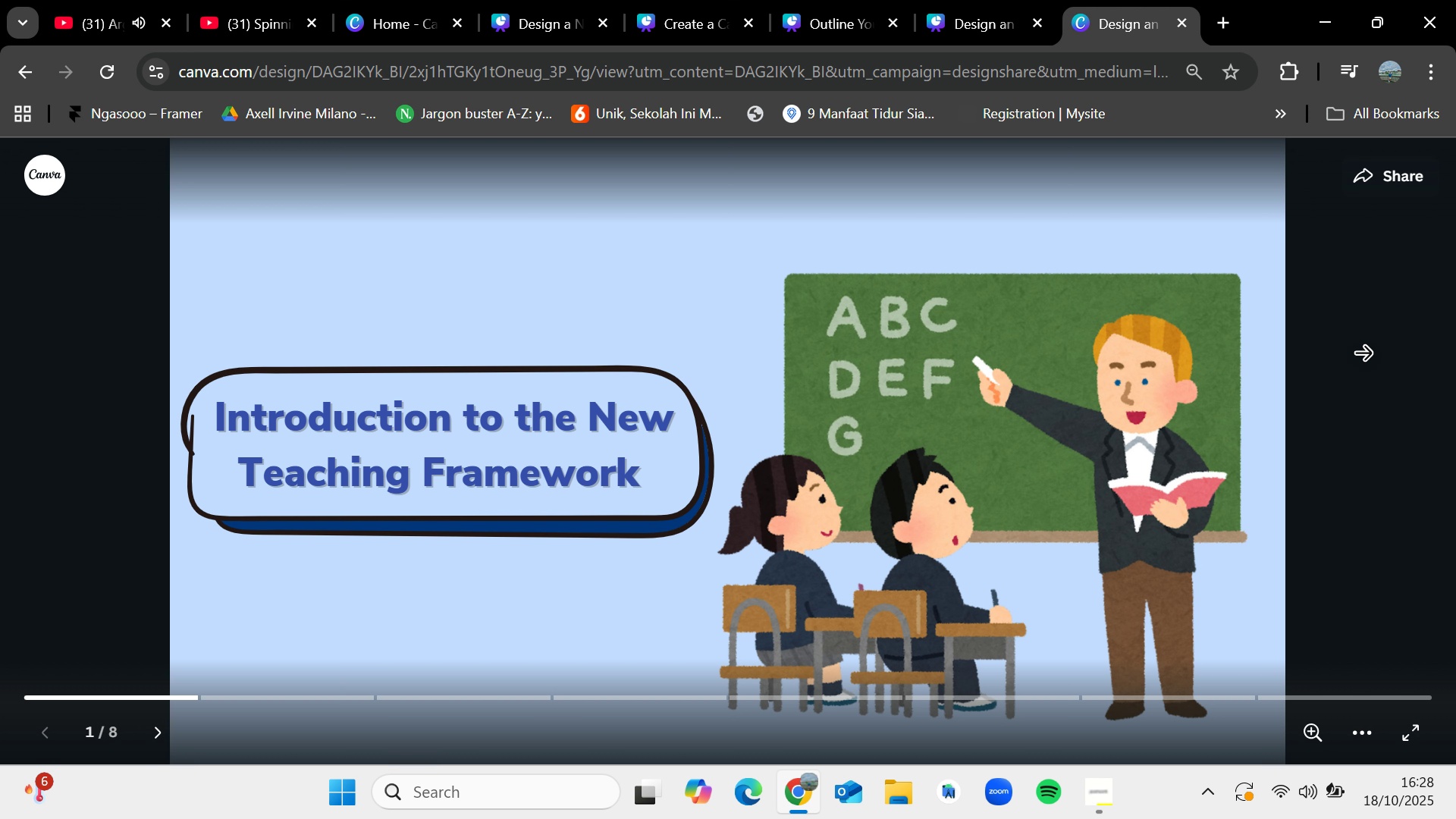 
left_click([1366, 358])
 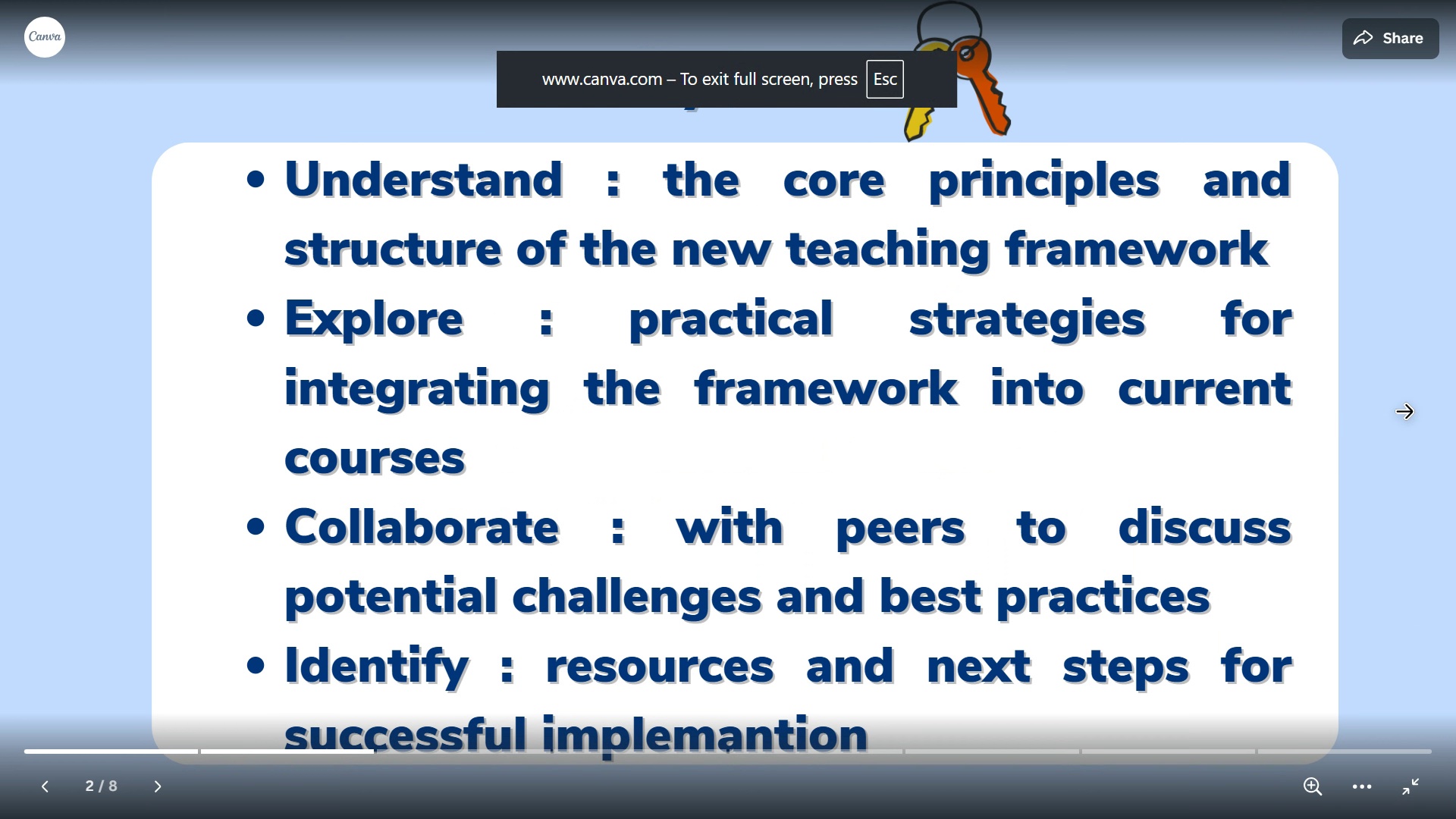 
left_click([133, 352])
 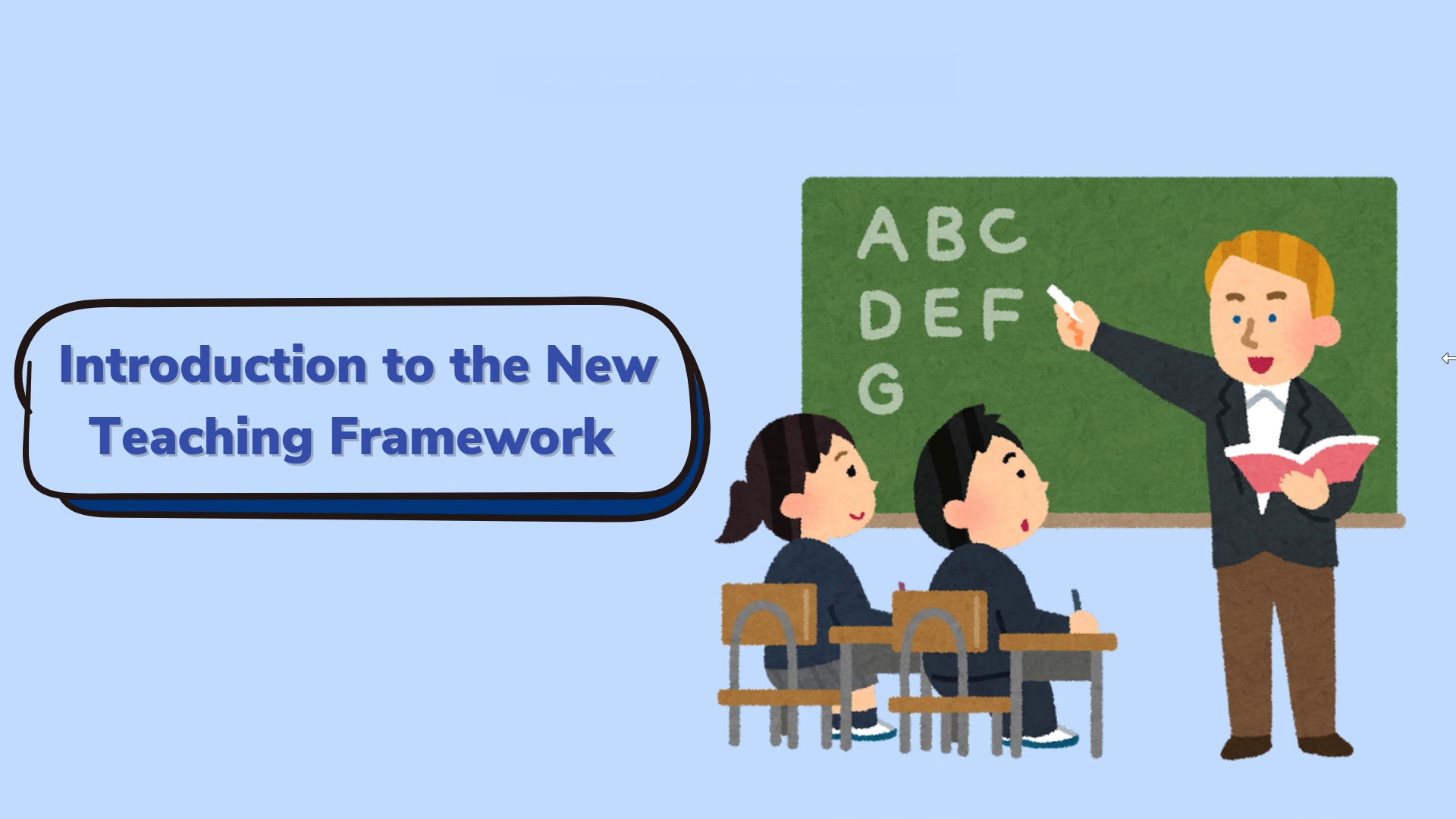 
left_click([1439, 388])
 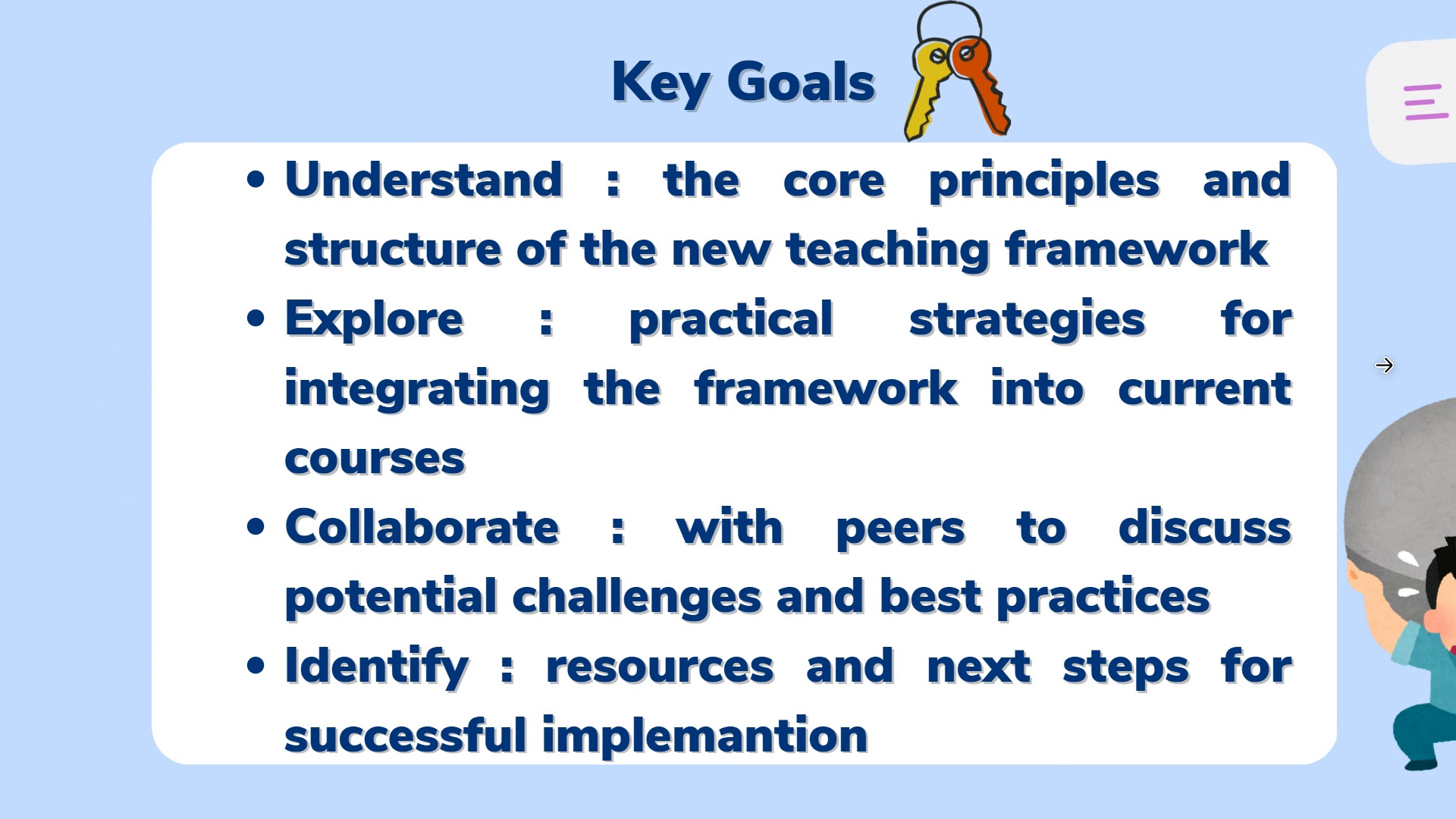 
left_click([1382, 367])
 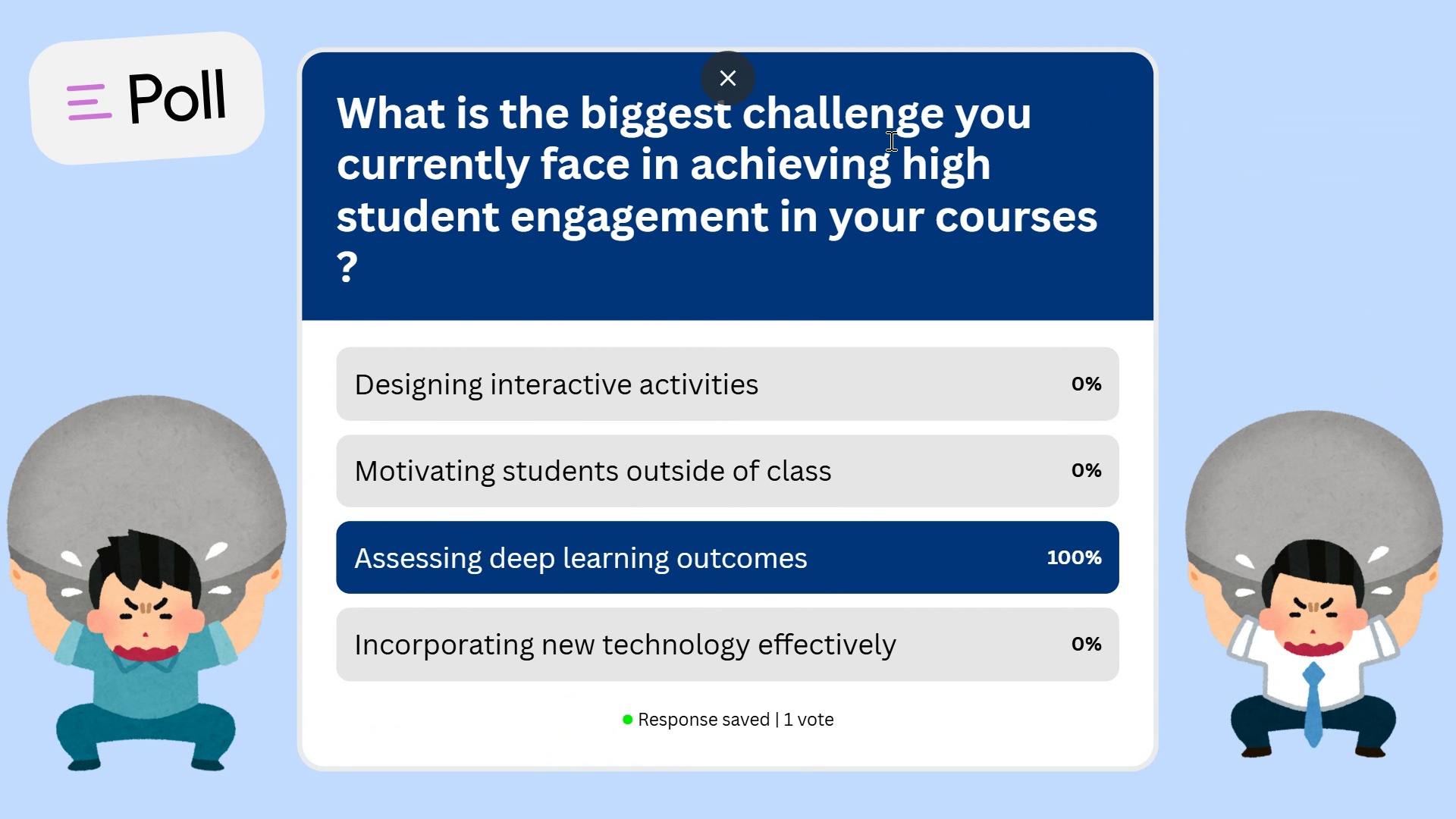 
left_click([905, 488])
 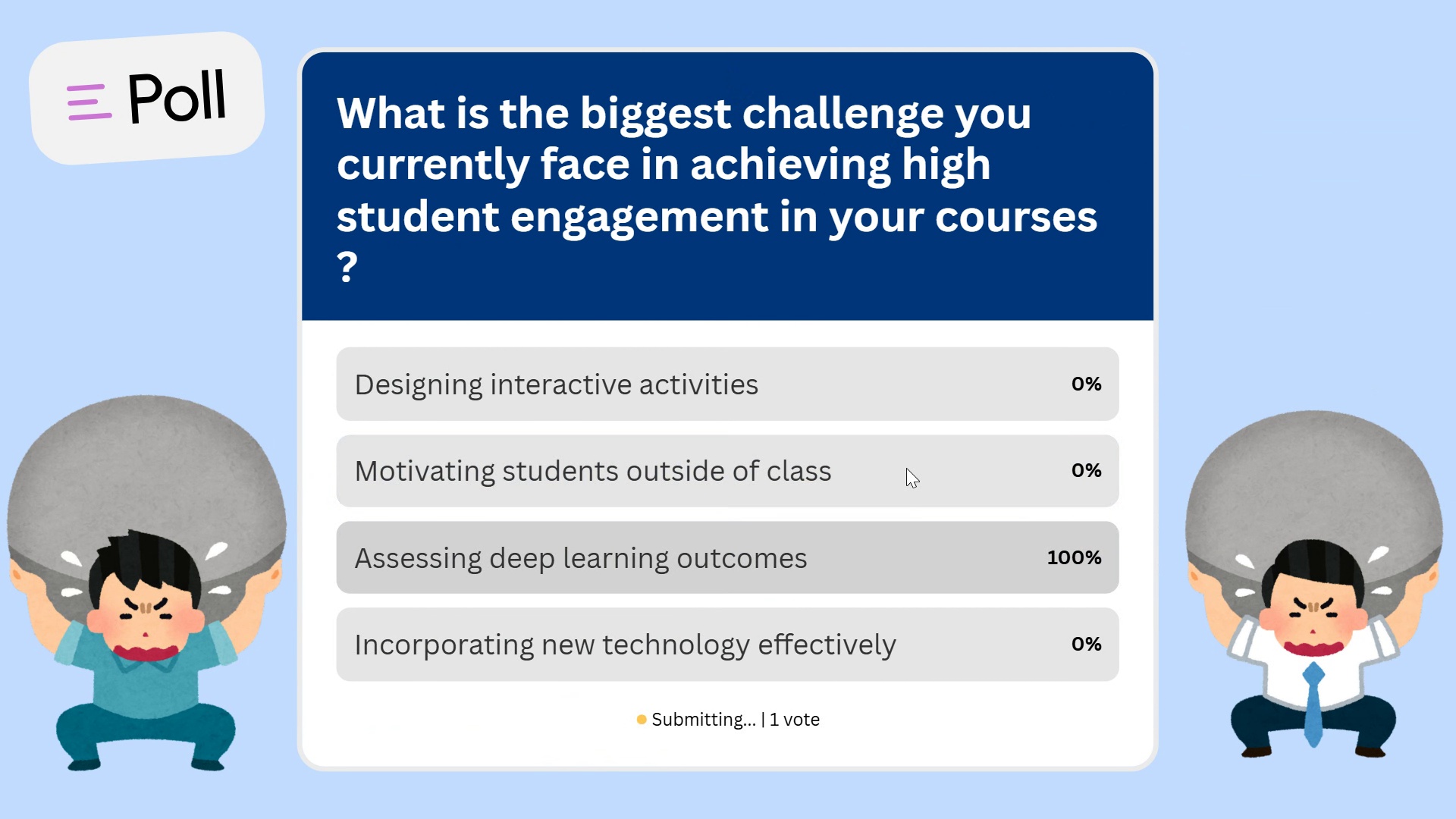 
left_click([906, 468])
 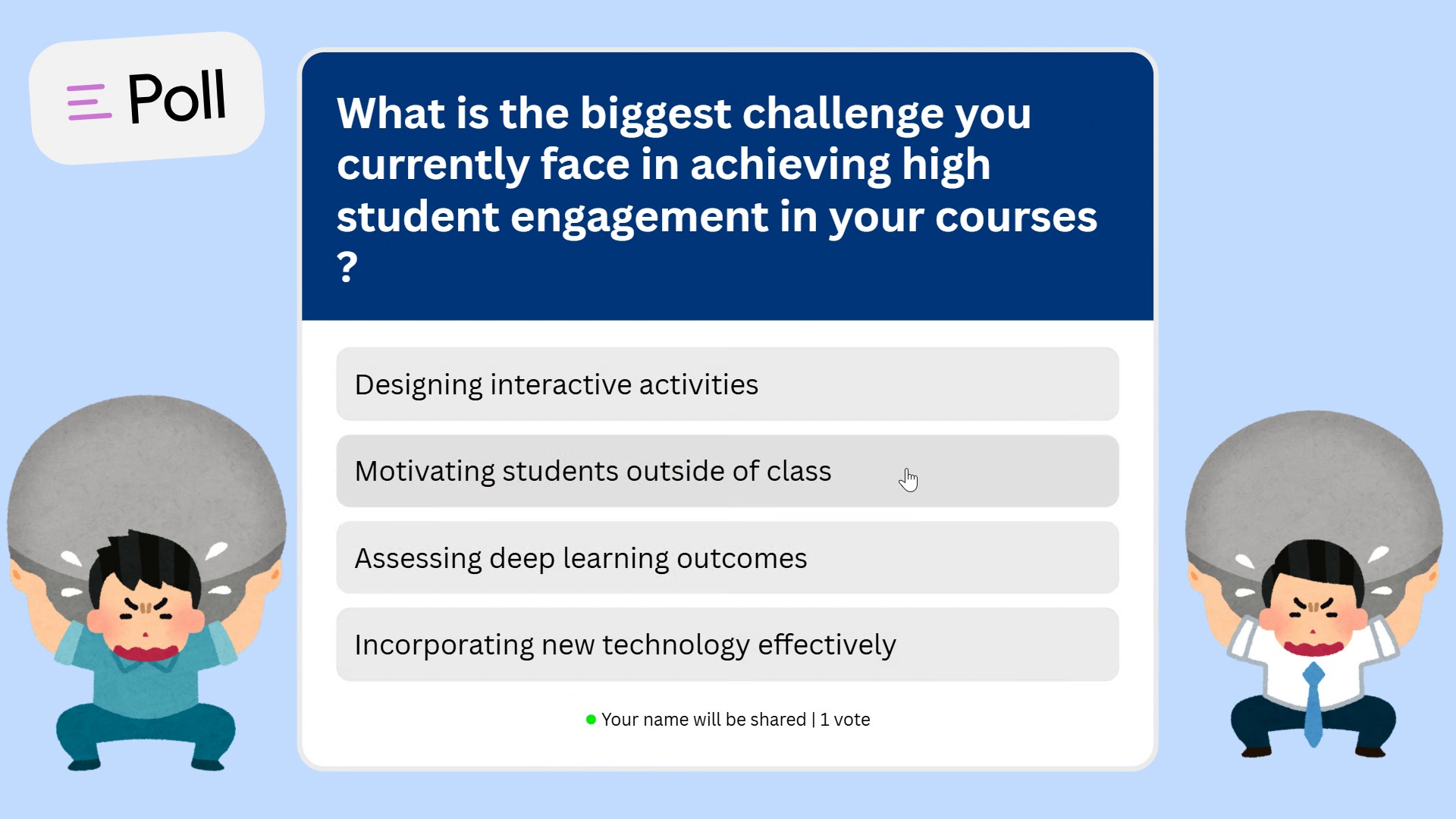 
left_click([906, 468])
 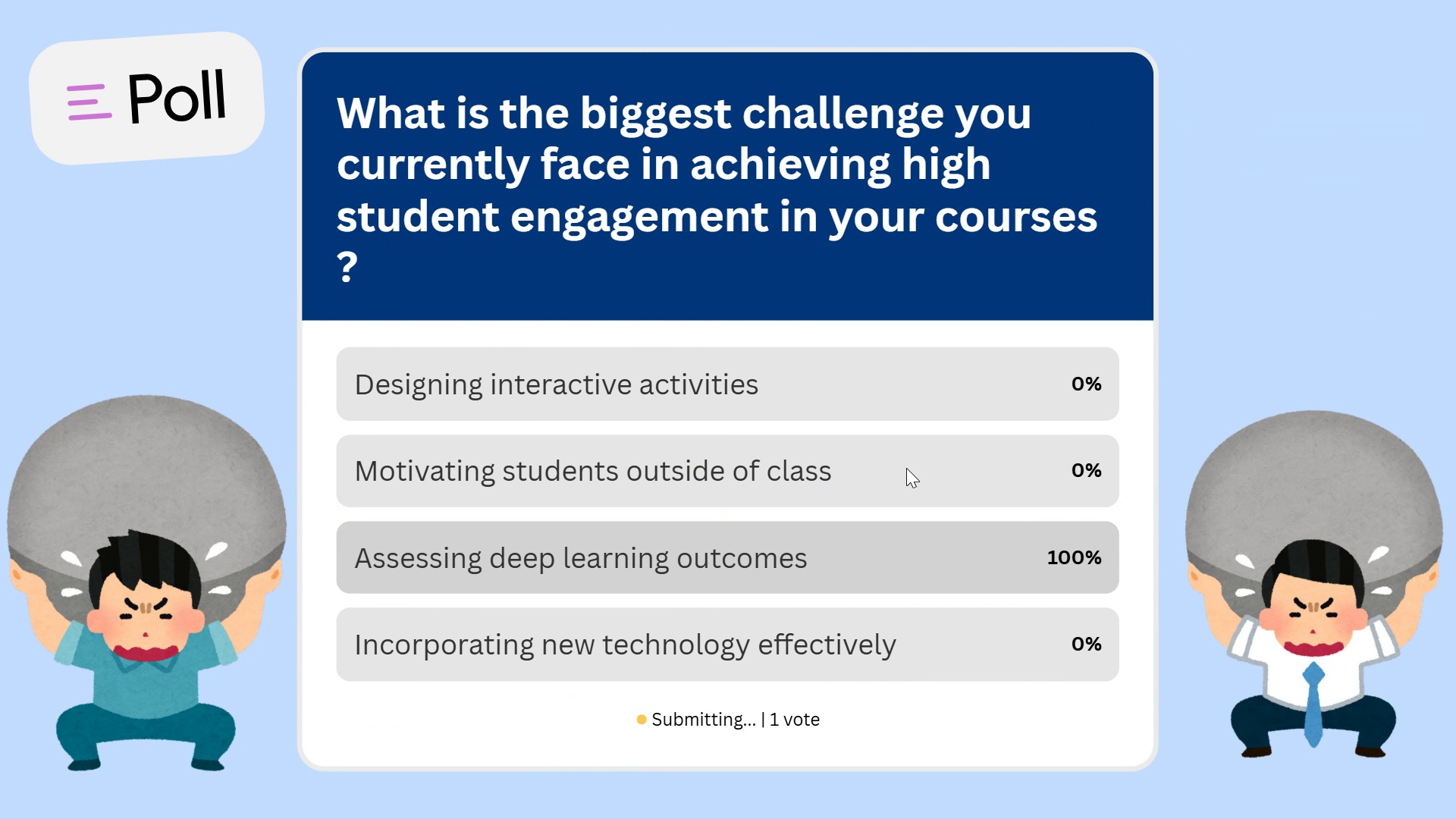 
left_click([906, 468])
 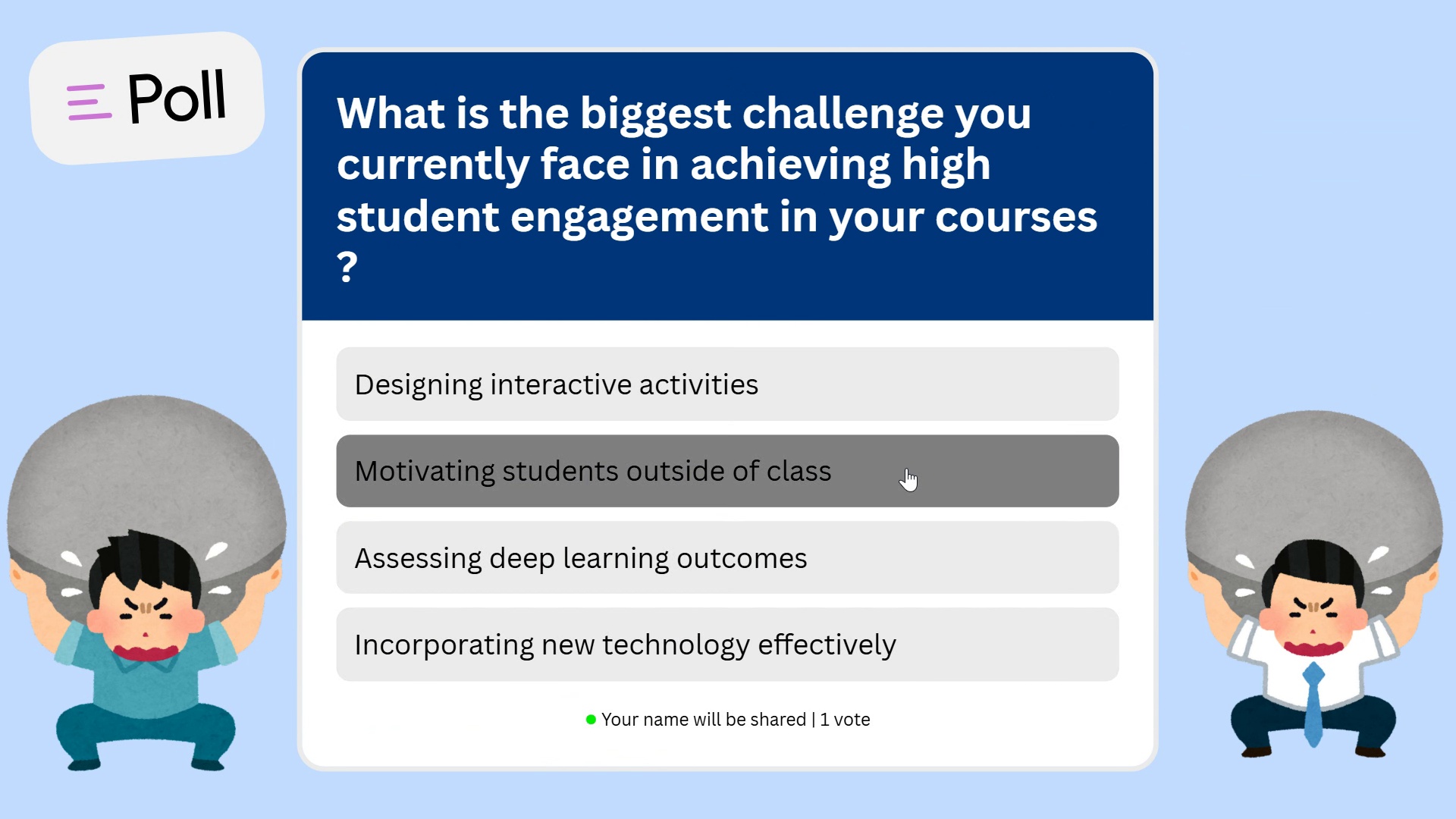 
double_click([906, 468])
 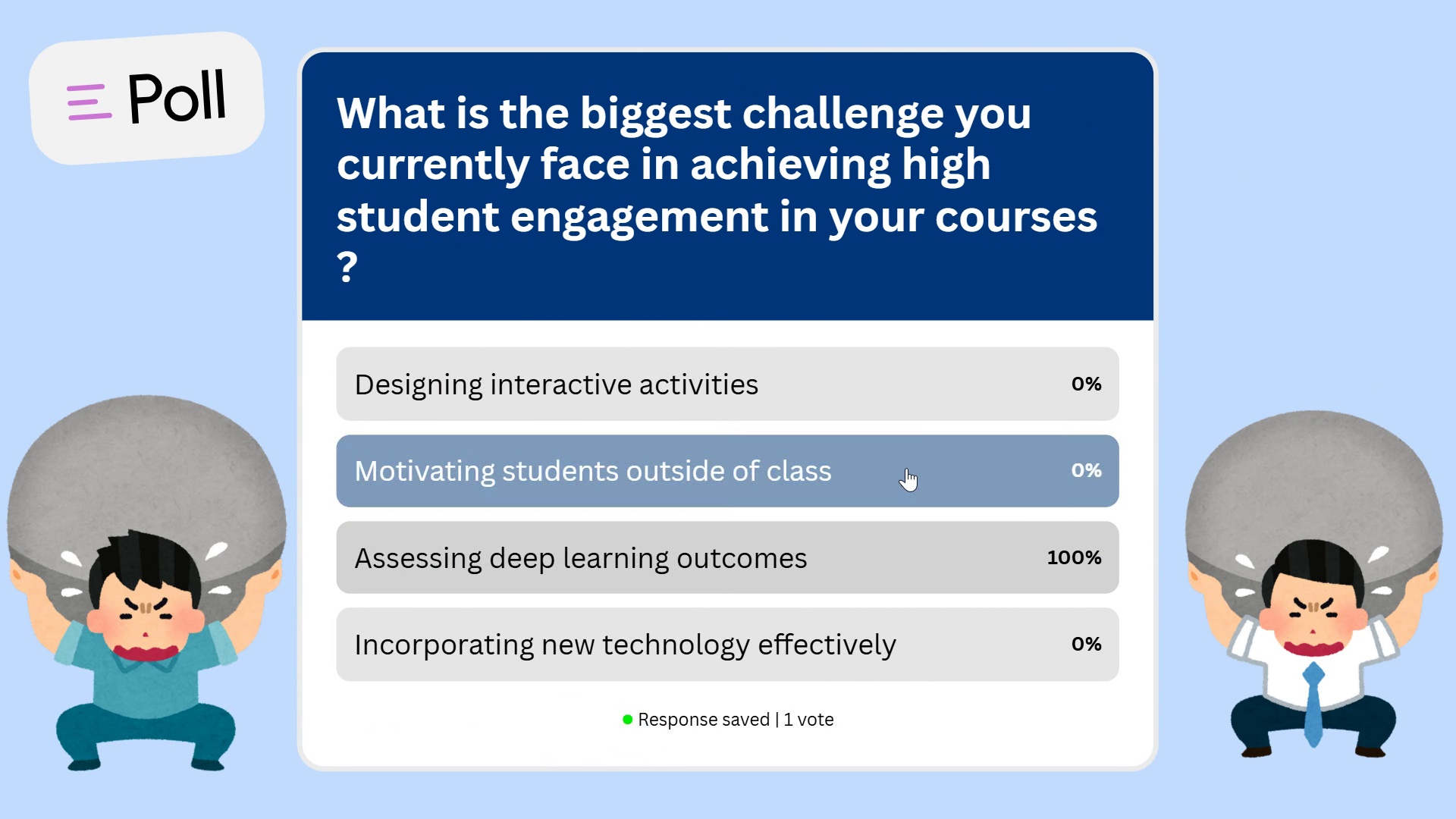 
left_click([906, 468])
 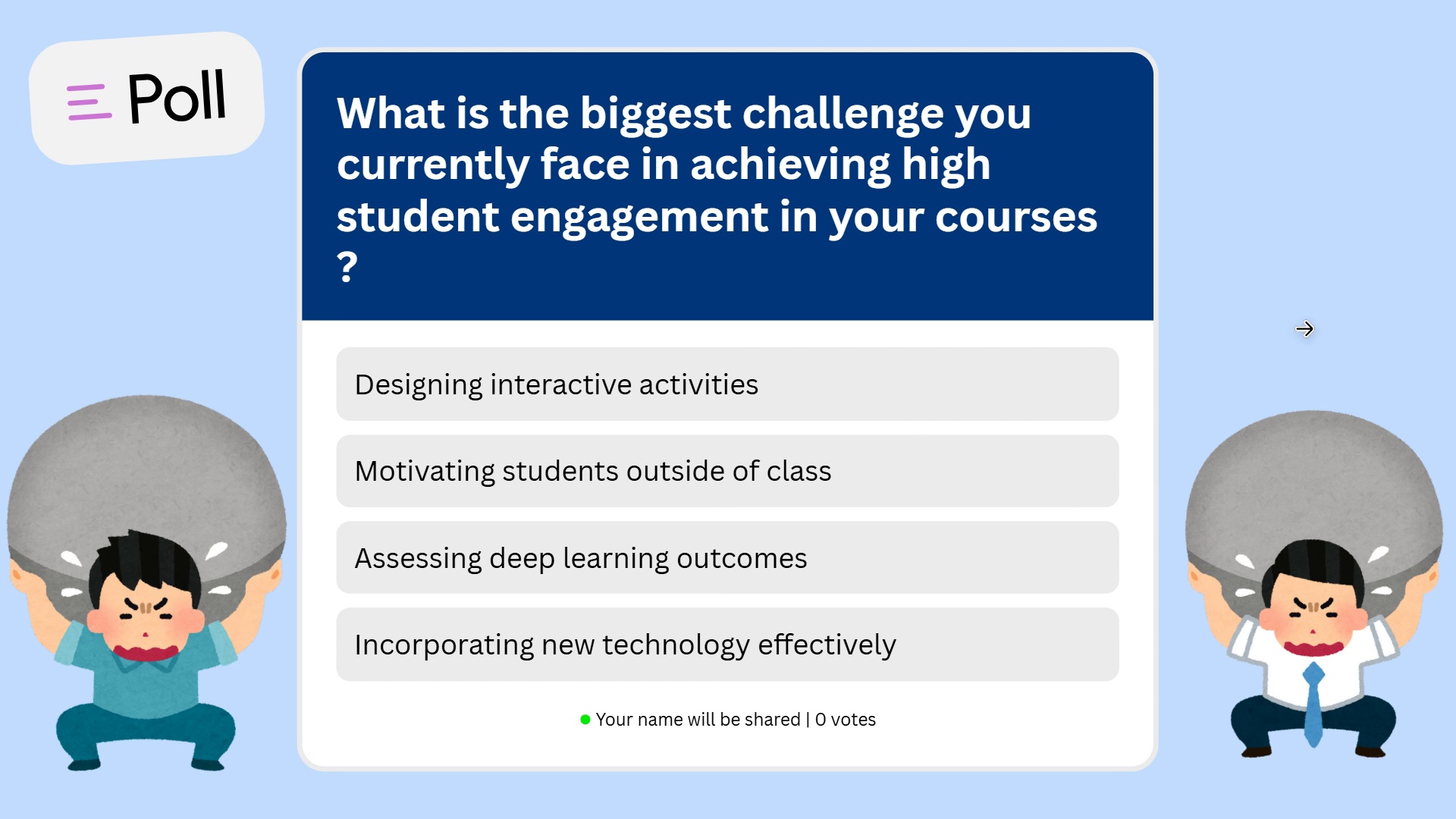 
wait(6.76)
 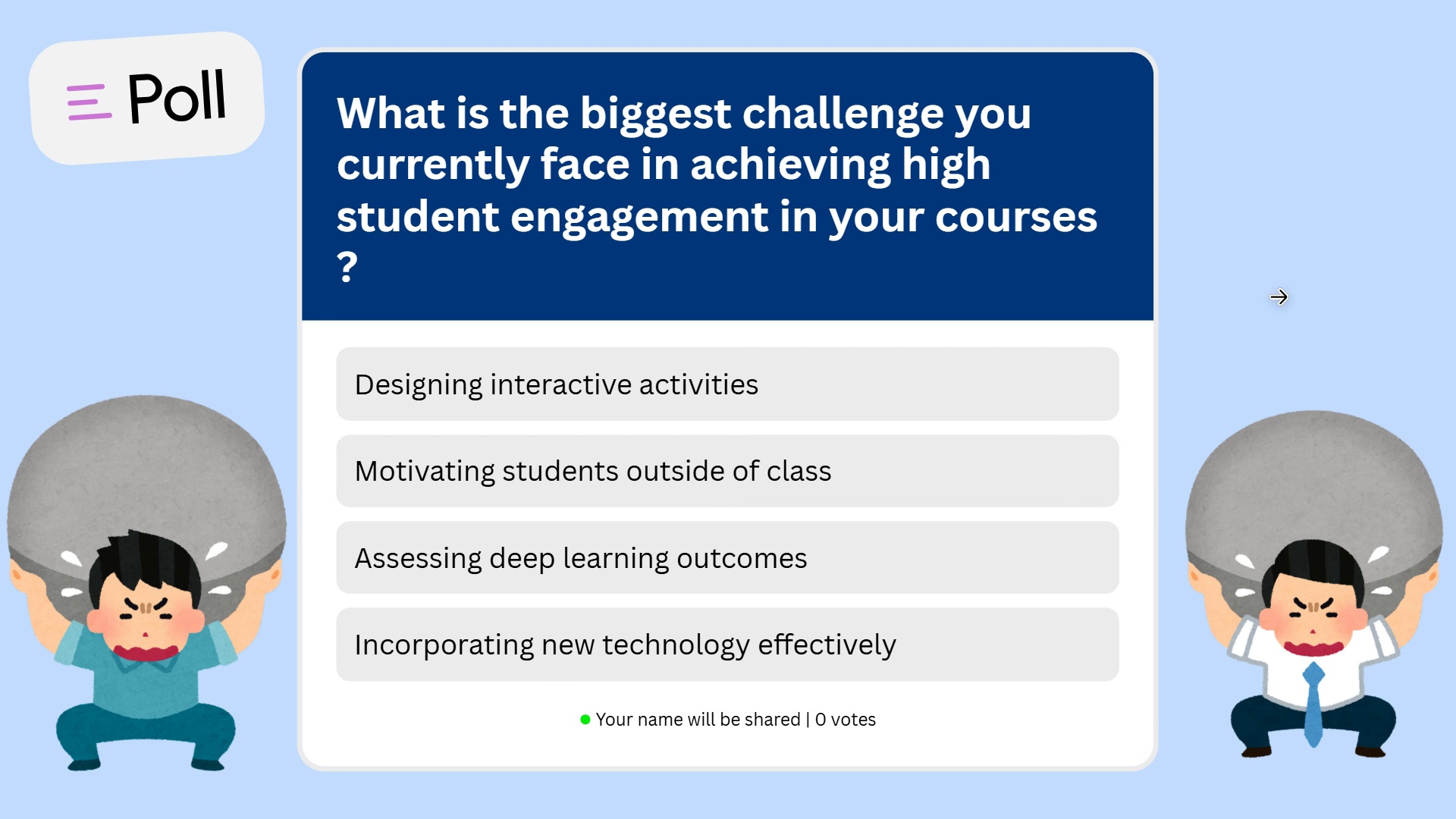 
left_click([875, 467])
 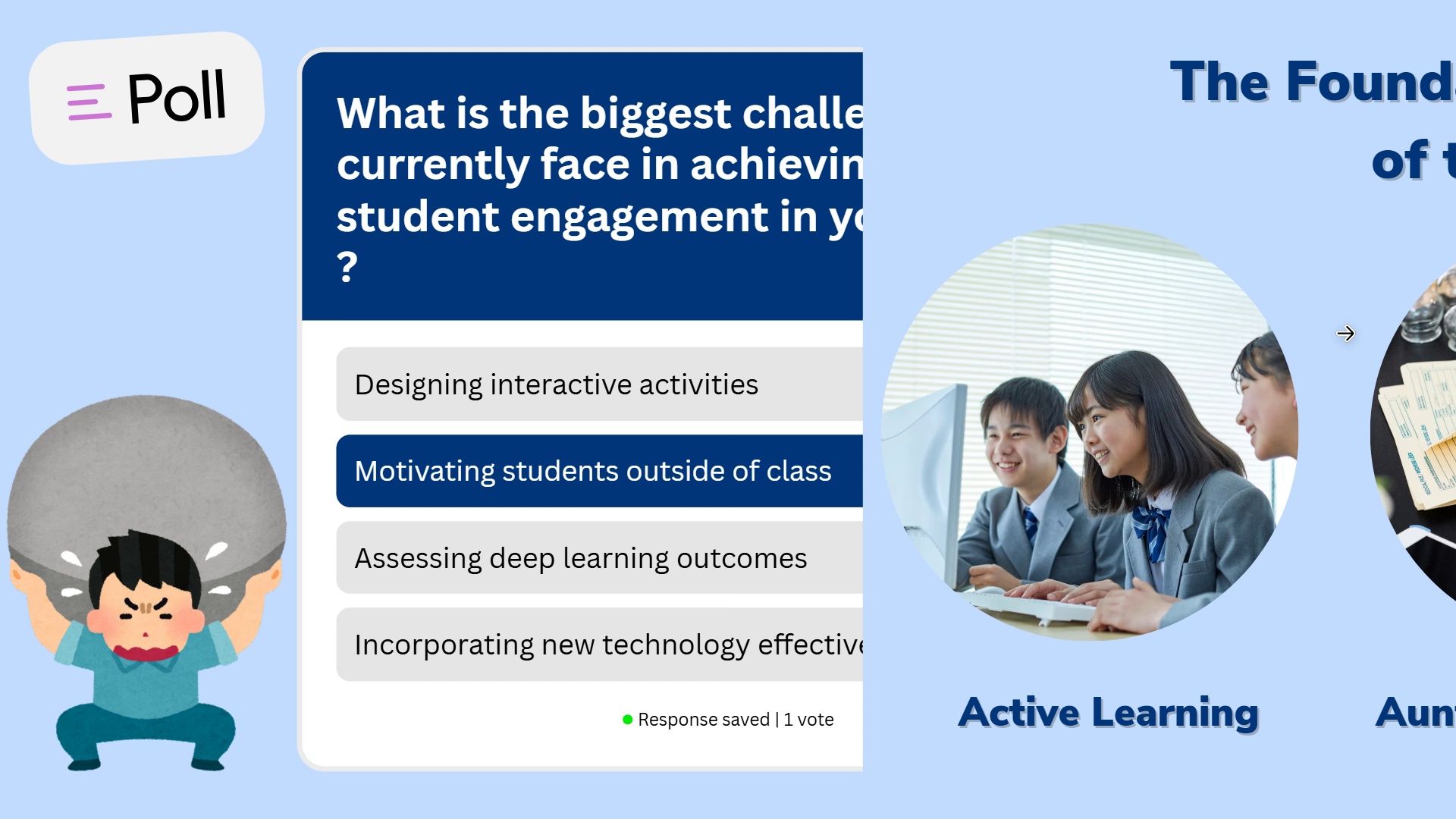 
wait(5.31)
 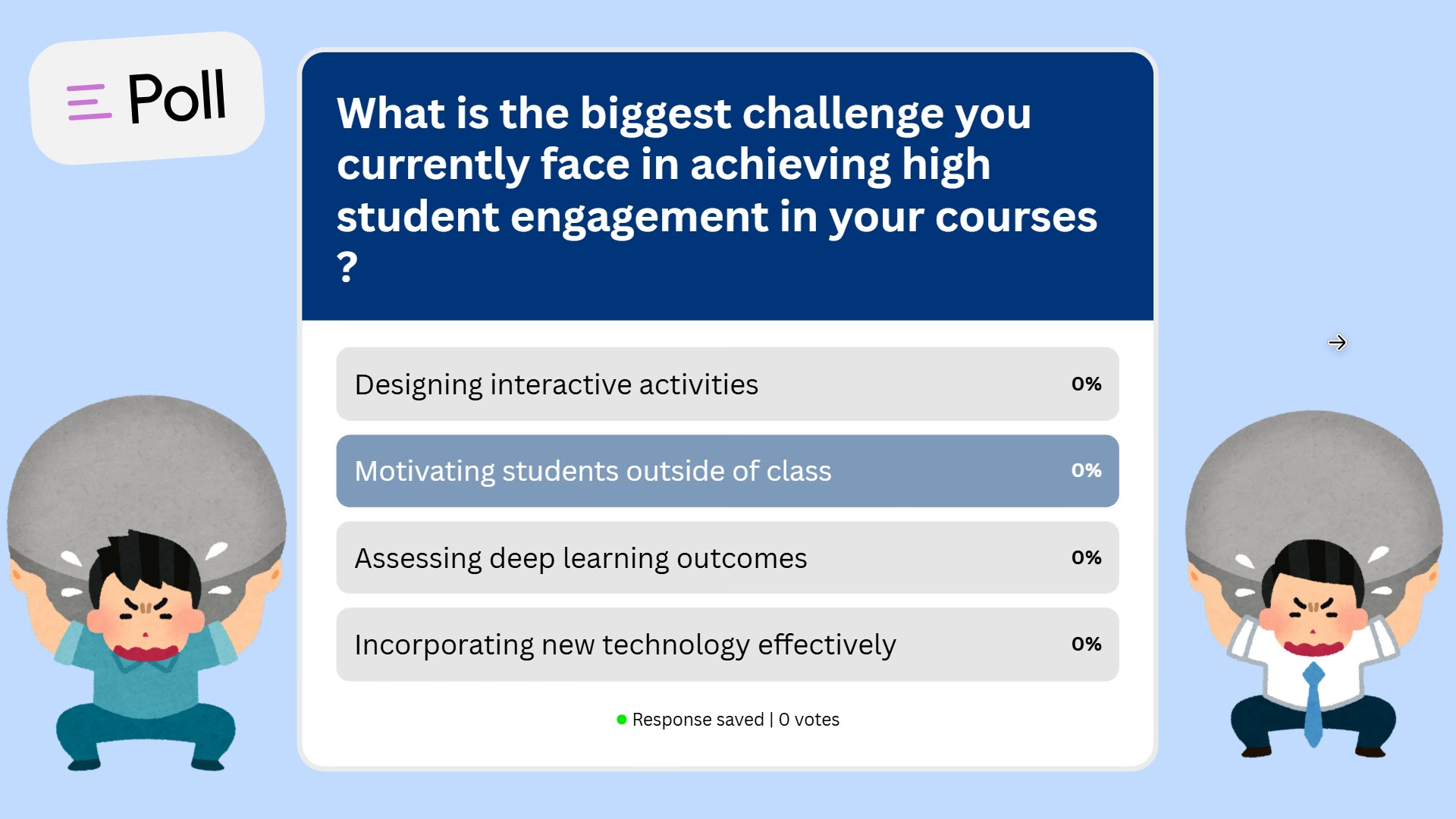 
left_click([1345, 335])
 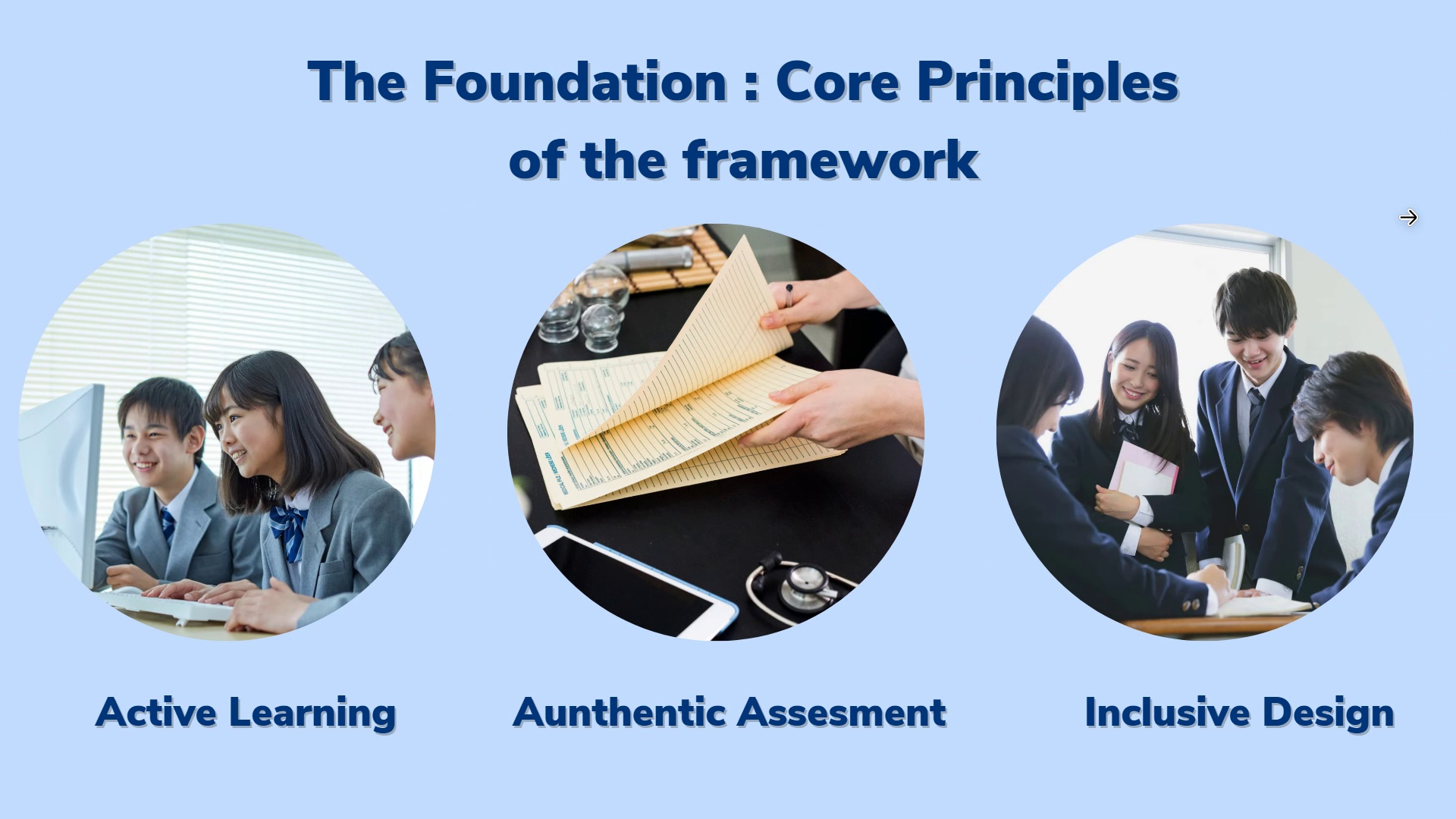 
left_click([1407, 219])
 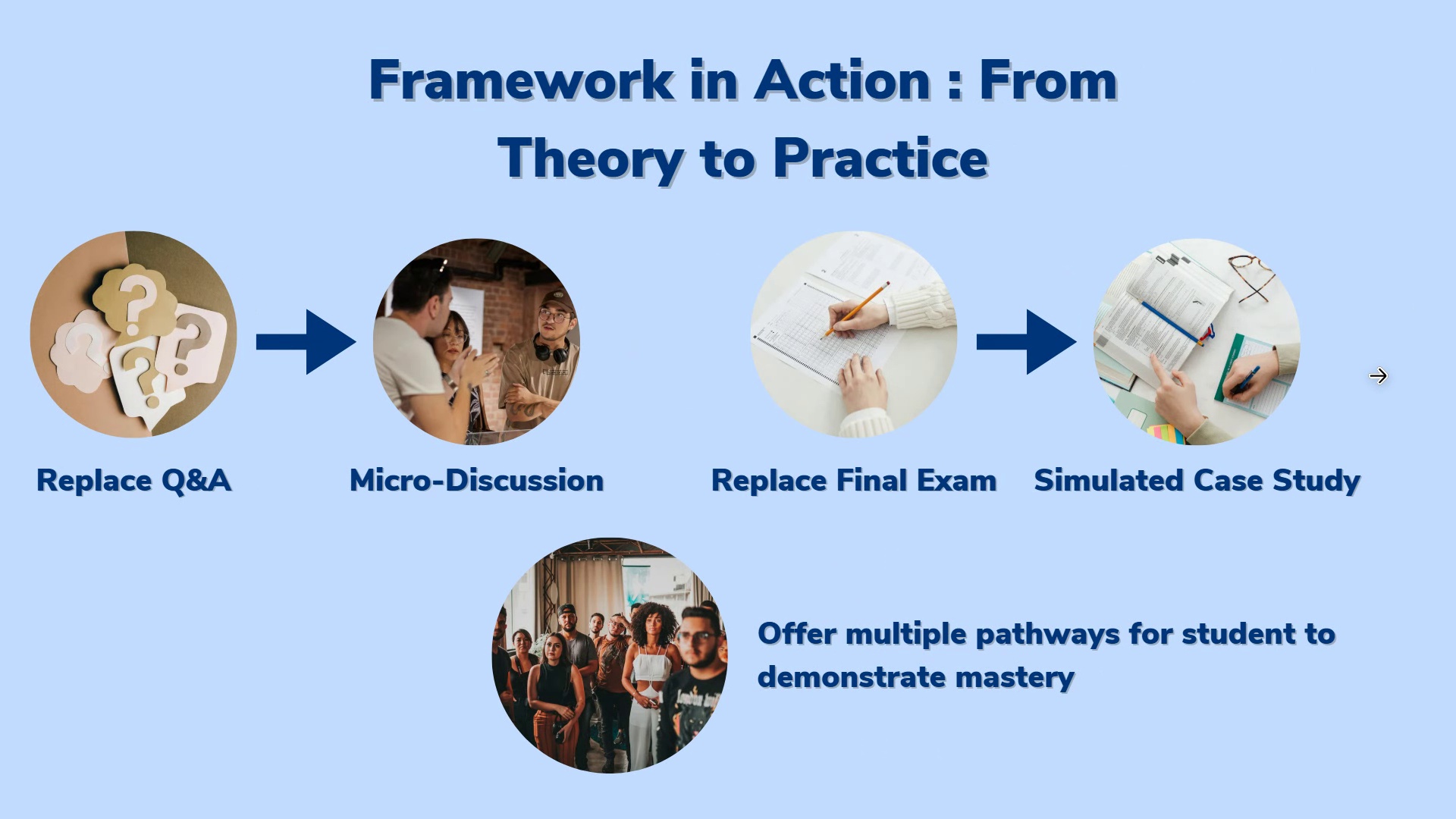 
wait(6.82)
 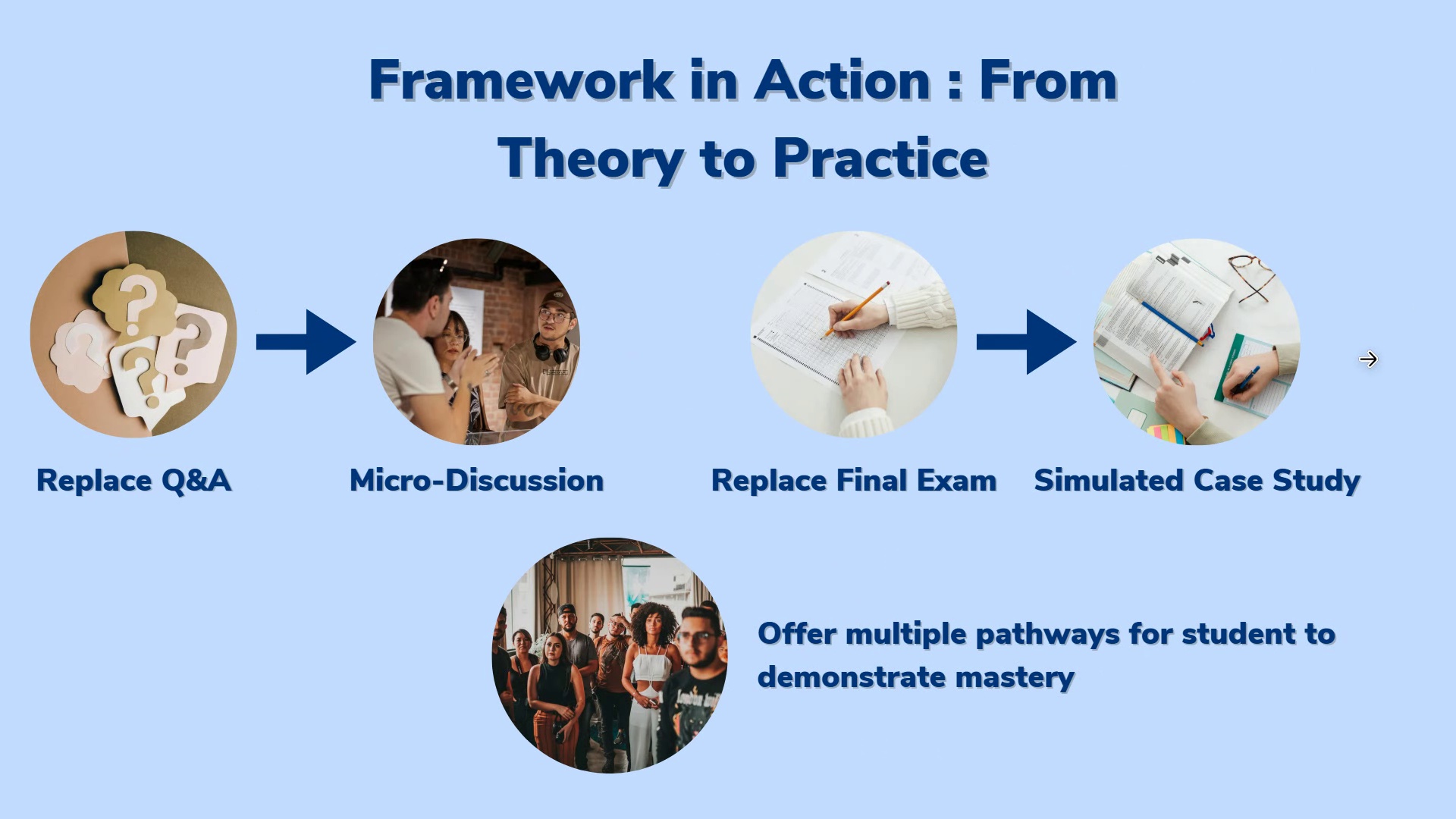 
left_click([1377, 378])
 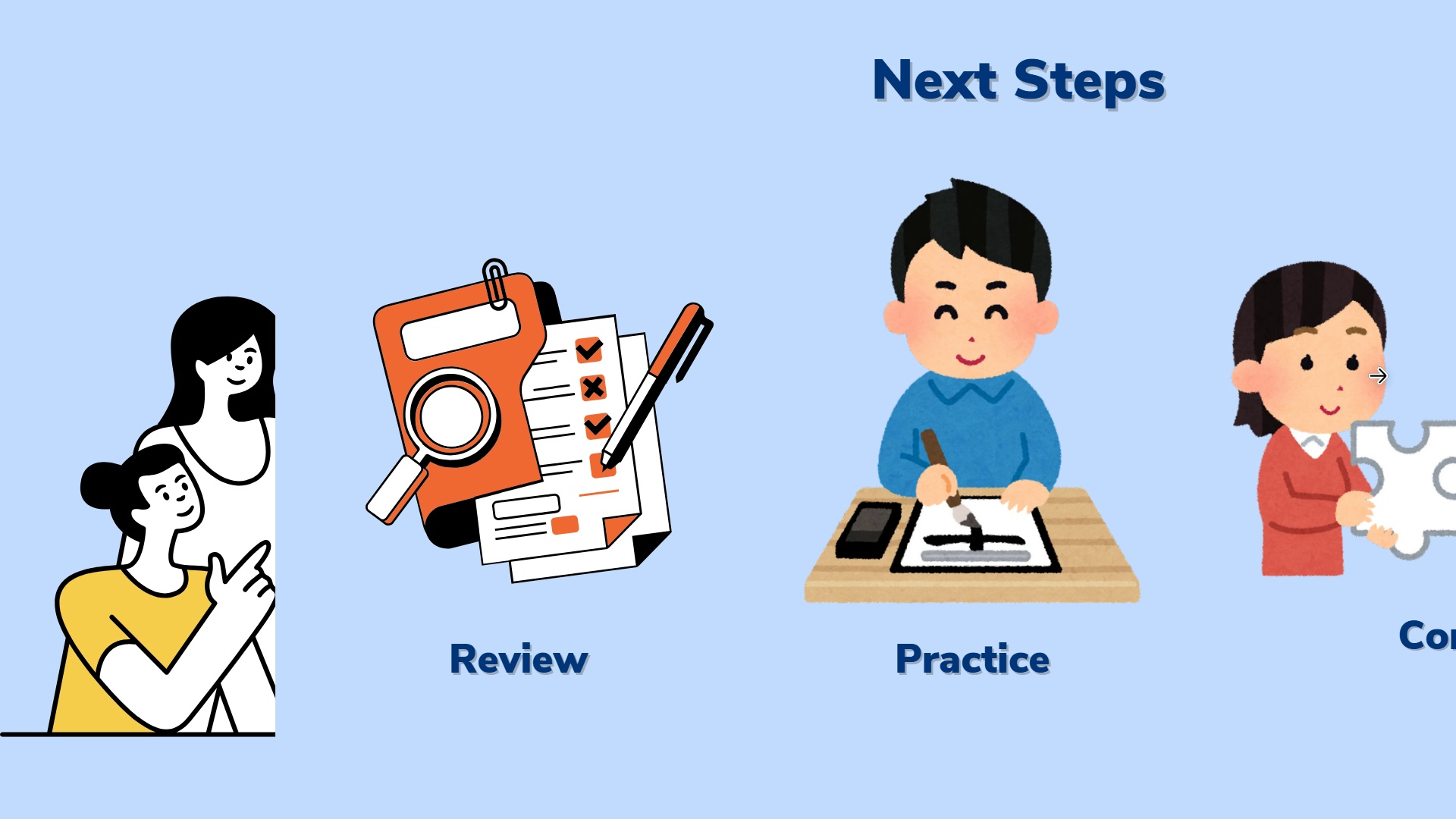 
left_click([1377, 378])
 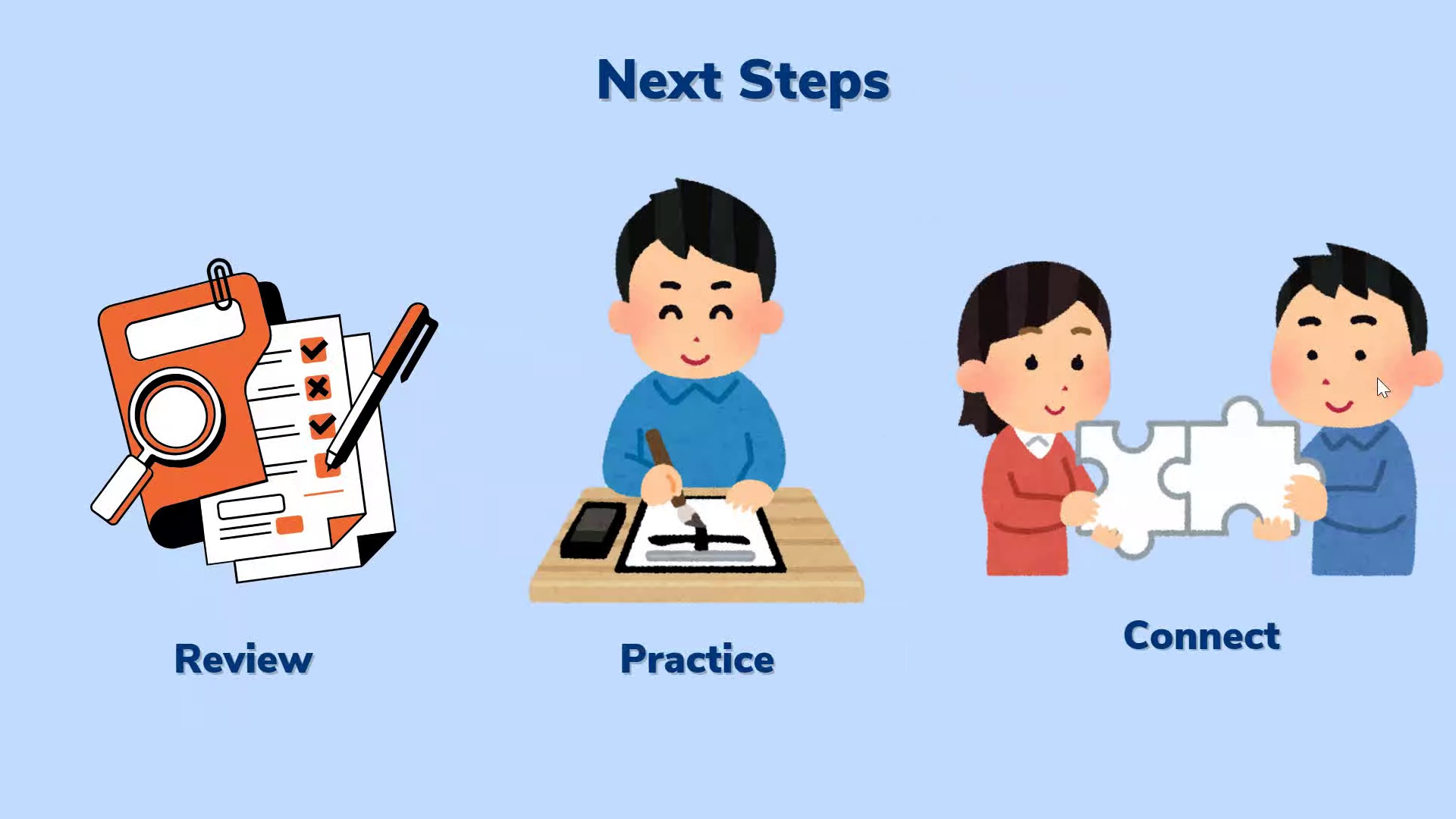 
left_click([1377, 378])
 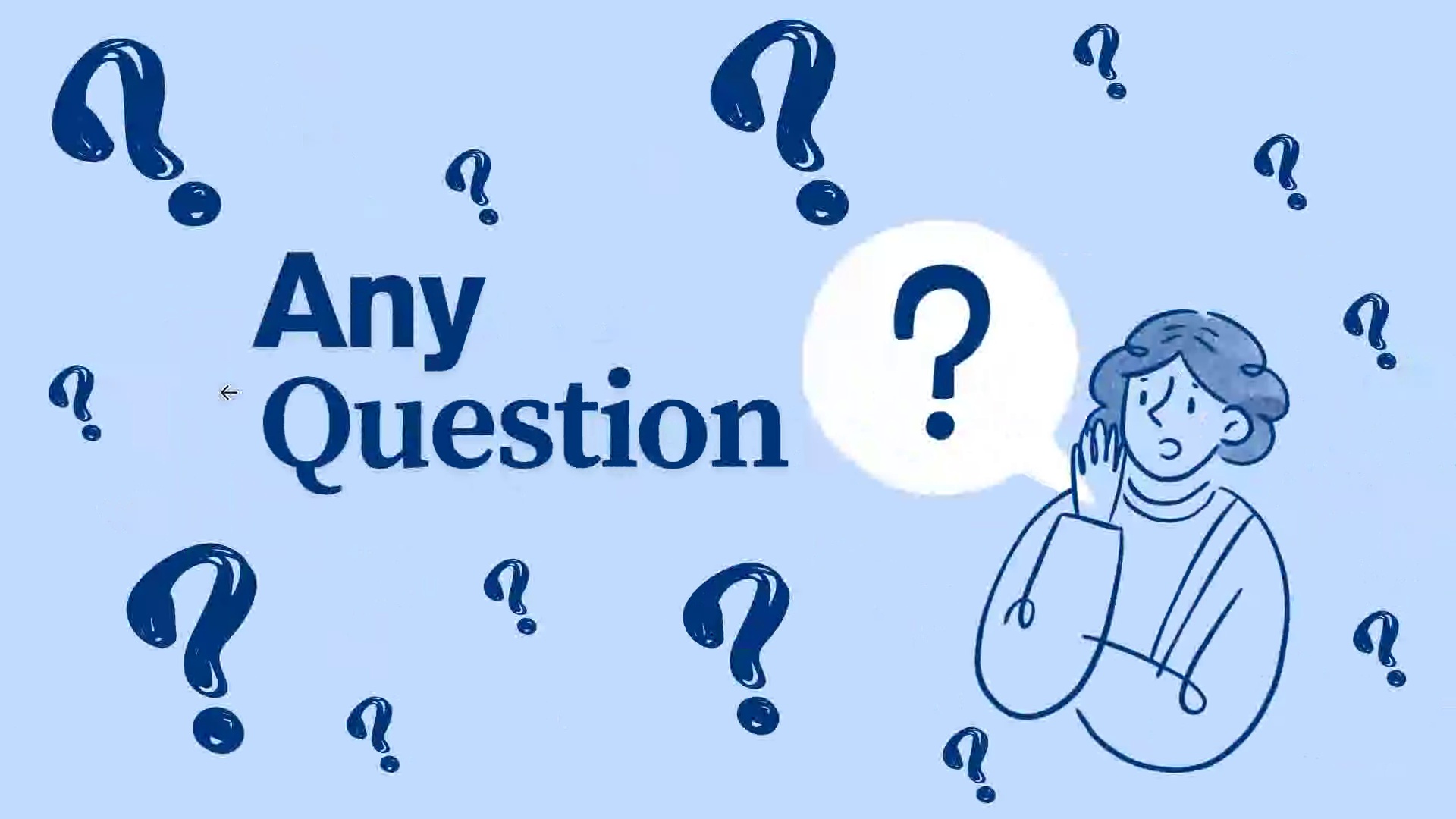 
left_click([95, 442])
 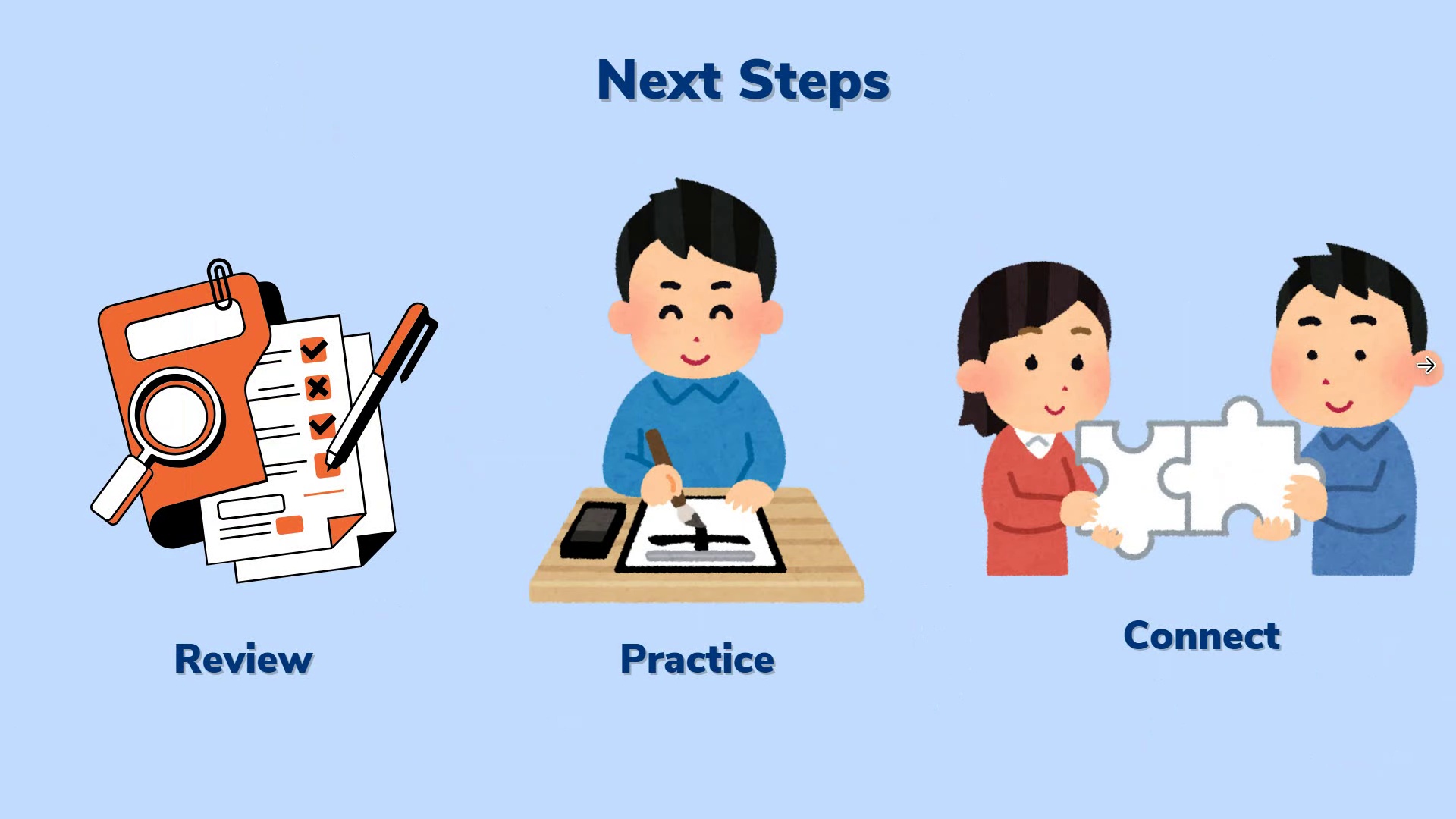 
left_click([1410, 353])
 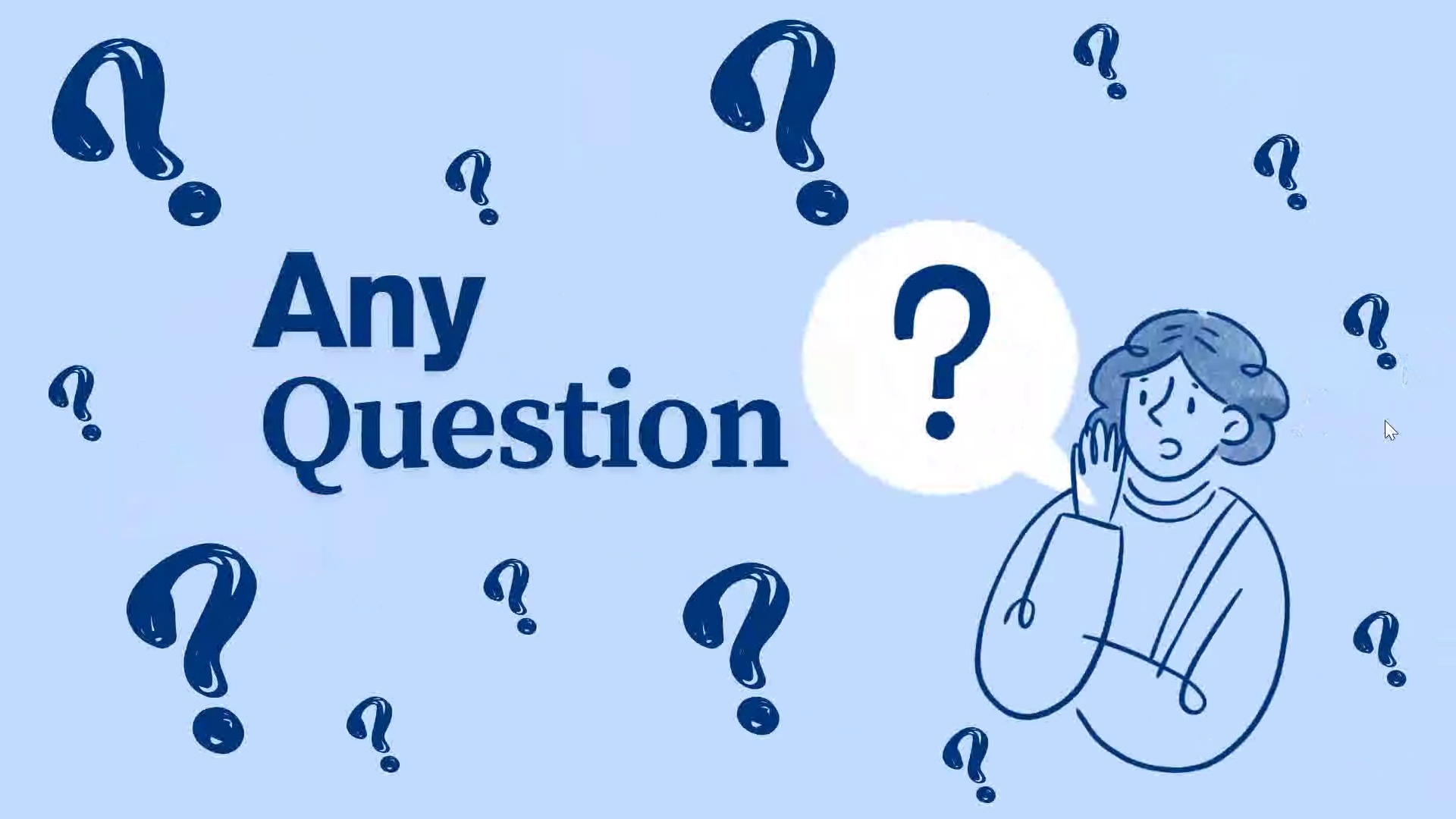 
left_click([1381, 442])
 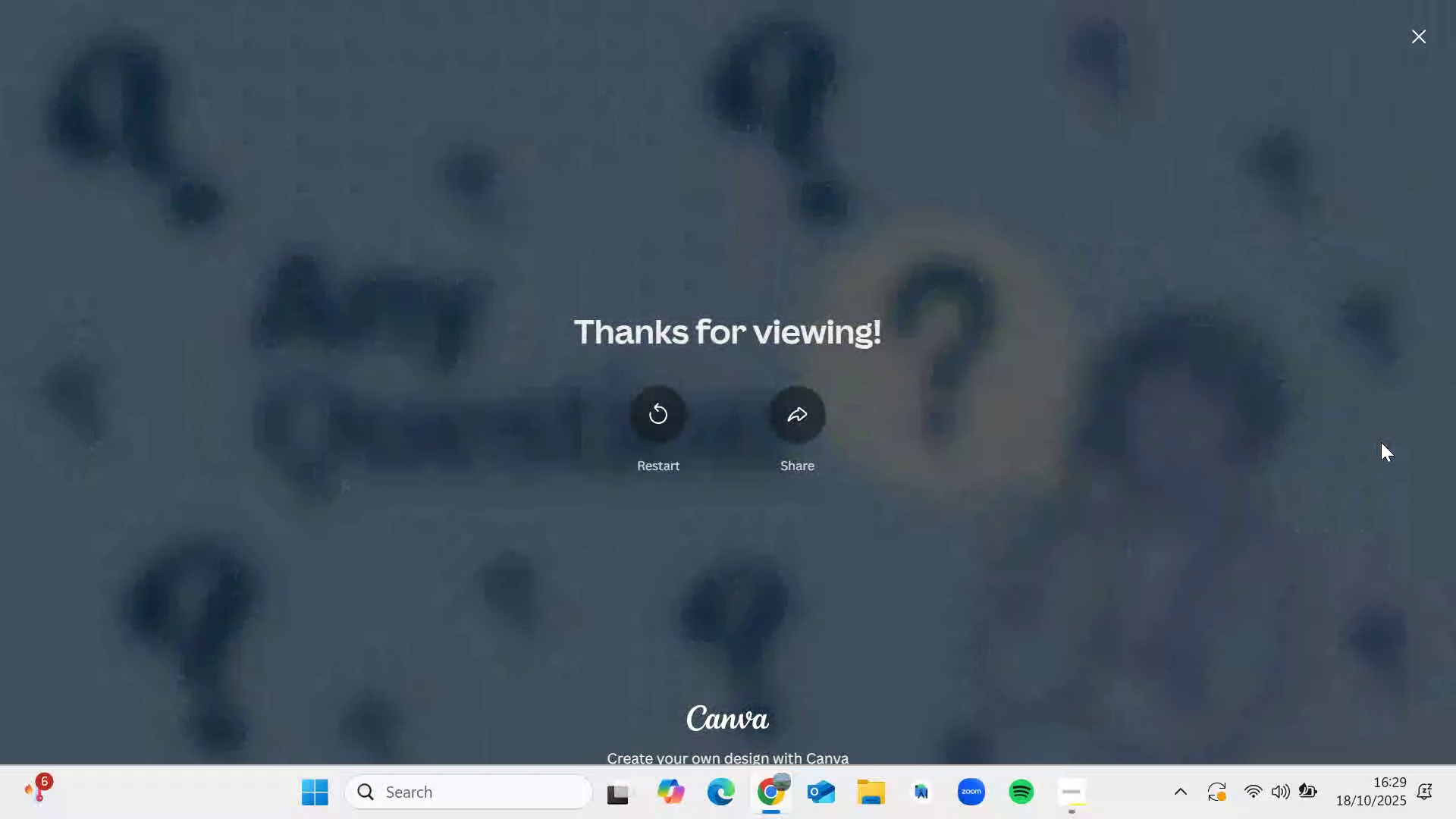 
key(Escape)
 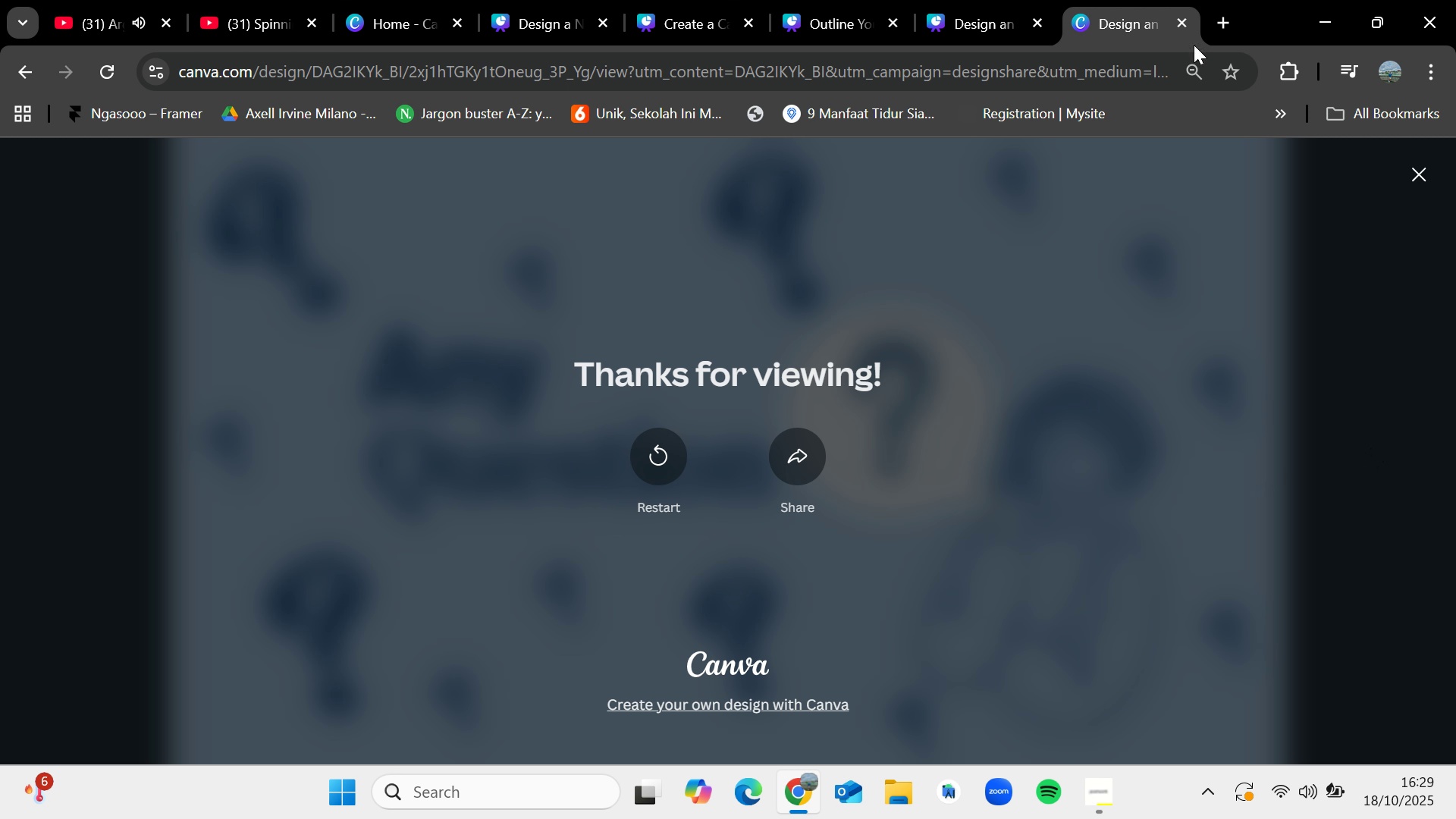 
left_click([1182, 33])
 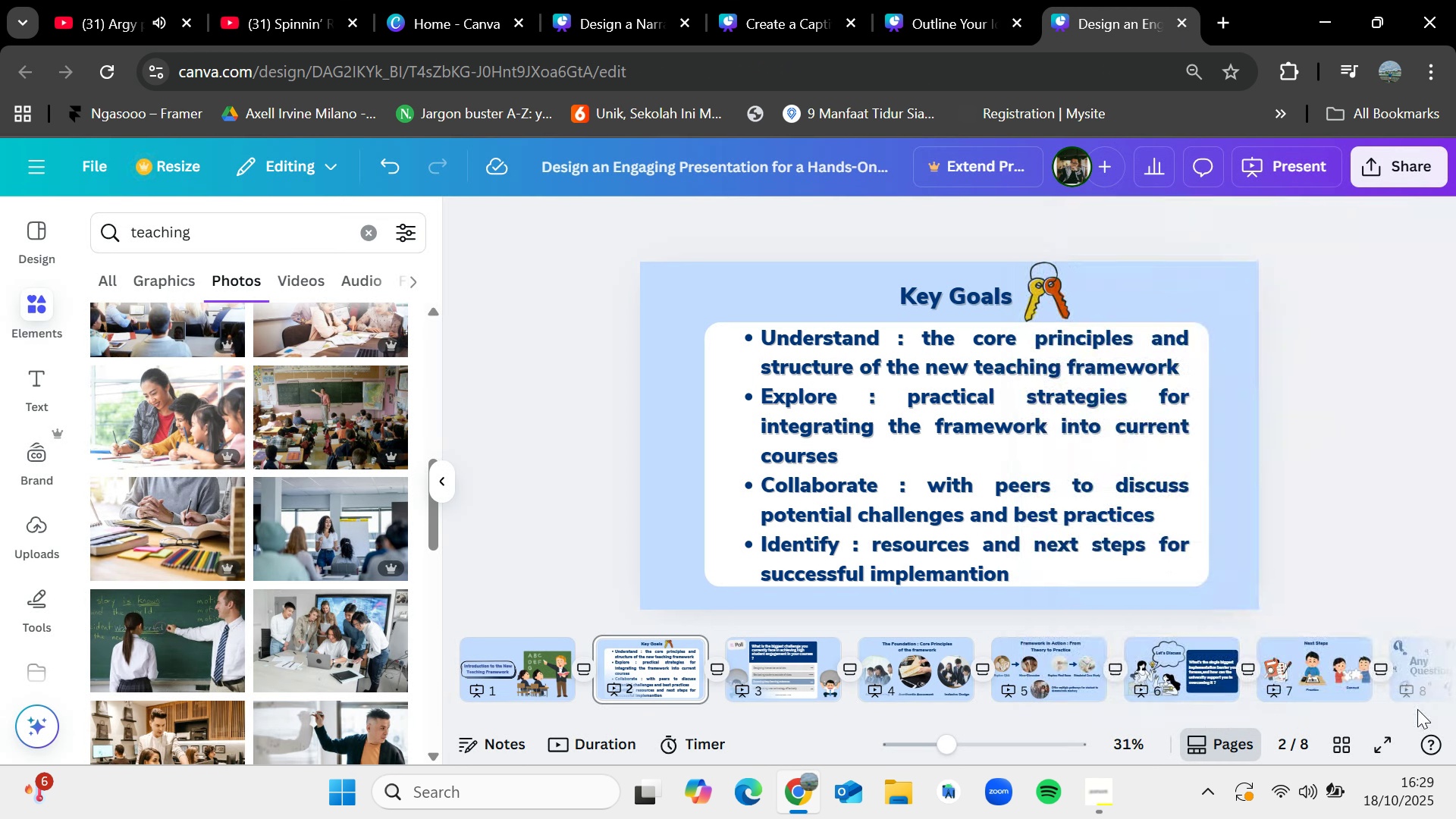 
left_click_drag(start_coordinate=[1227, 714], to_coordinate=[1455, 724])
 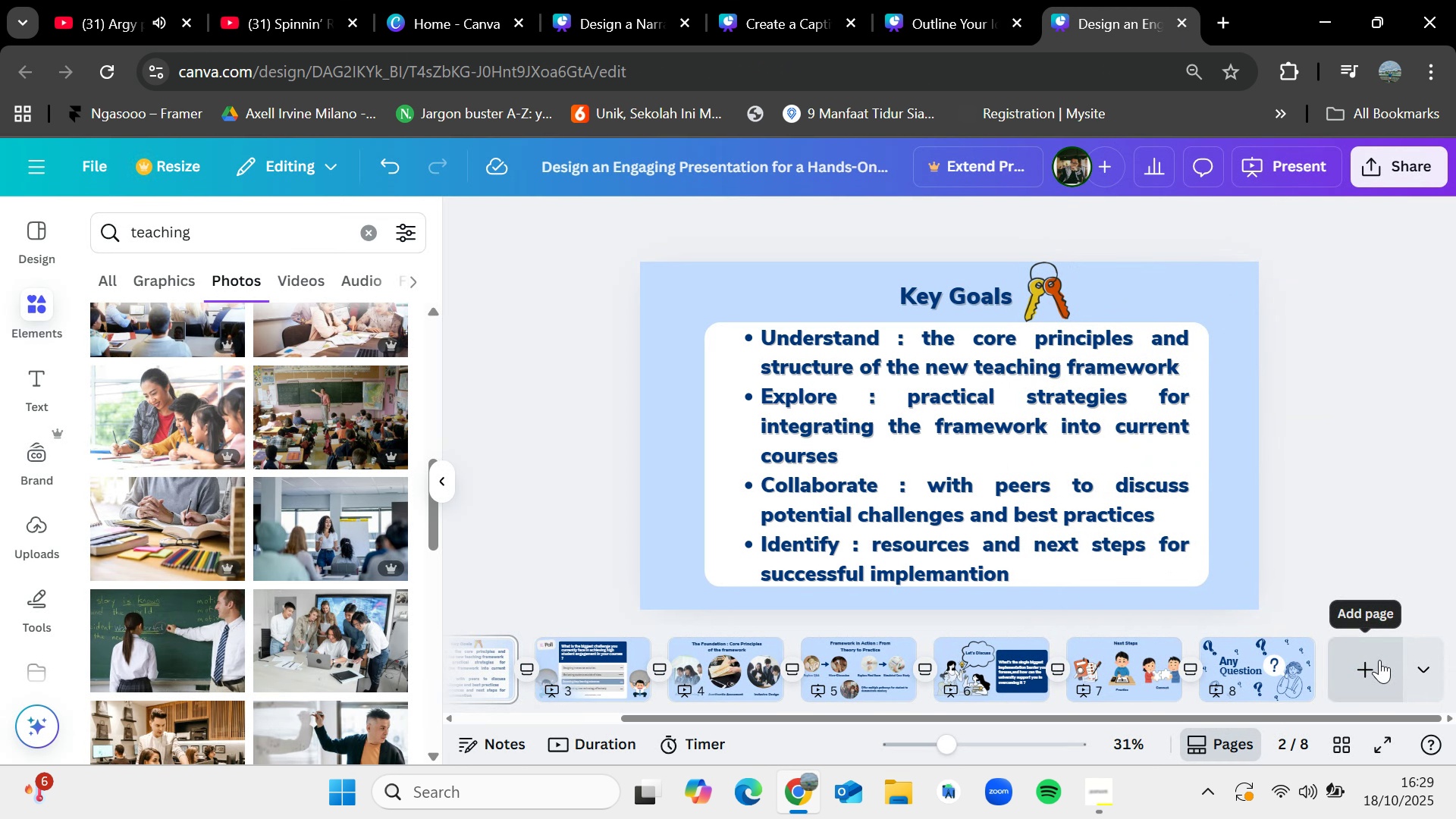 
left_click([1379, 660])
 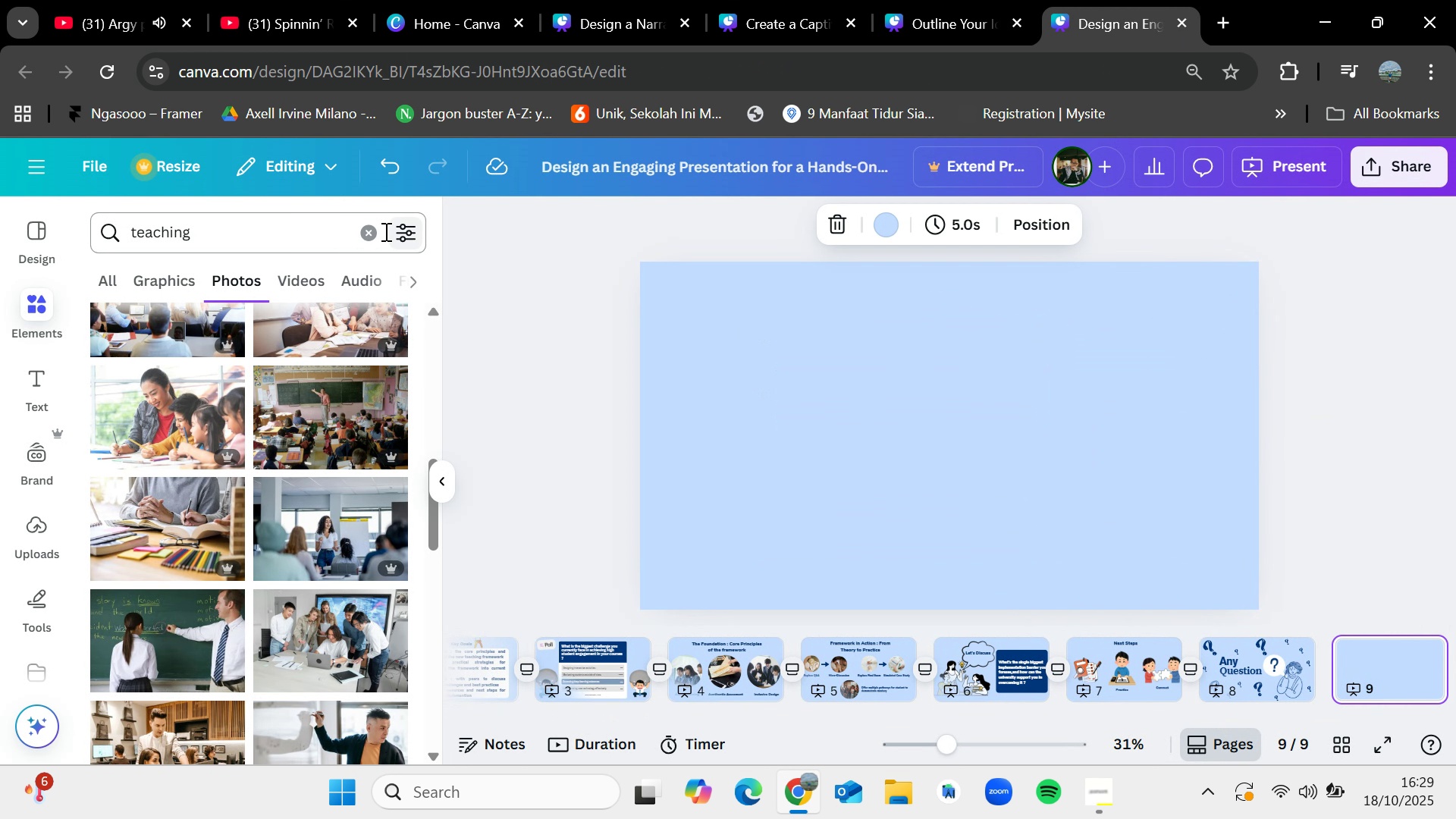 
left_click([375, 225])
 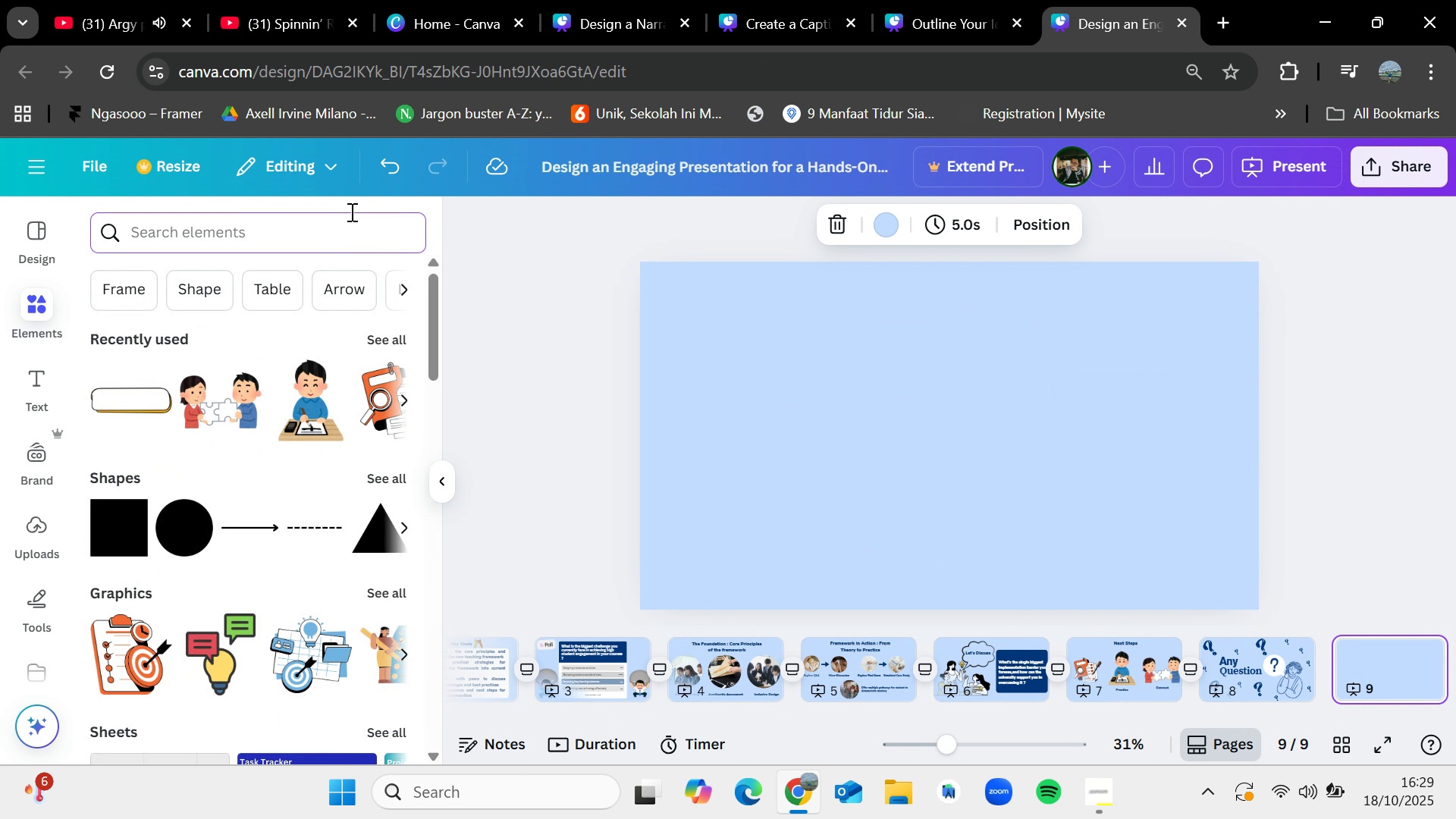 
type(thank you)
 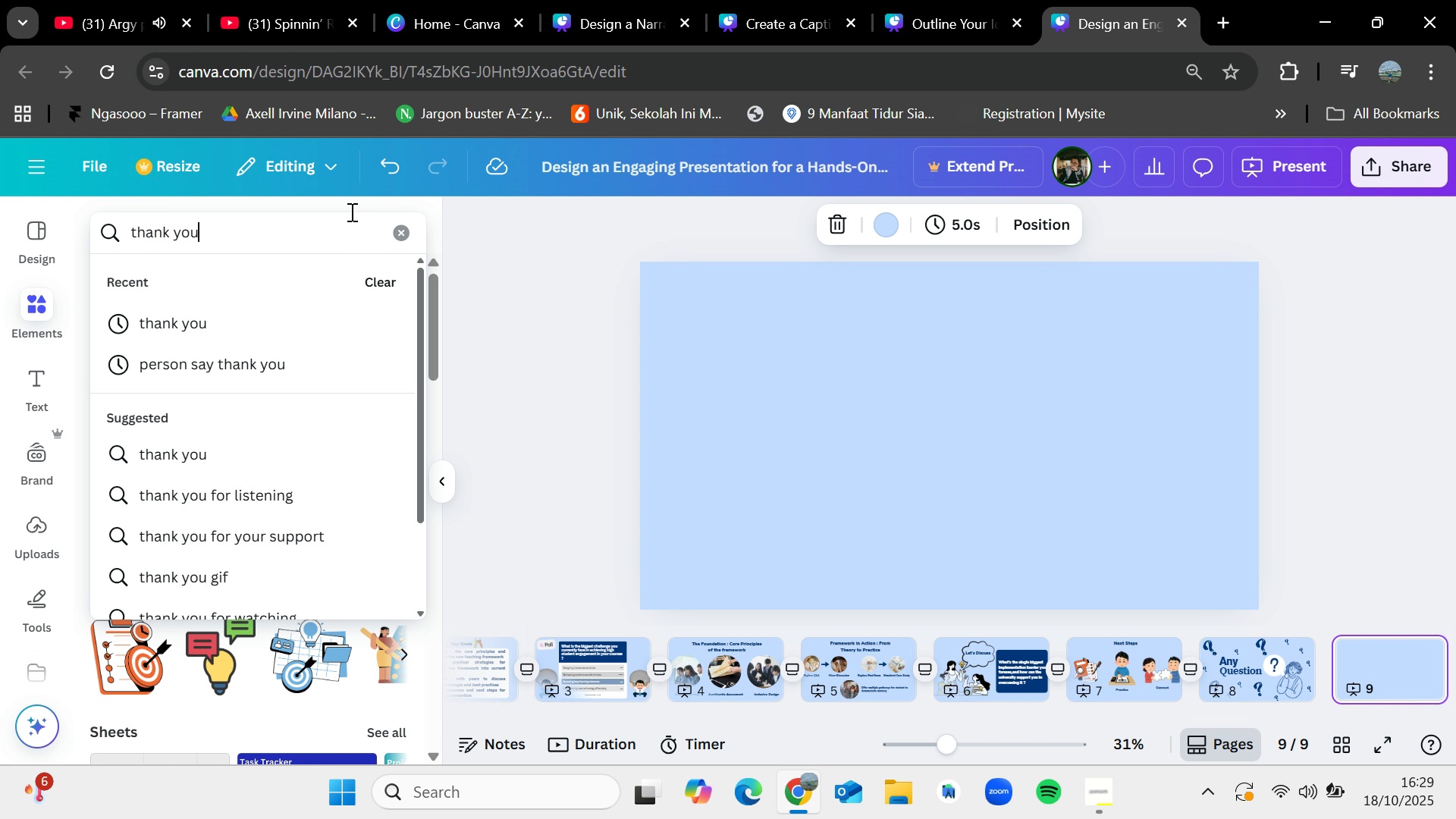 
key(Enter)
 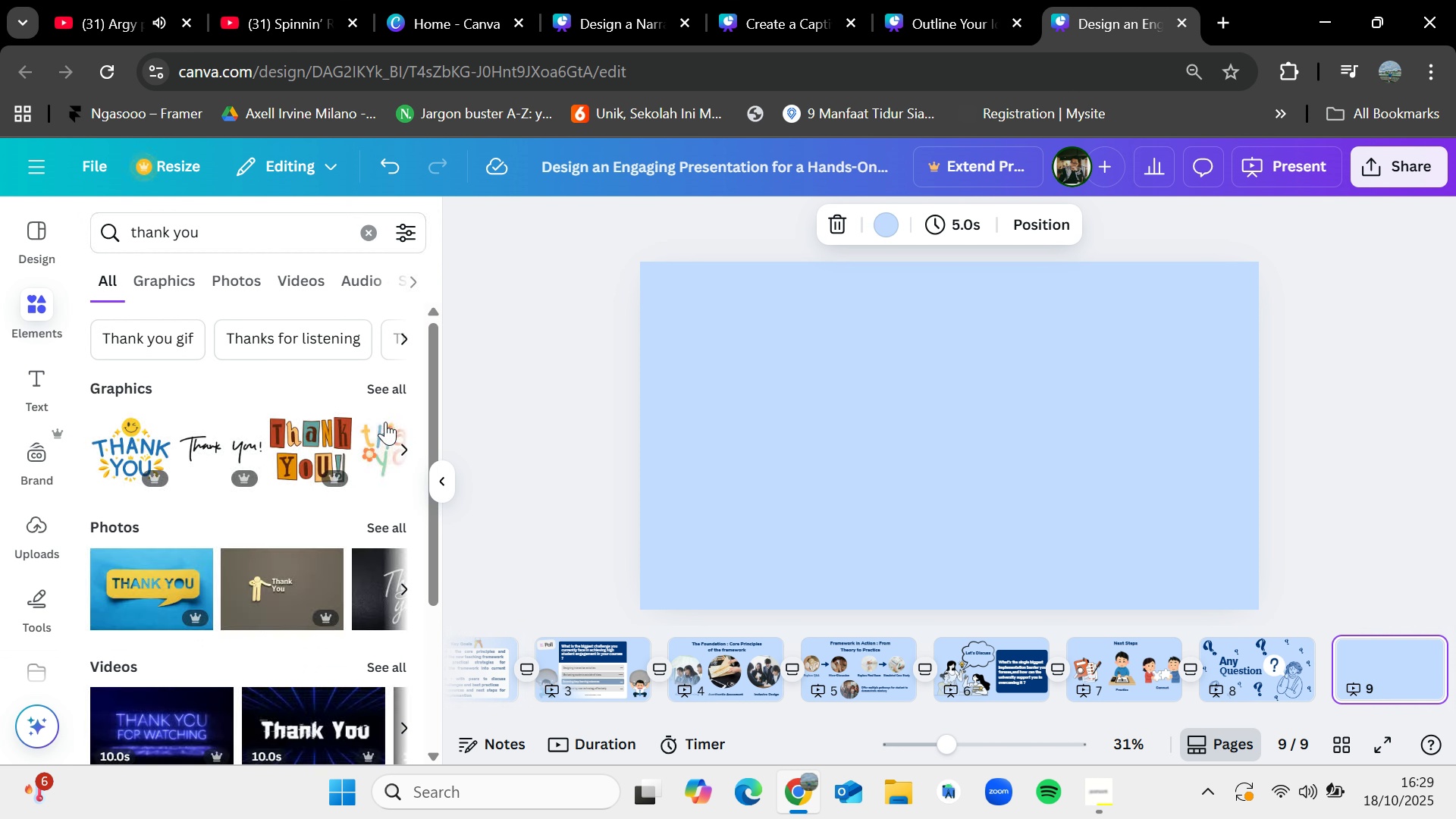 
left_click([384, 391])
 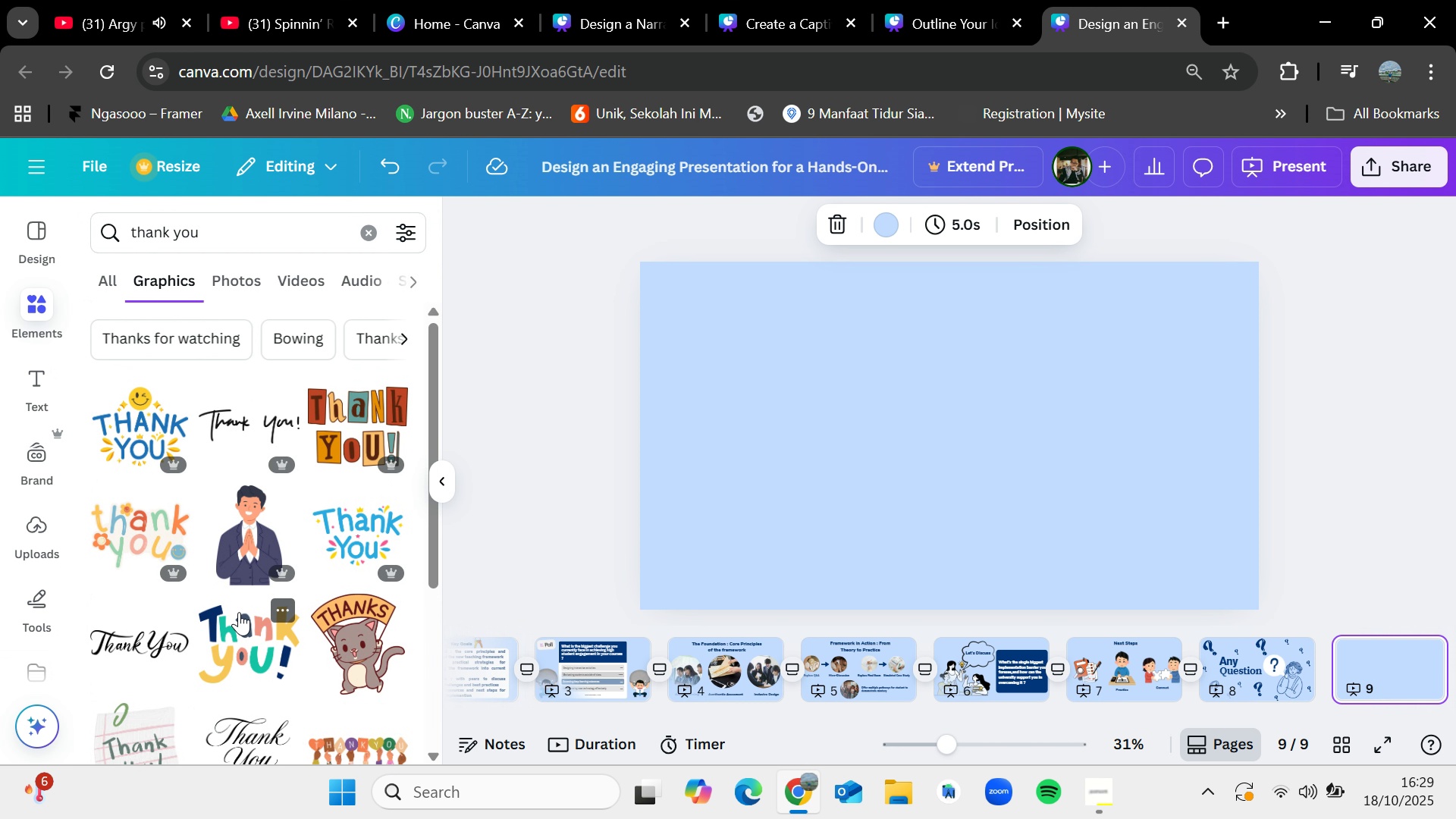 
left_click_drag(start_coordinate=[142, 645], to_coordinate=[919, 444])
 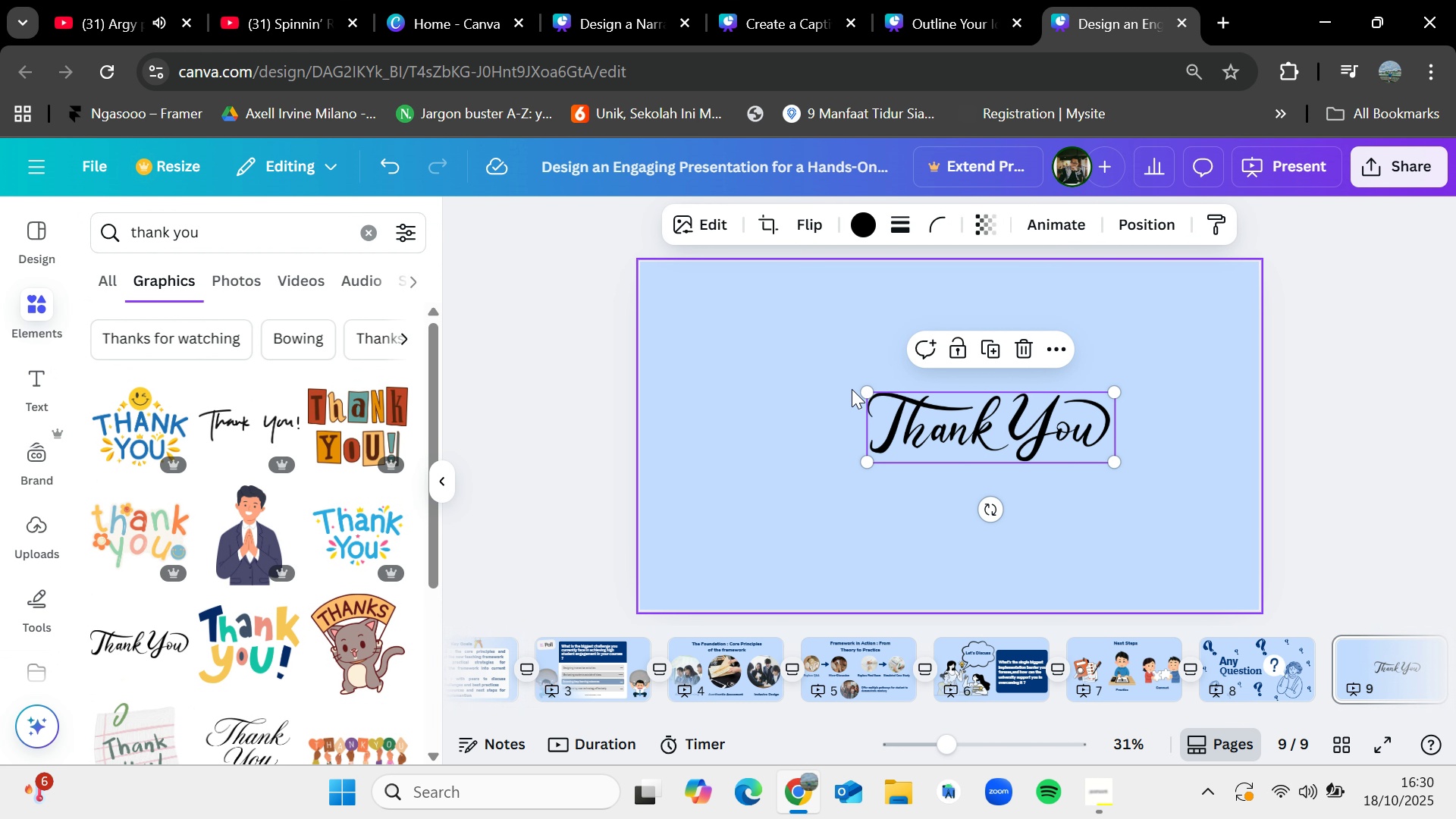 
left_click_drag(start_coordinate=[864, 396], to_coordinate=[588, 286])
 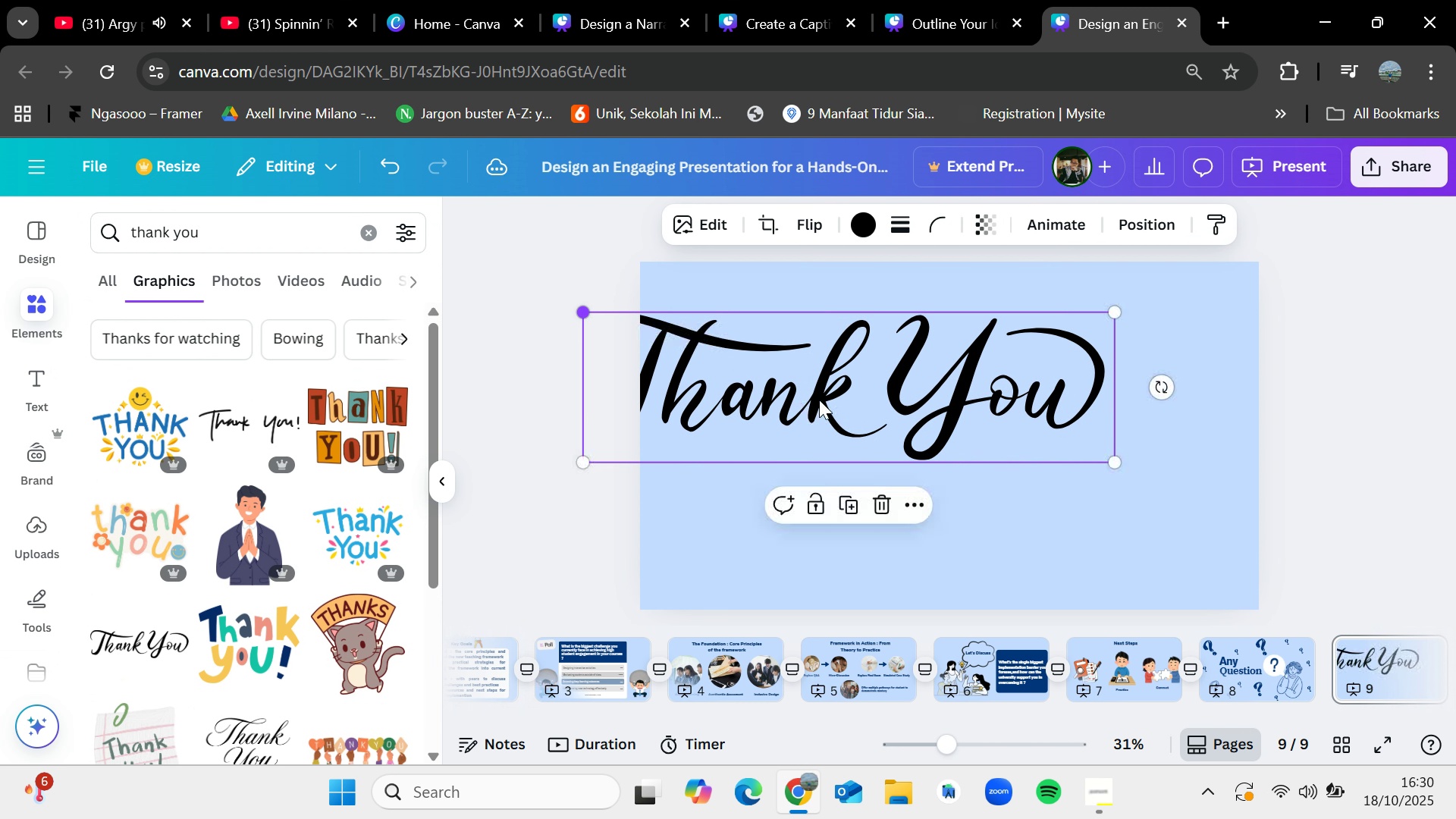 
left_click_drag(start_coordinate=[803, 400], to_coordinate=[907, 438])
 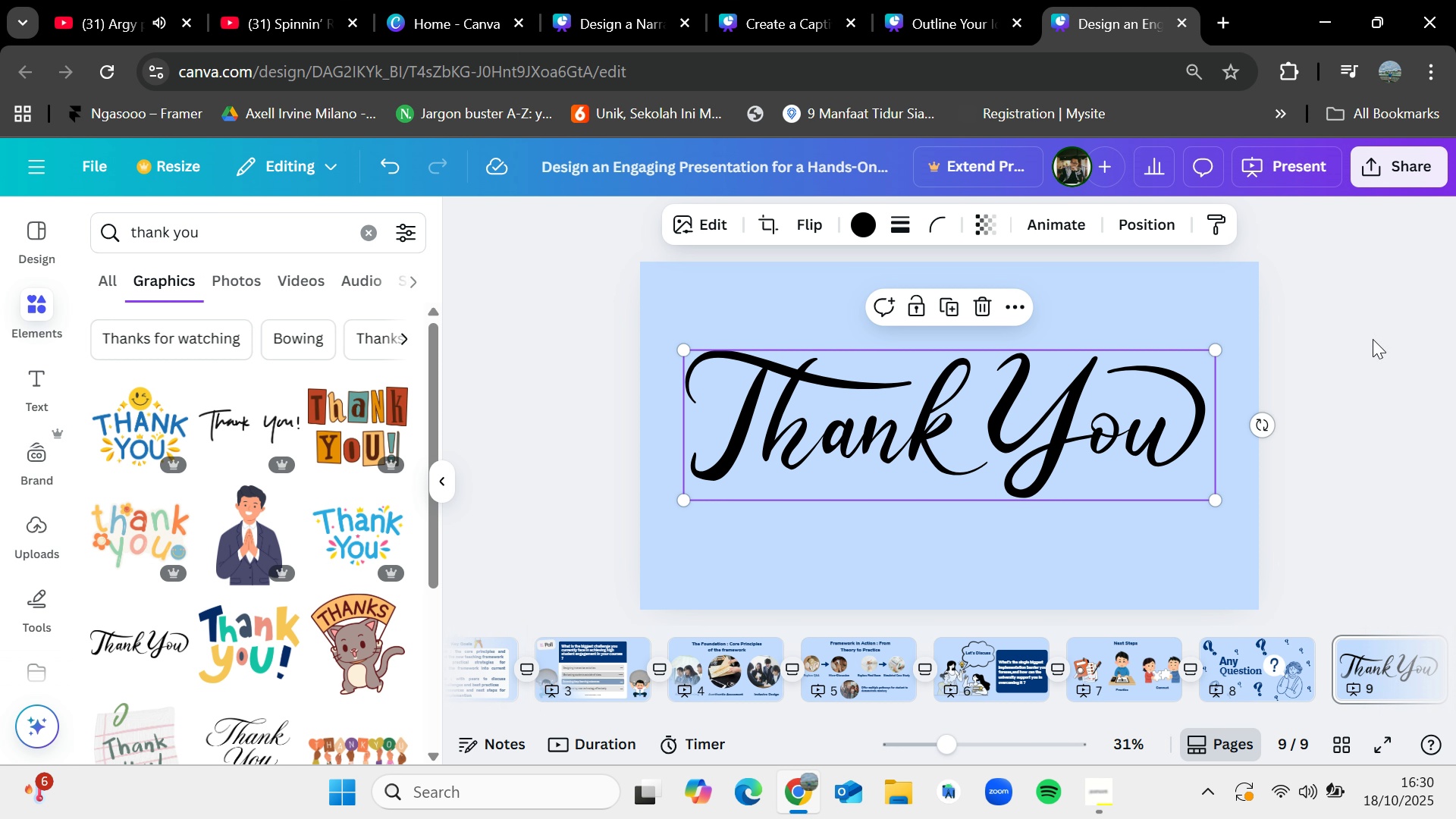 
left_click([1374, 338])
 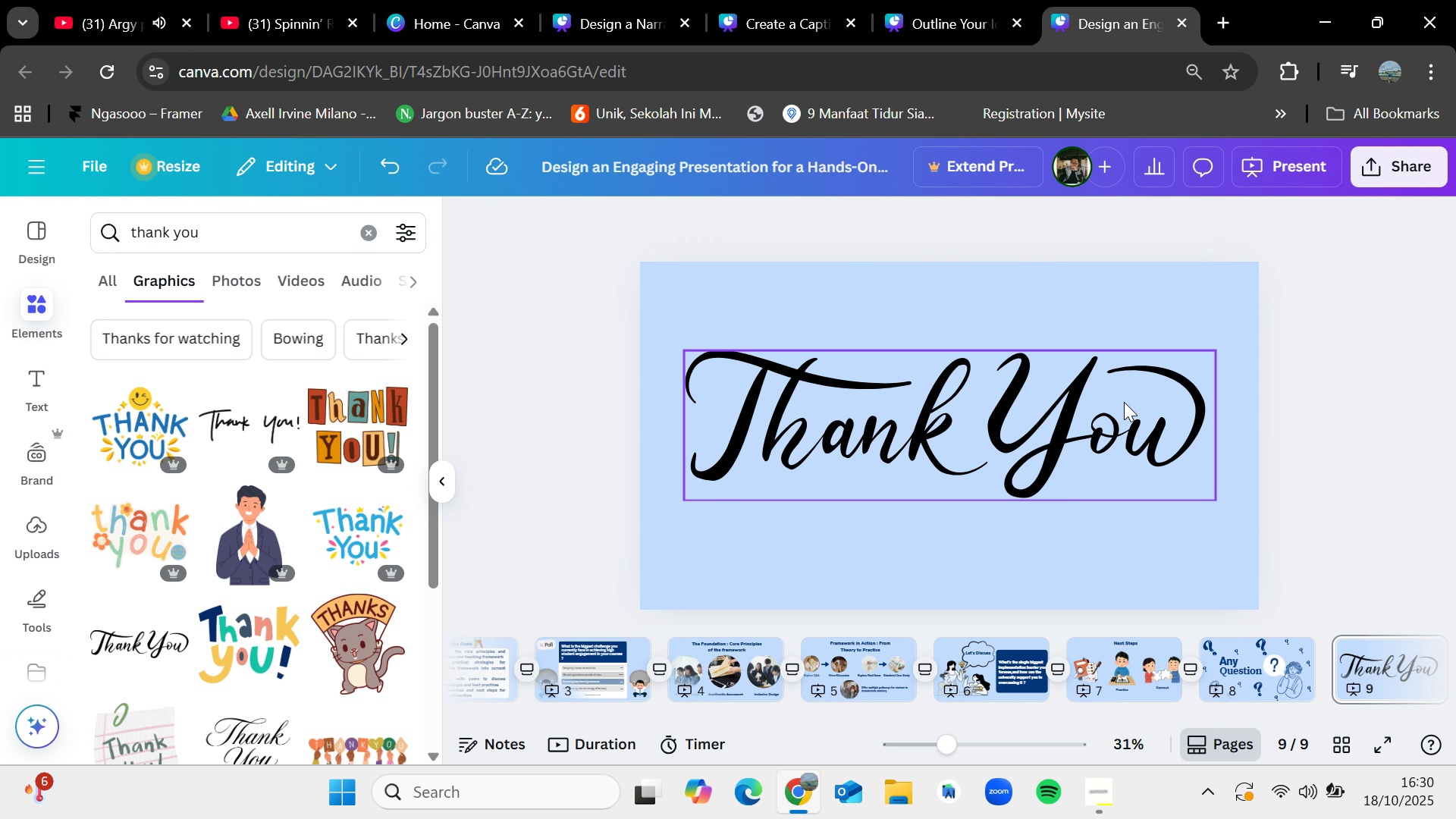 
left_click_drag(start_coordinate=[1122, 403], to_coordinate=[1122, 413])
 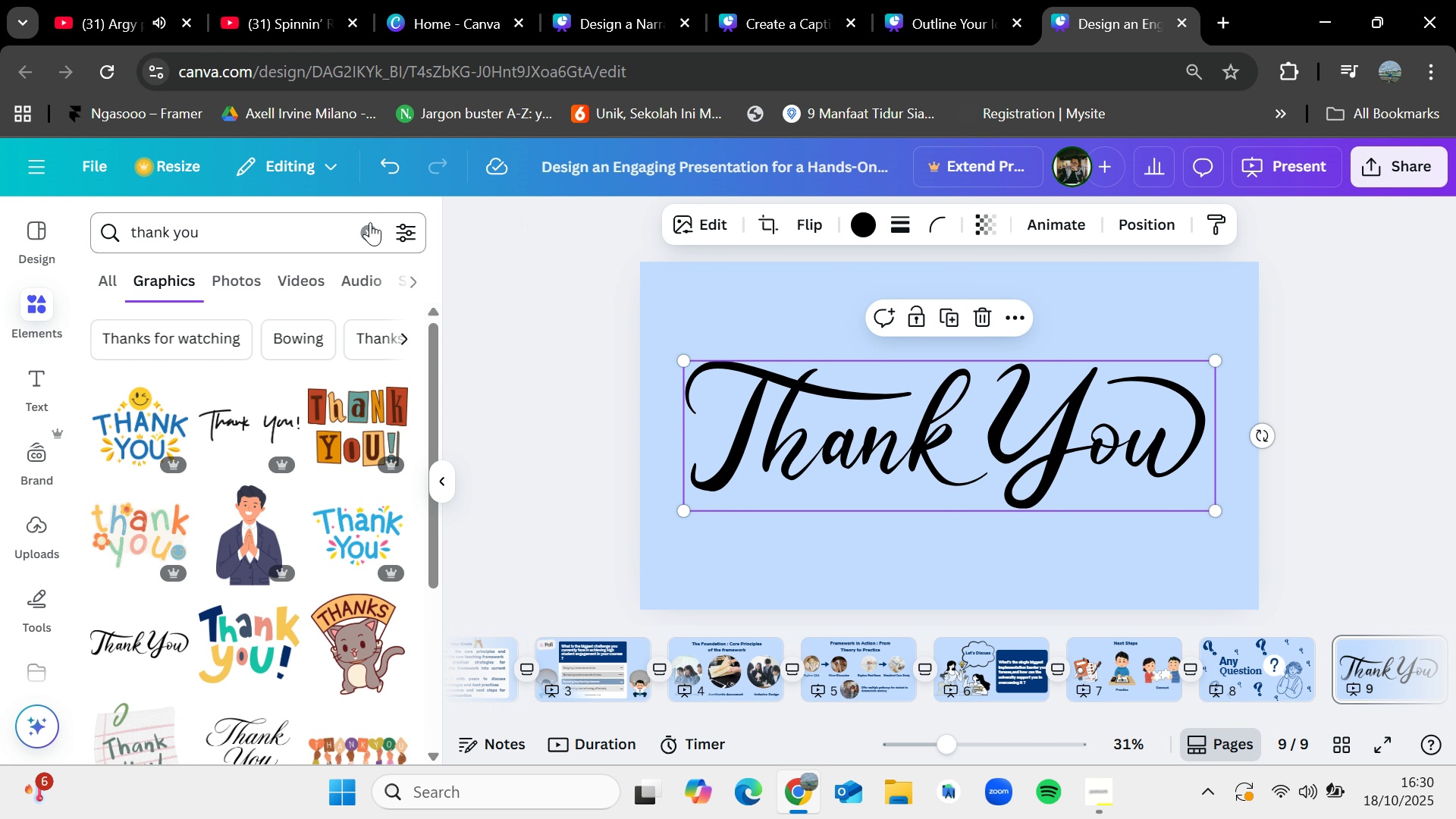 
left_click([371, 222])
 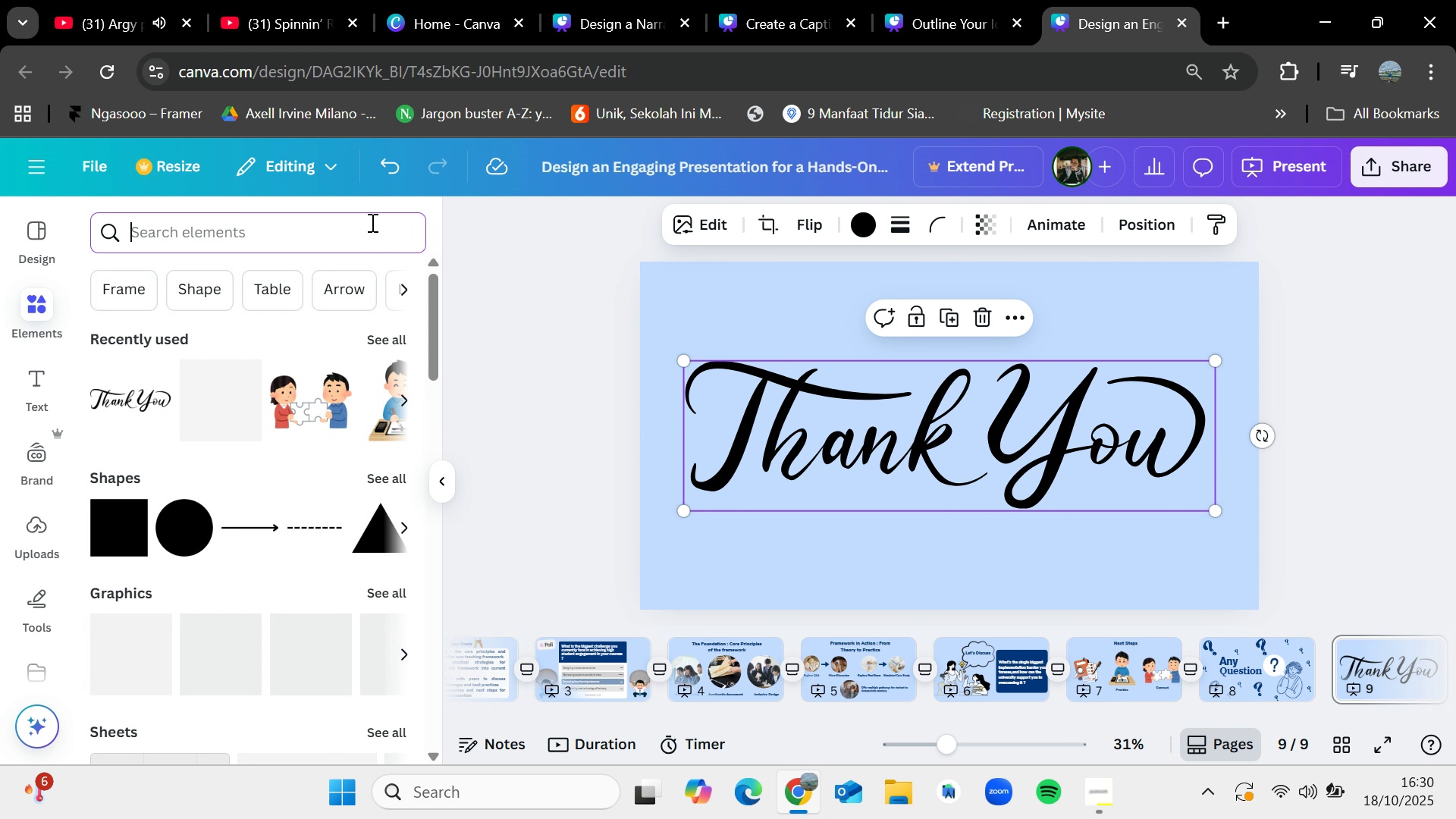 
type(star)
 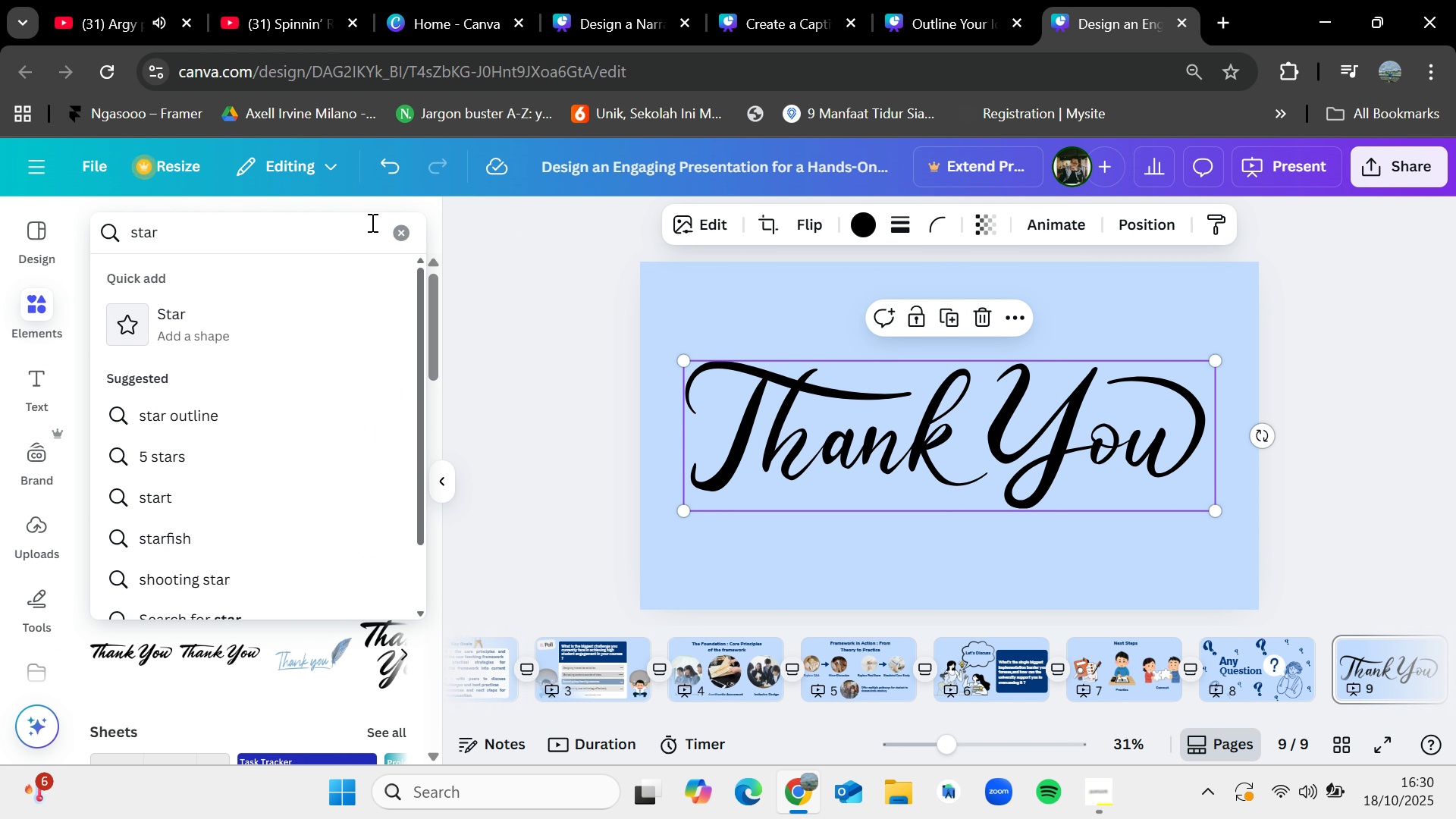 
key(Enter)
 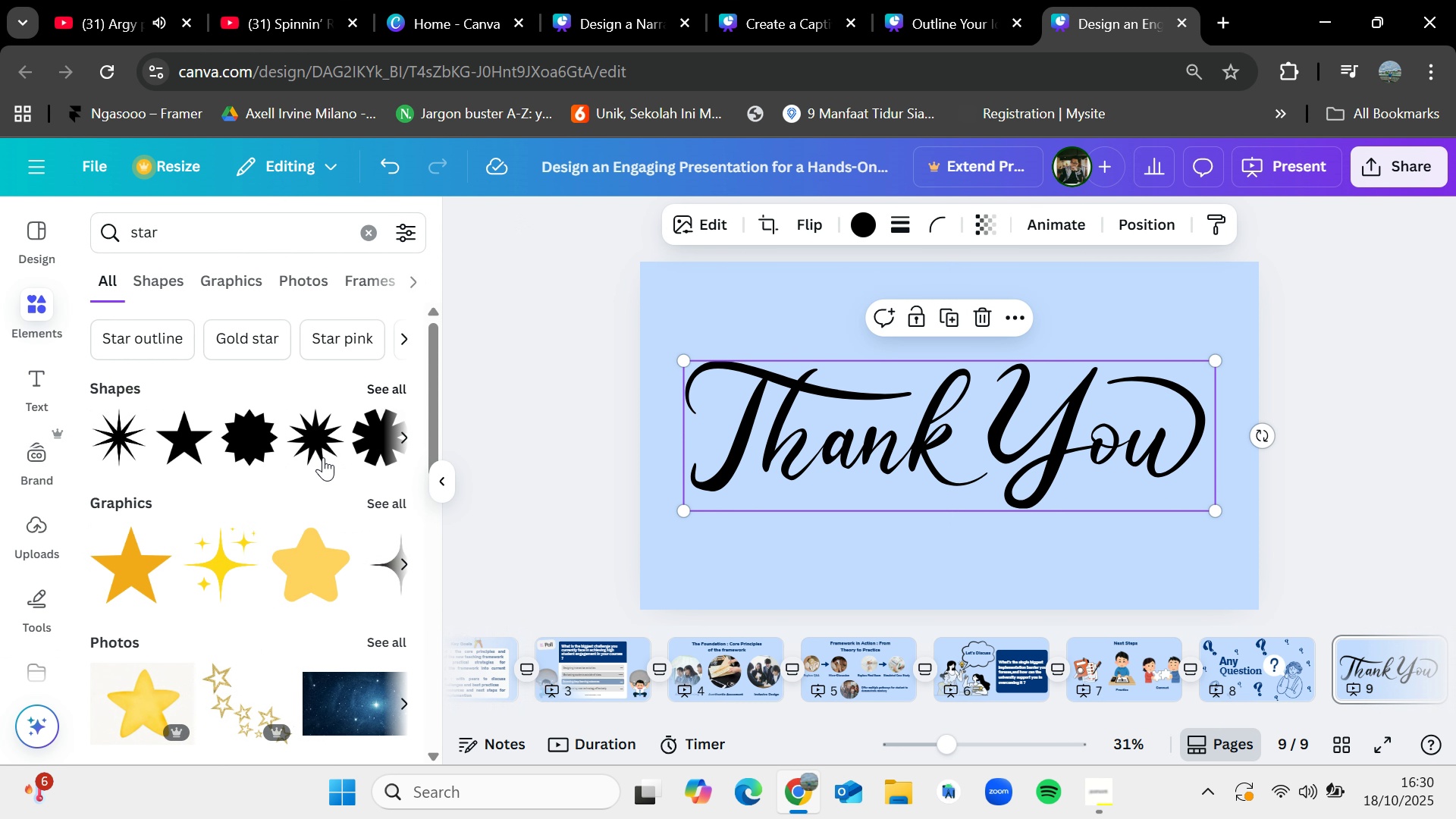 
left_click_drag(start_coordinate=[215, 557], to_coordinate=[704, 304])
 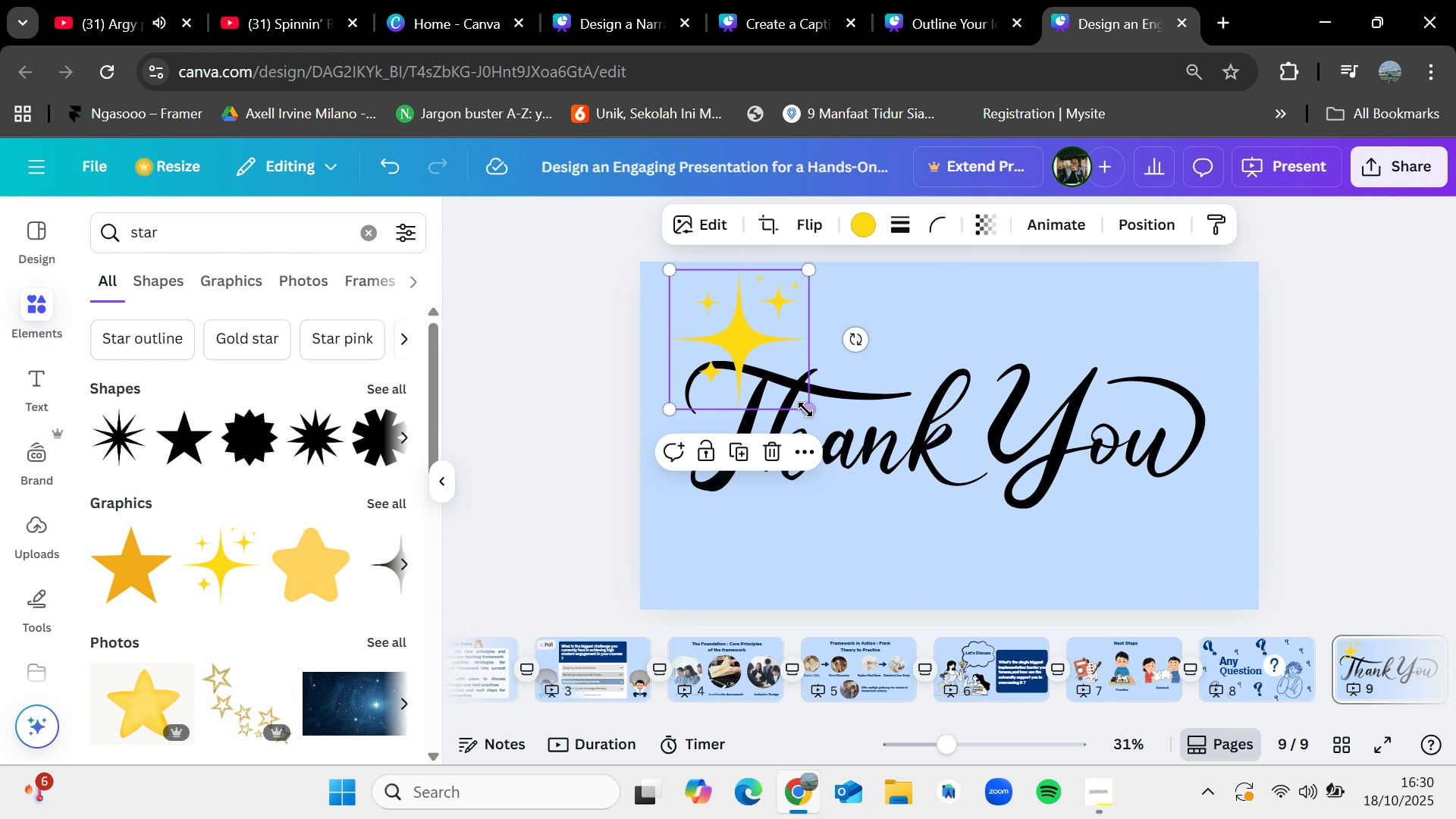 
left_click_drag(start_coordinate=[805, 406], to_coordinate=[713, 352])
 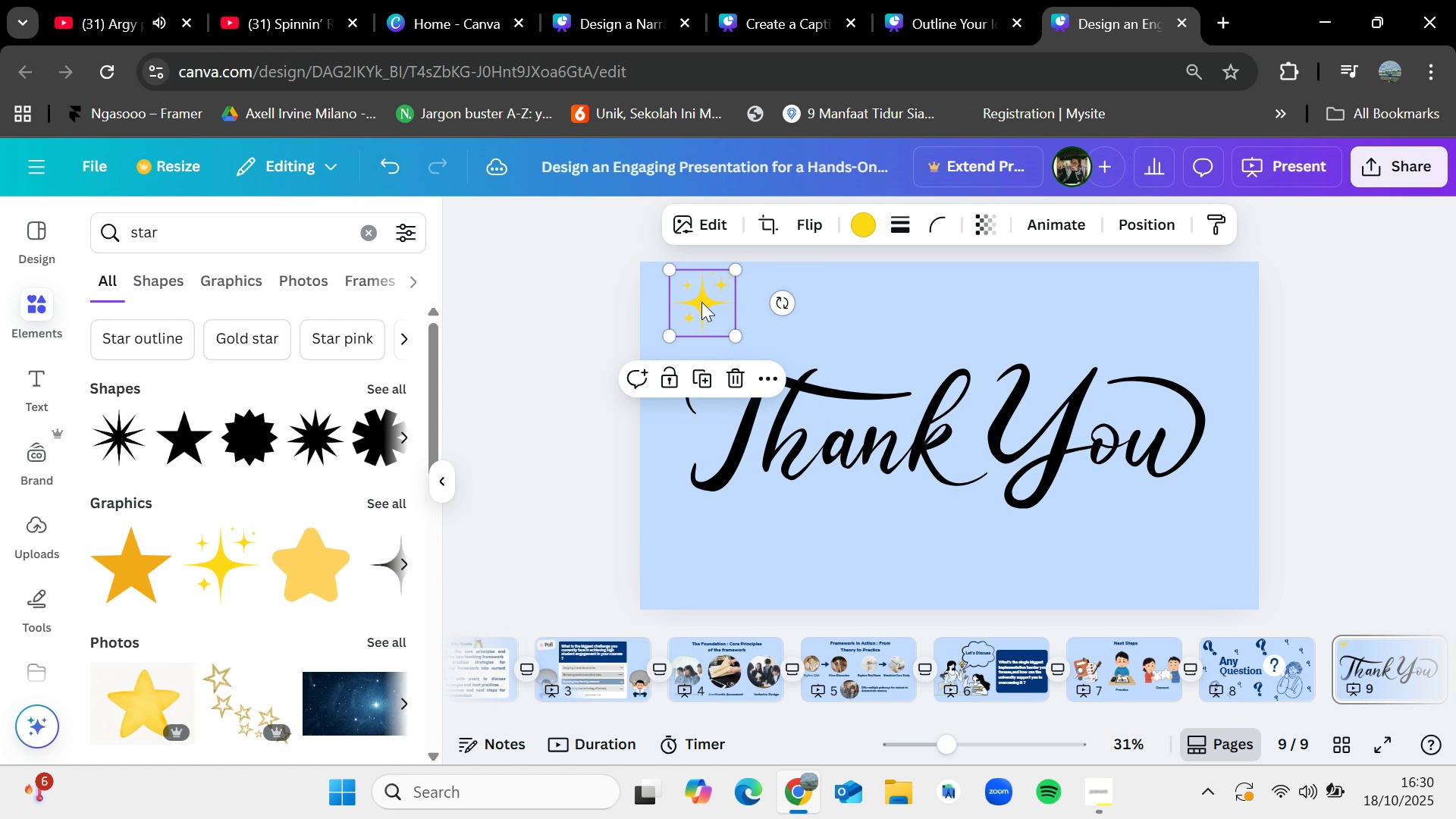 
left_click_drag(start_coordinate=[701, 302], to_coordinate=[709, 351])
 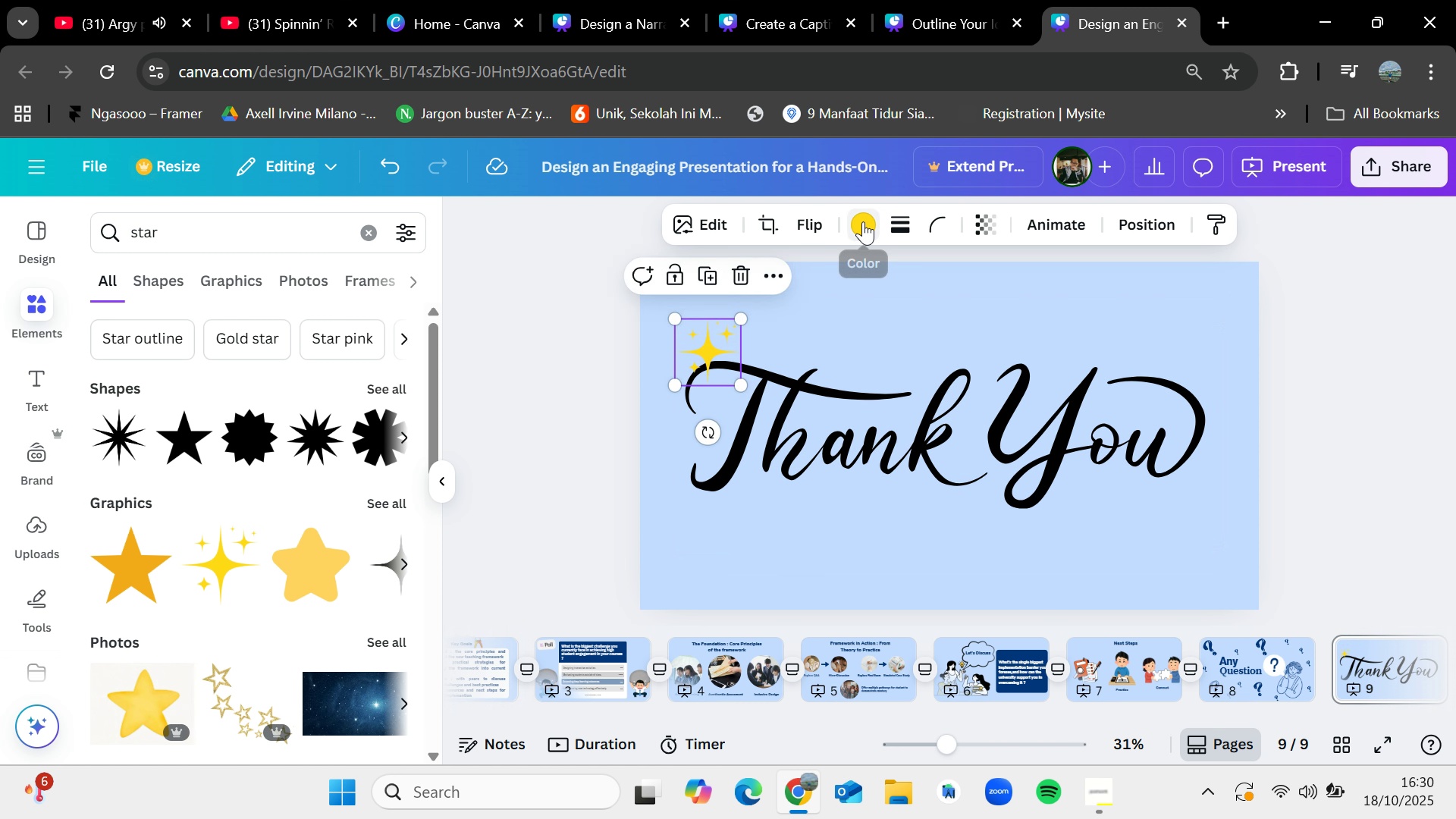 
left_click([862, 221])
 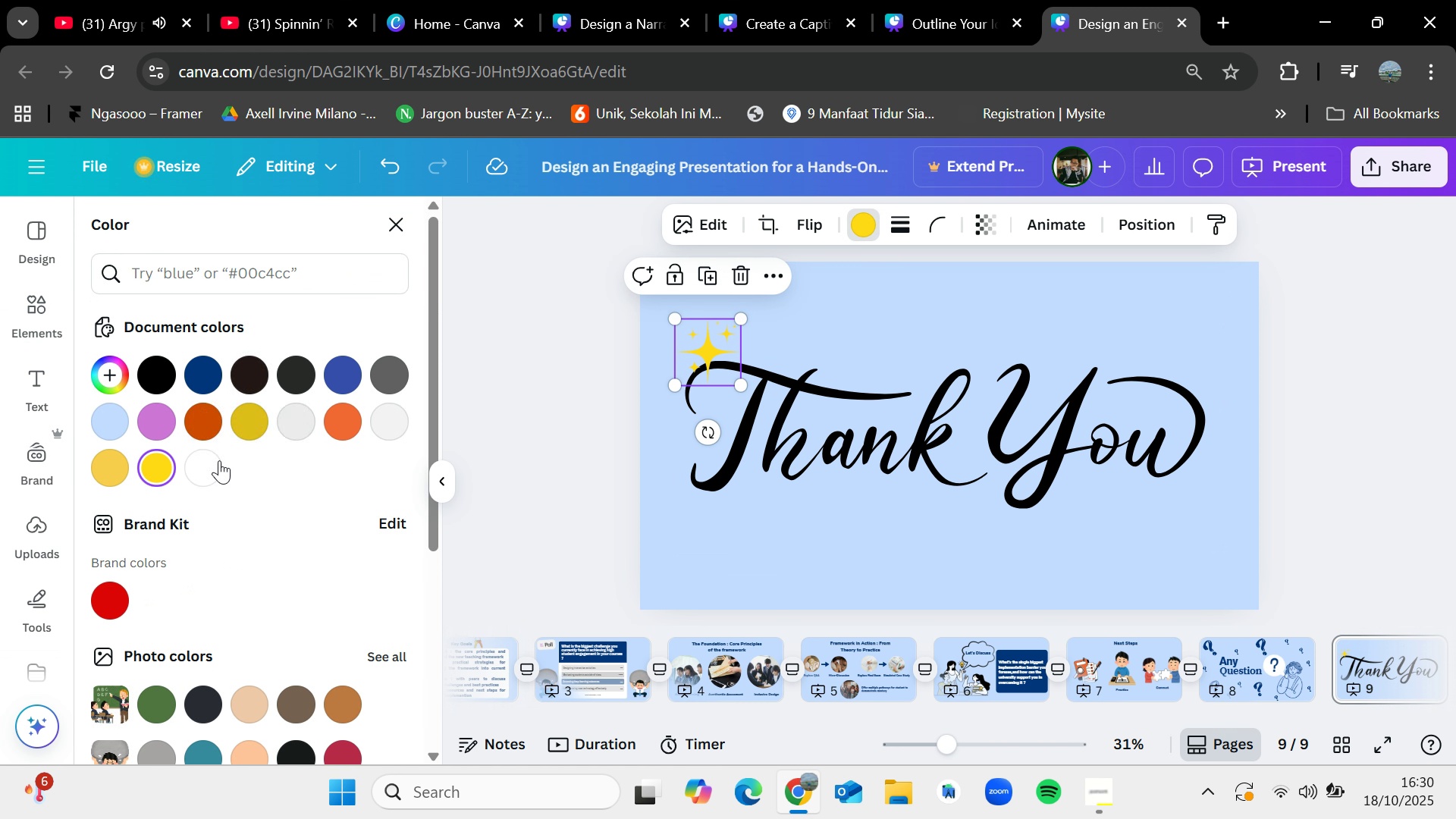 
left_click([212, 466])
 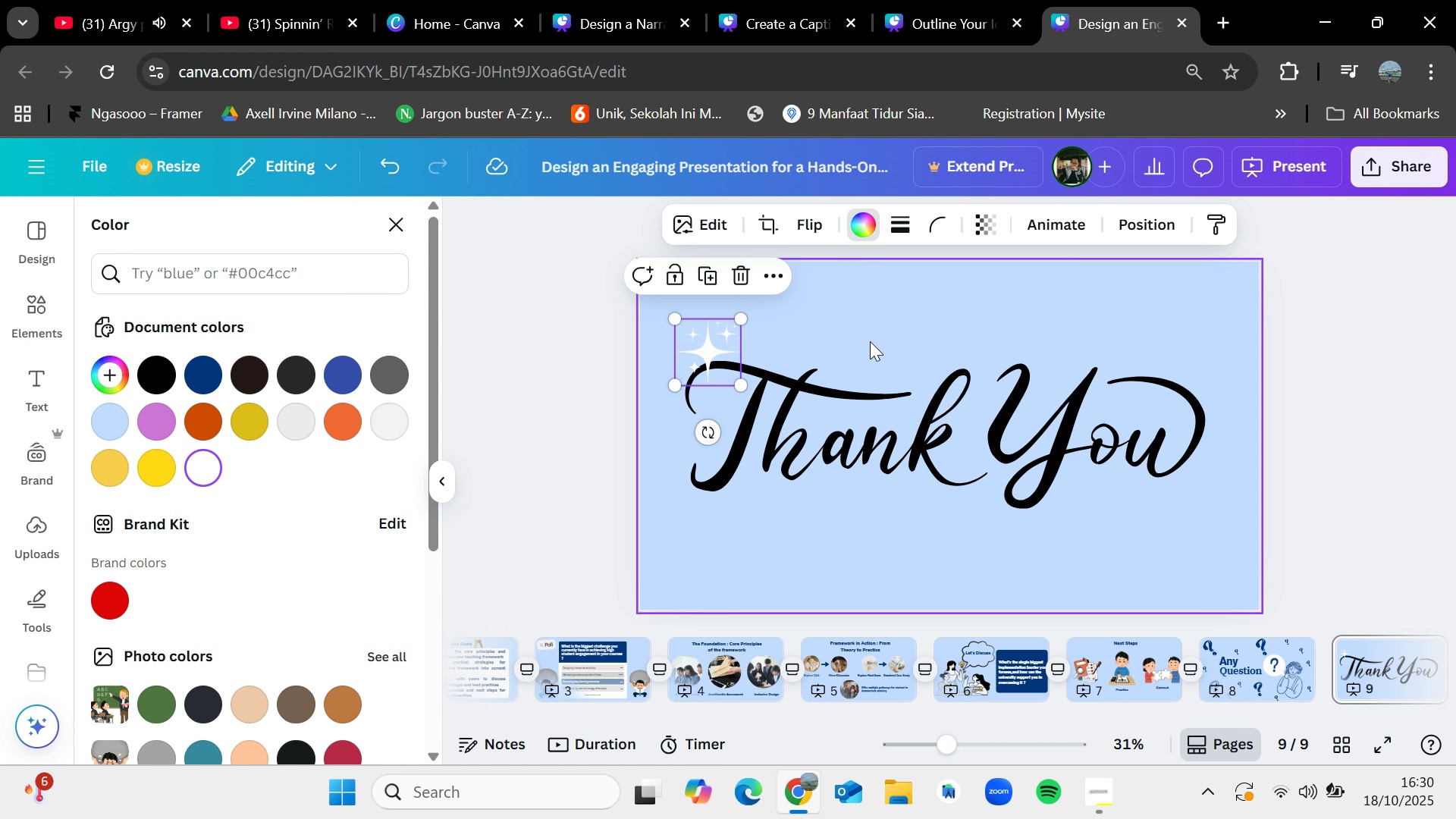 
left_click([870, 341])
 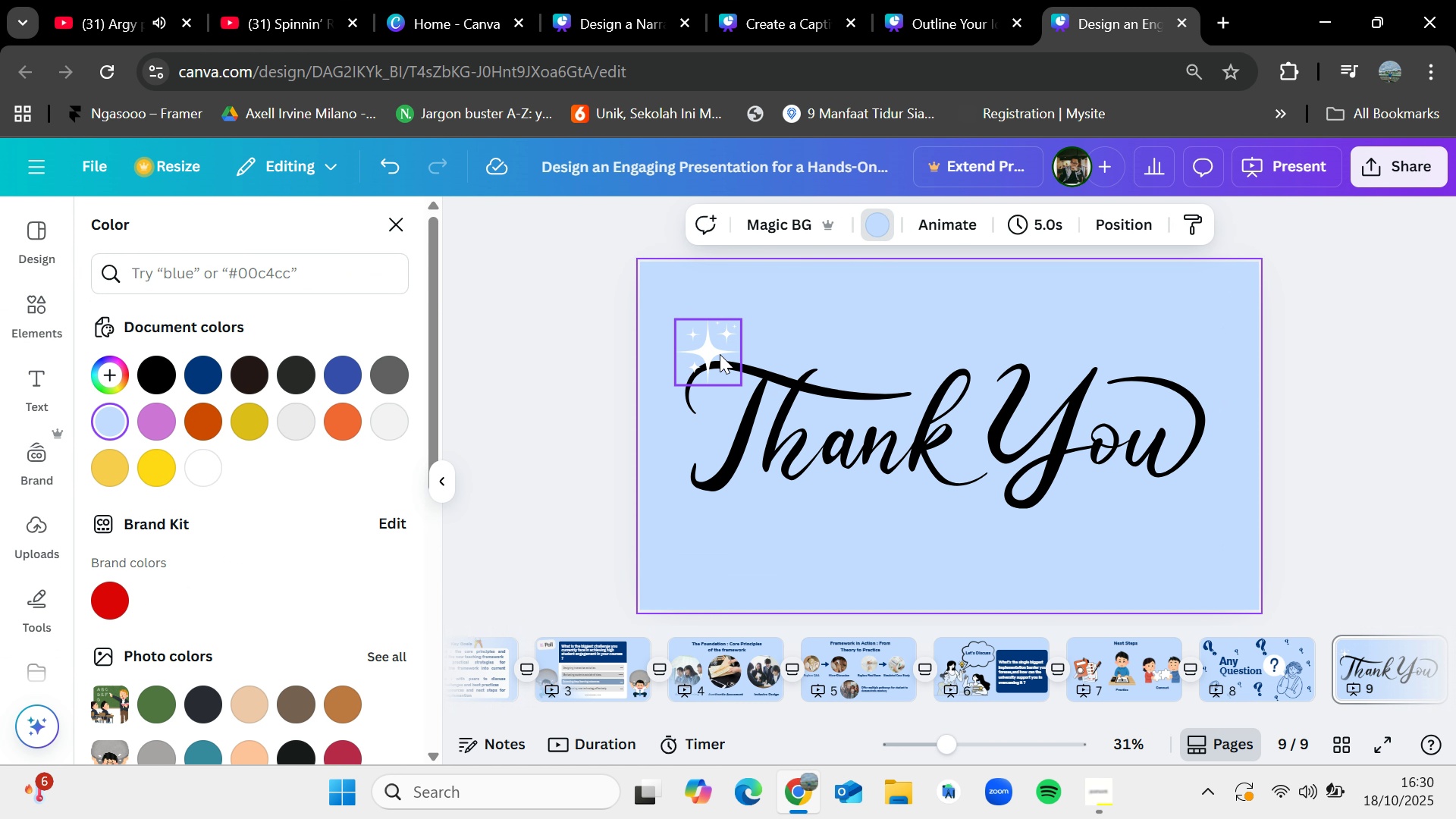 
left_click([714, 353])
 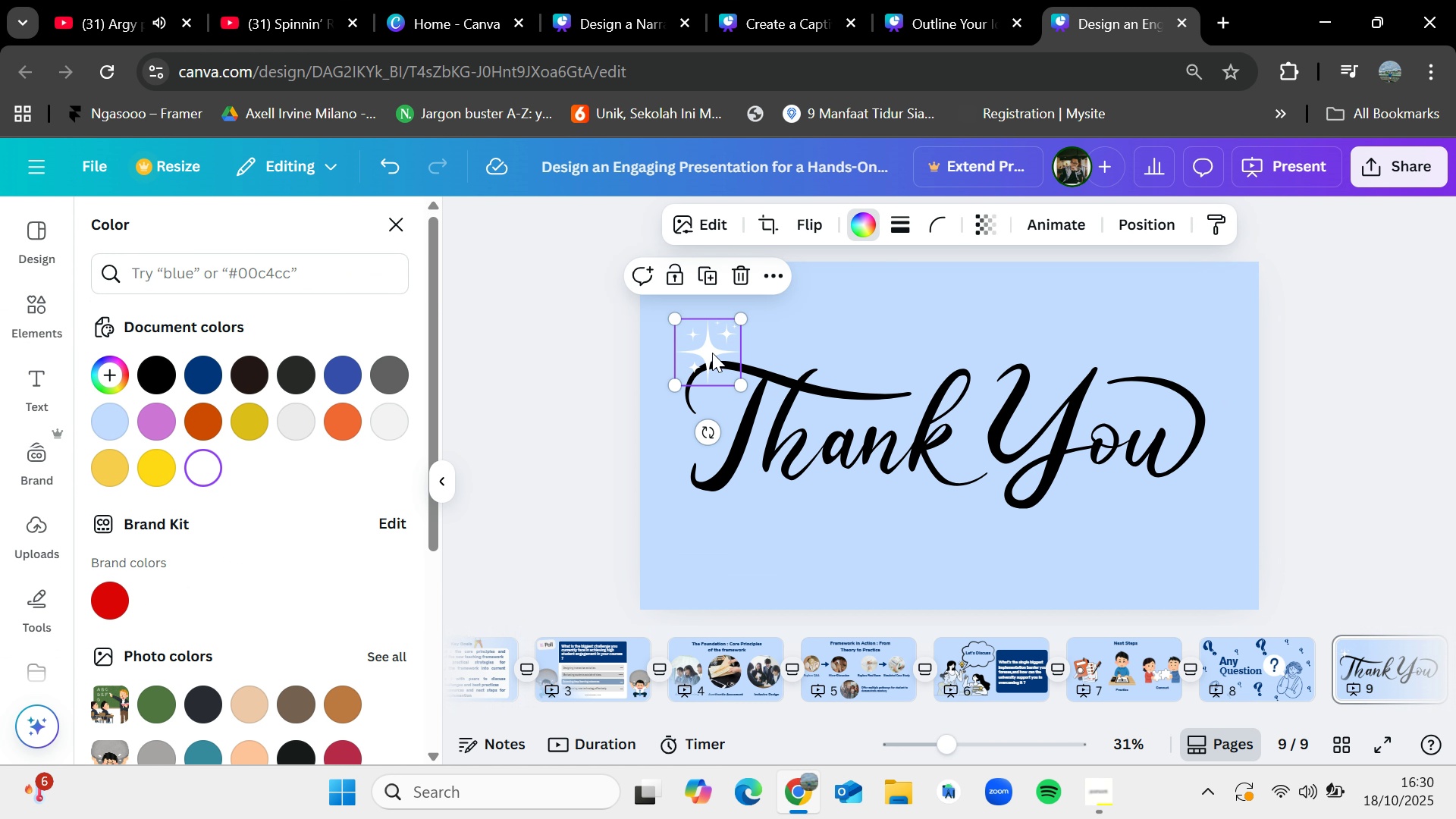 
key(Control+C)
 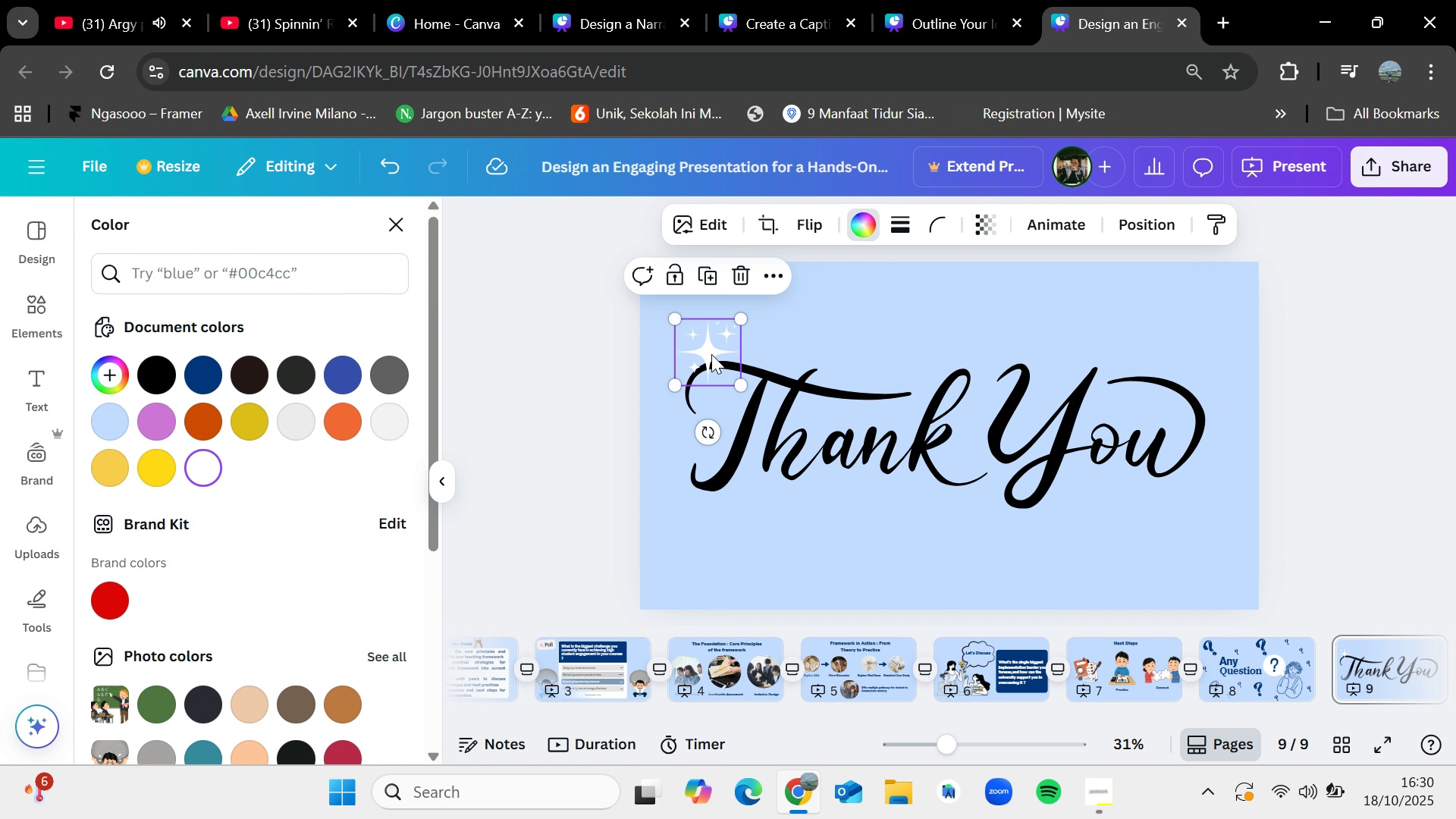 
key(Control+V)
 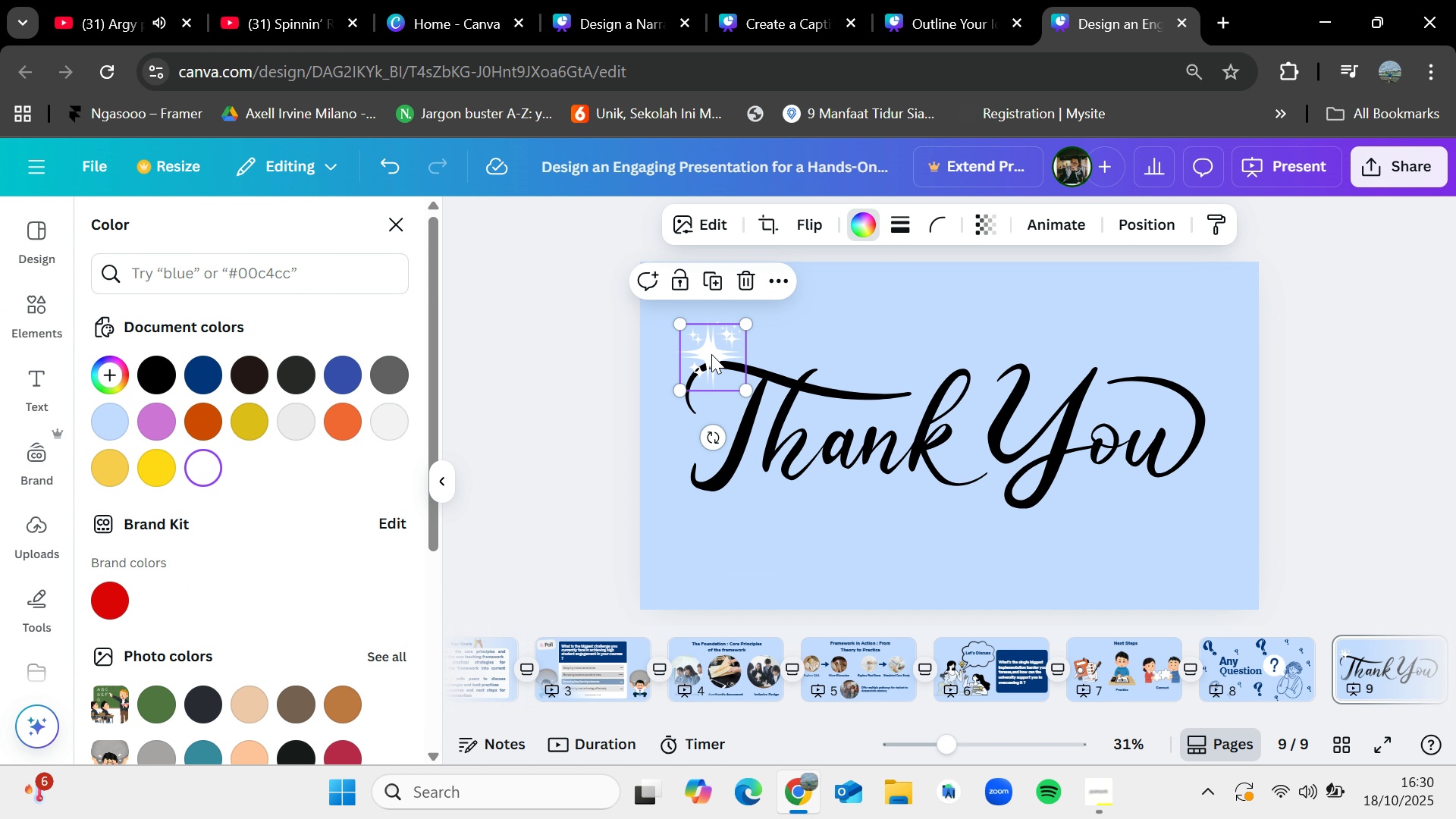 
left_click_drag(start_coordinate=[711, 354], to_coordinate=[1174, 479])
 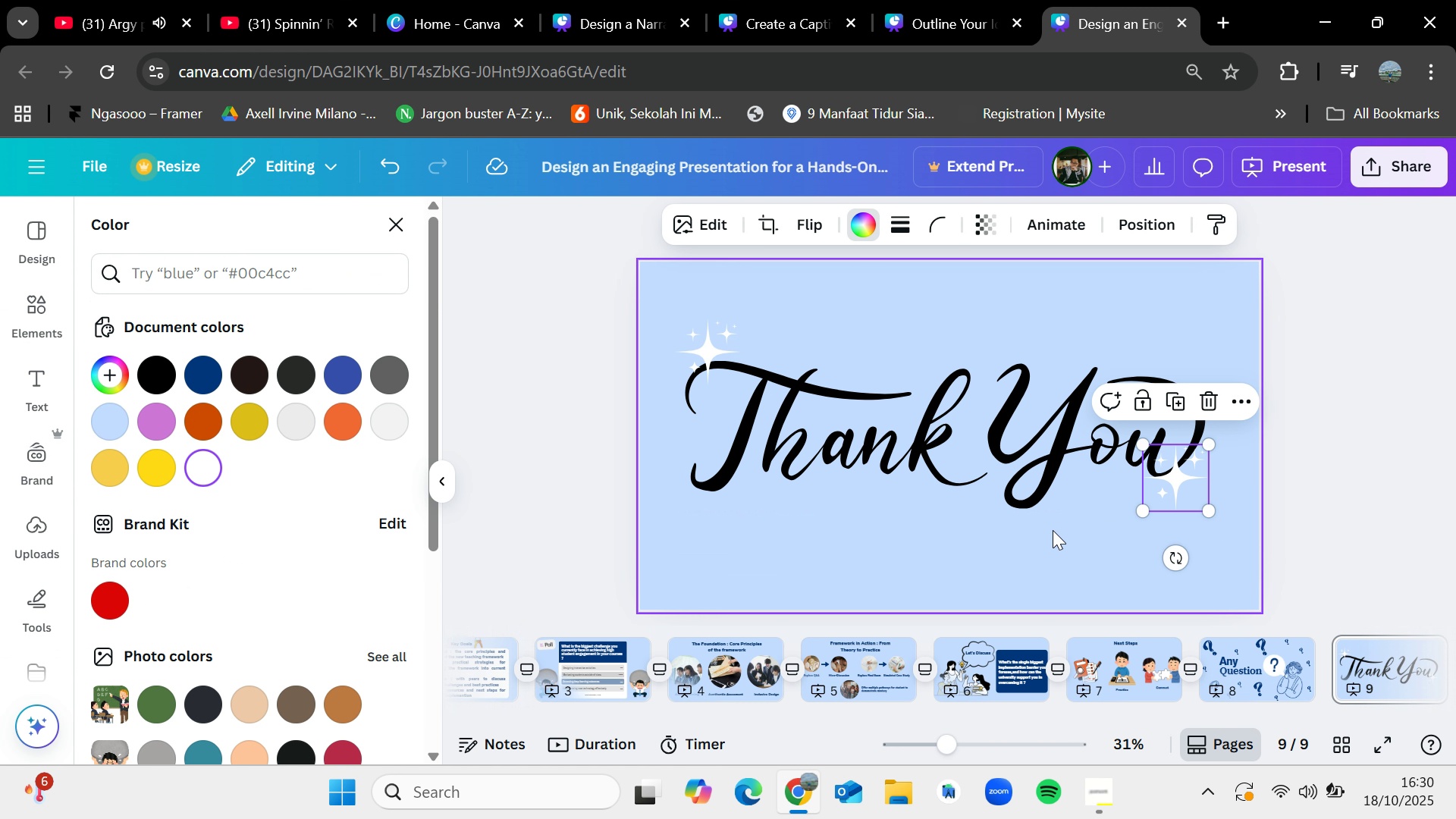 
left_click([1053, 530])
 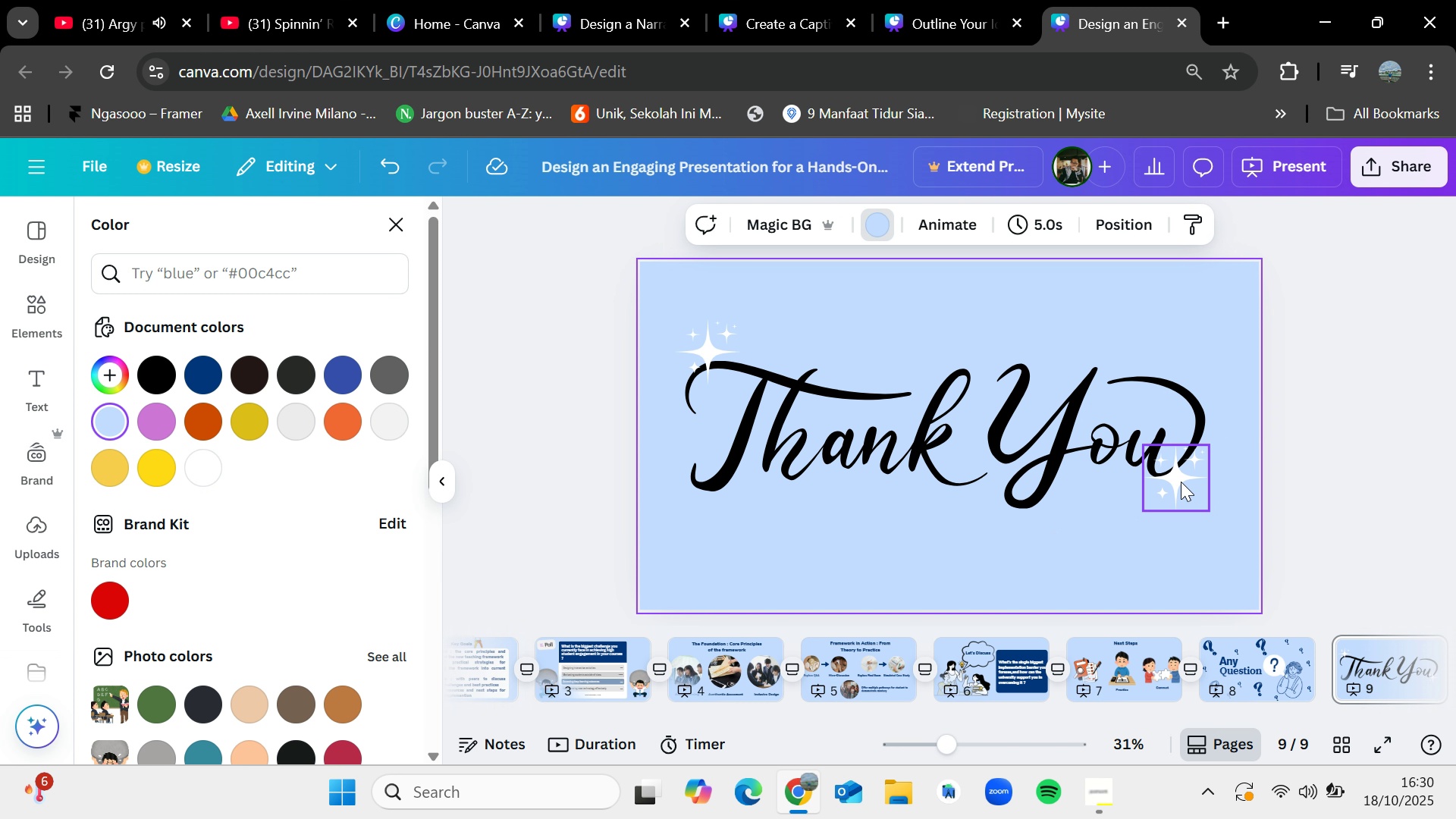 
left_click([1181, 482])
 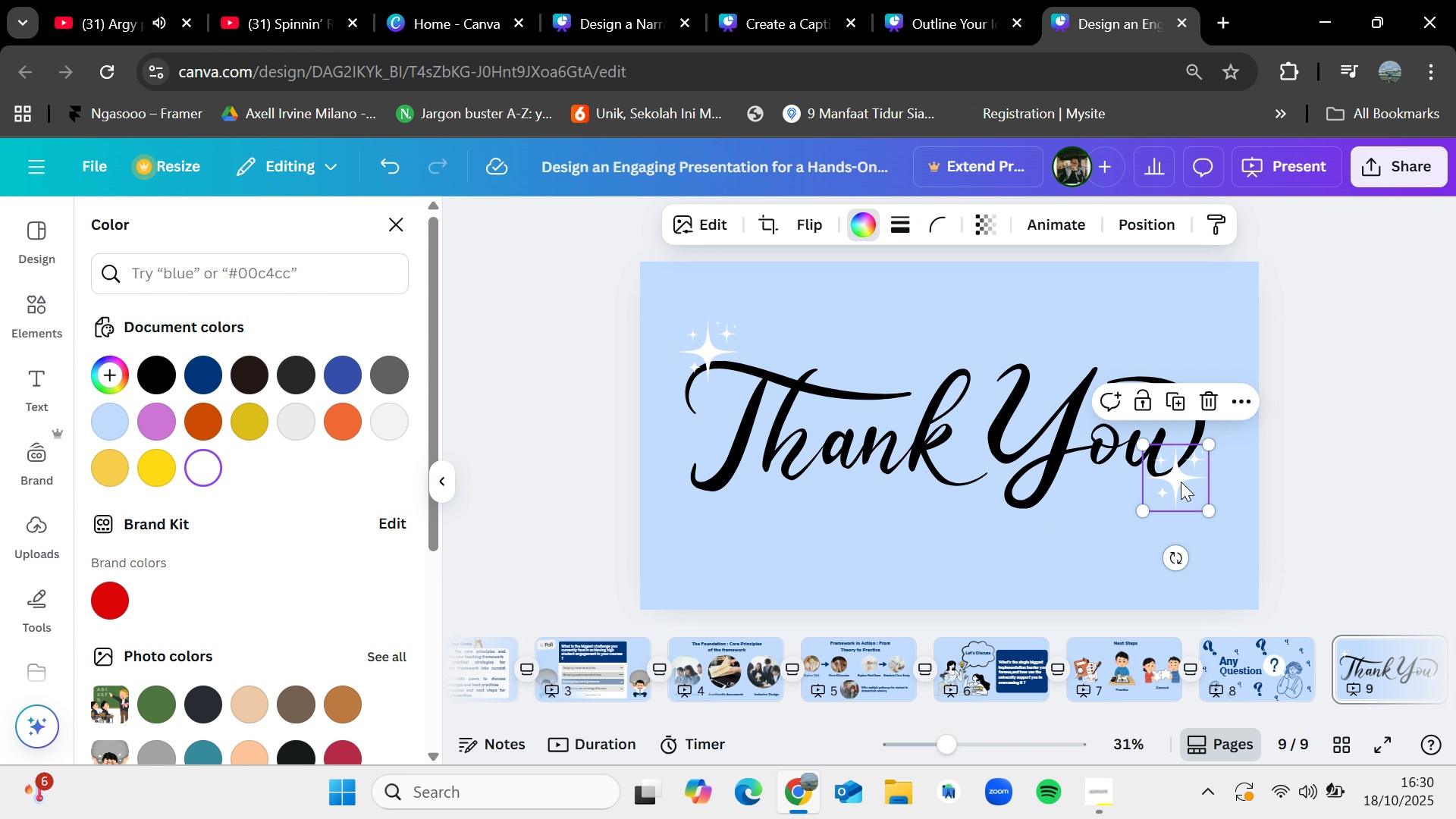 
left_click_drag(start_coordinate=[1181, 482], to_coordinate=[1185, 472])
 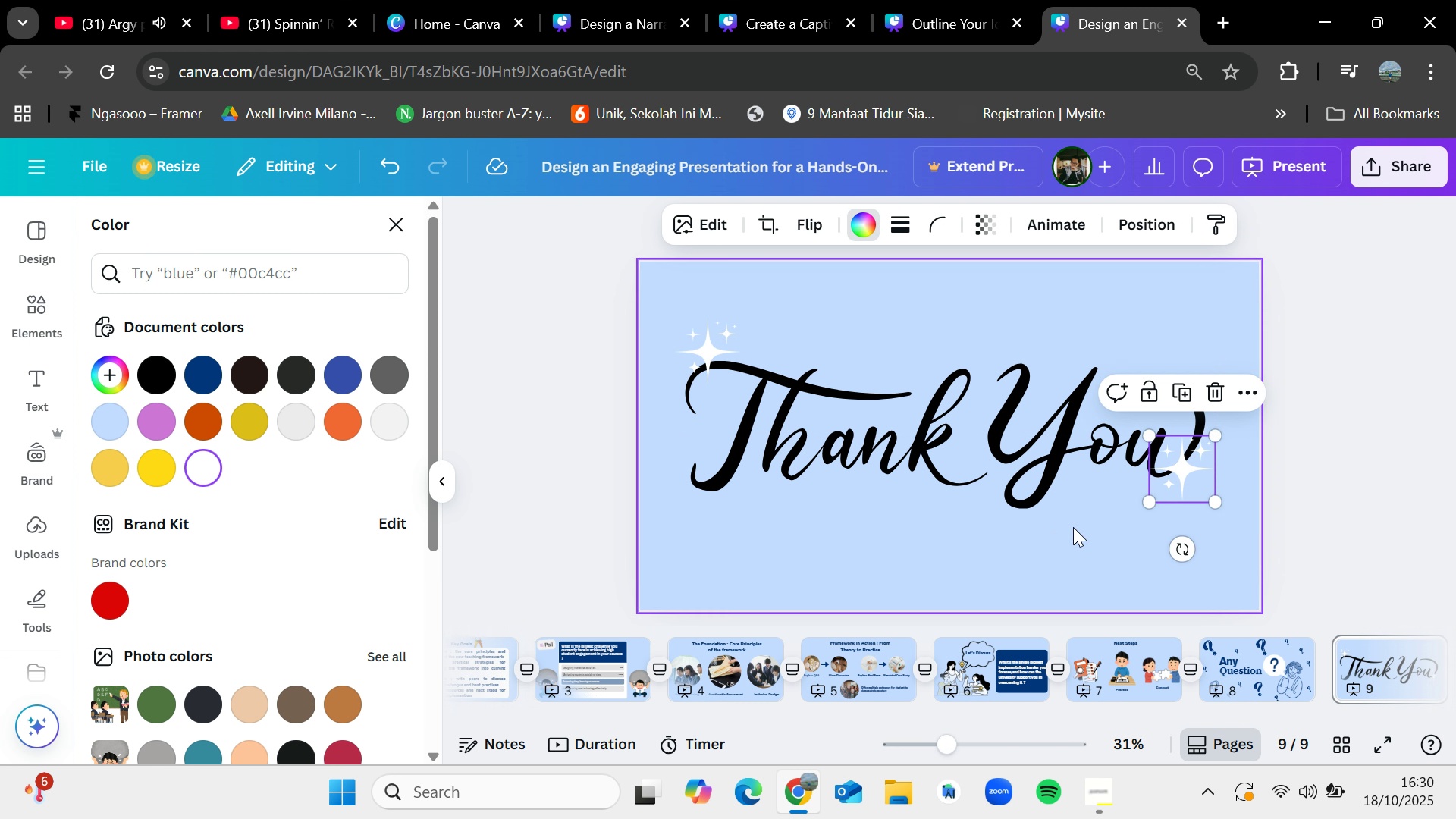 
left_click([1073, 527])
 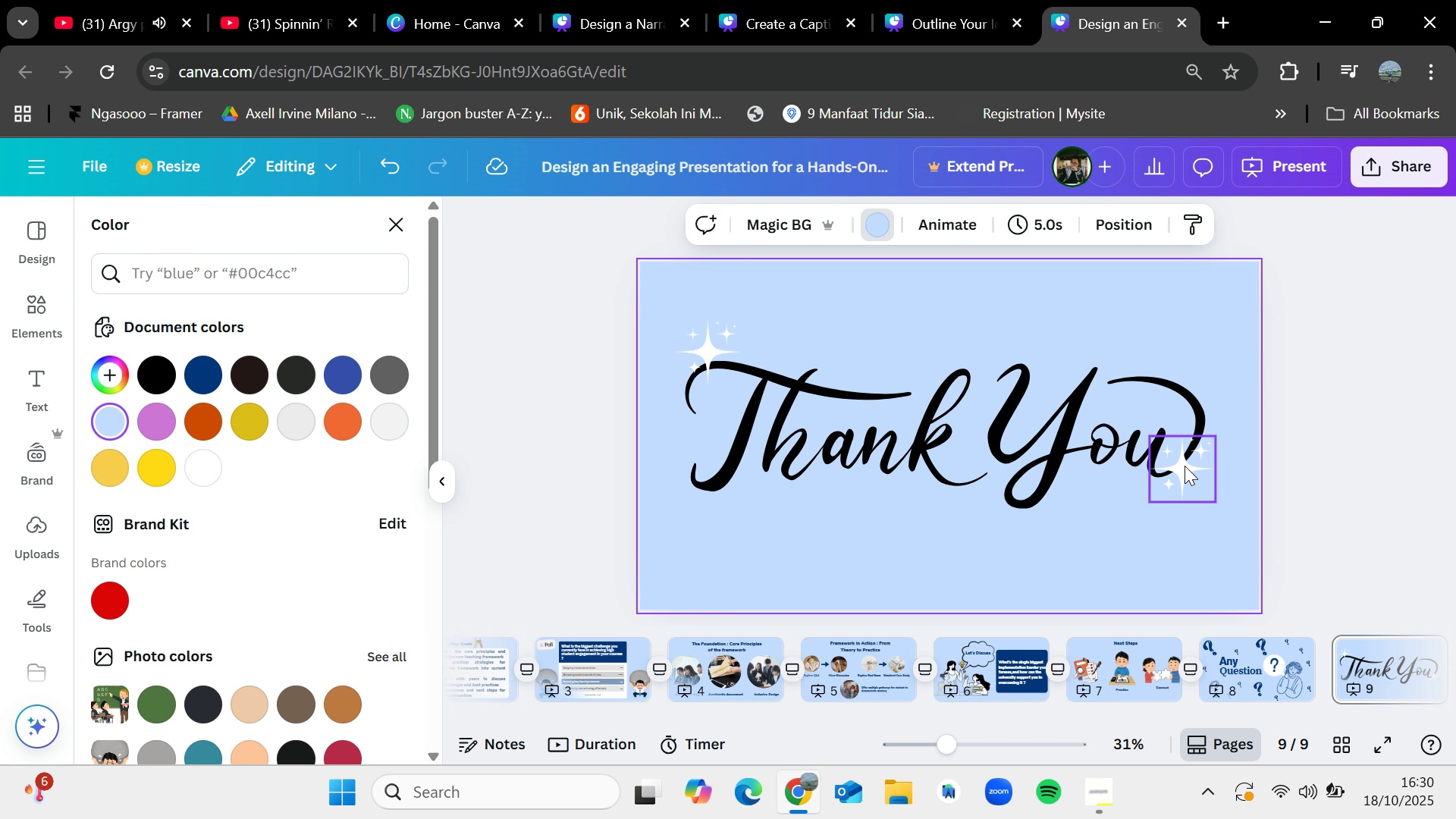 
left_click([1185, 466])
 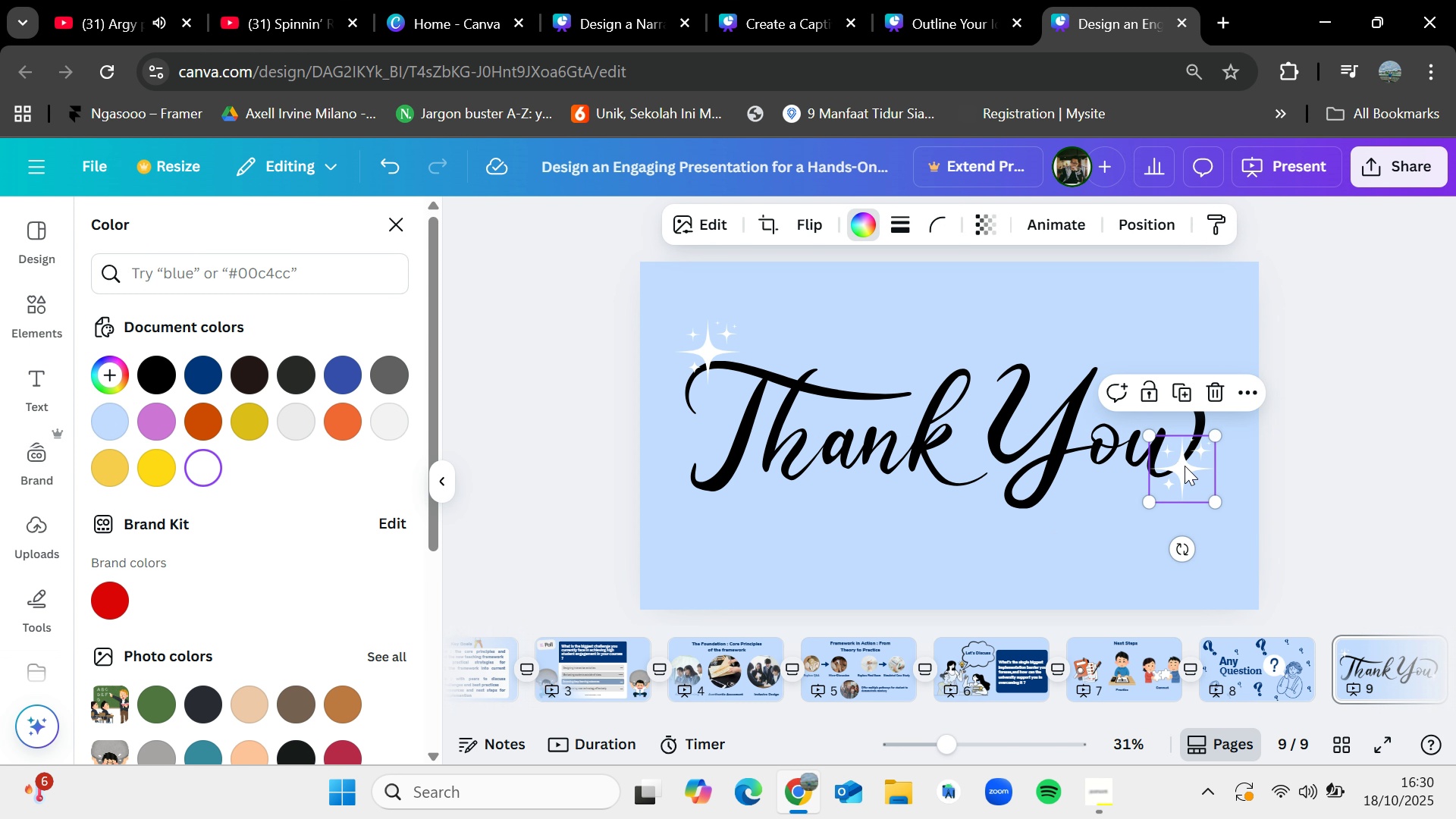 
key(Control+C)
 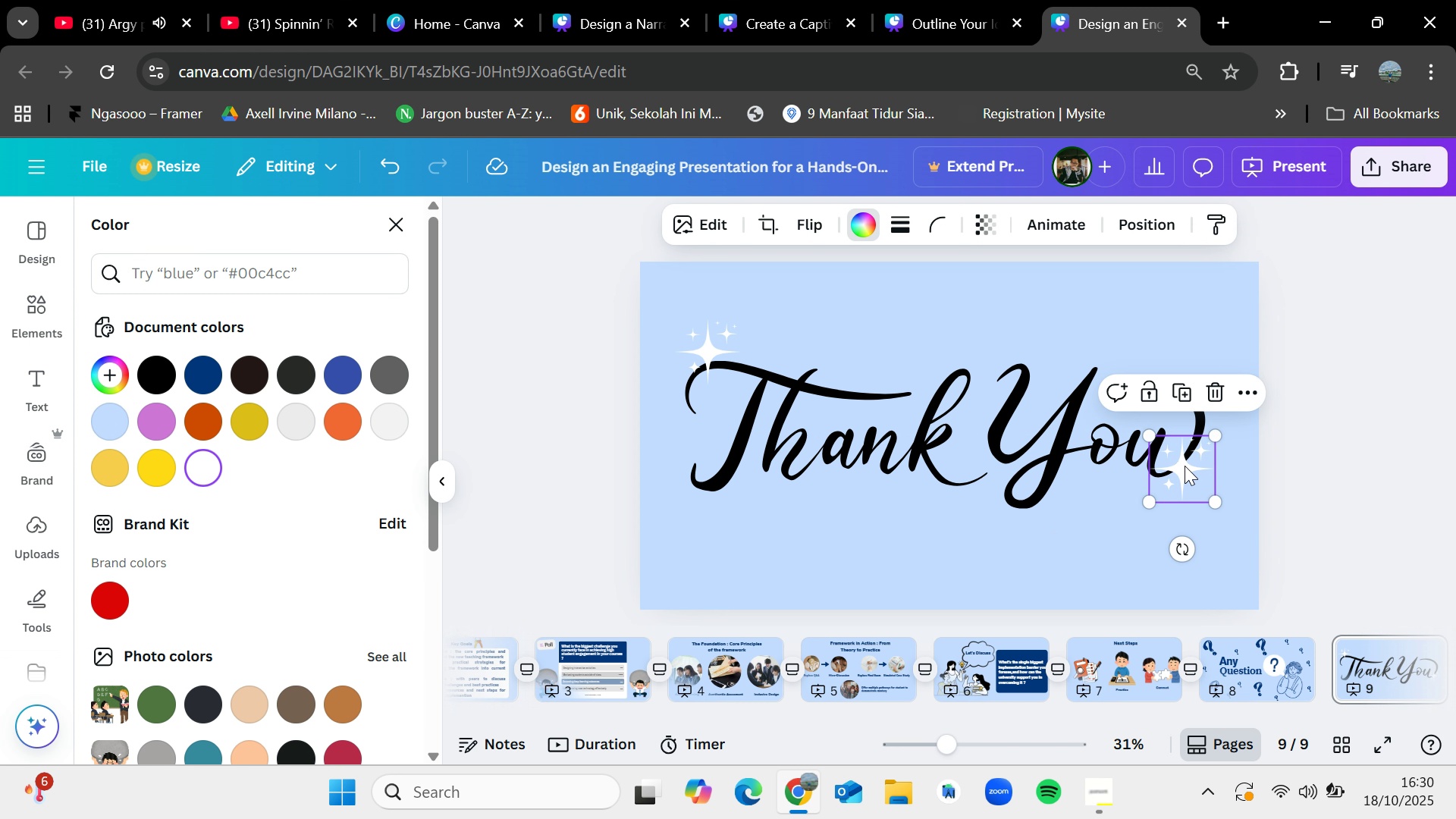 
key(Control+V)
 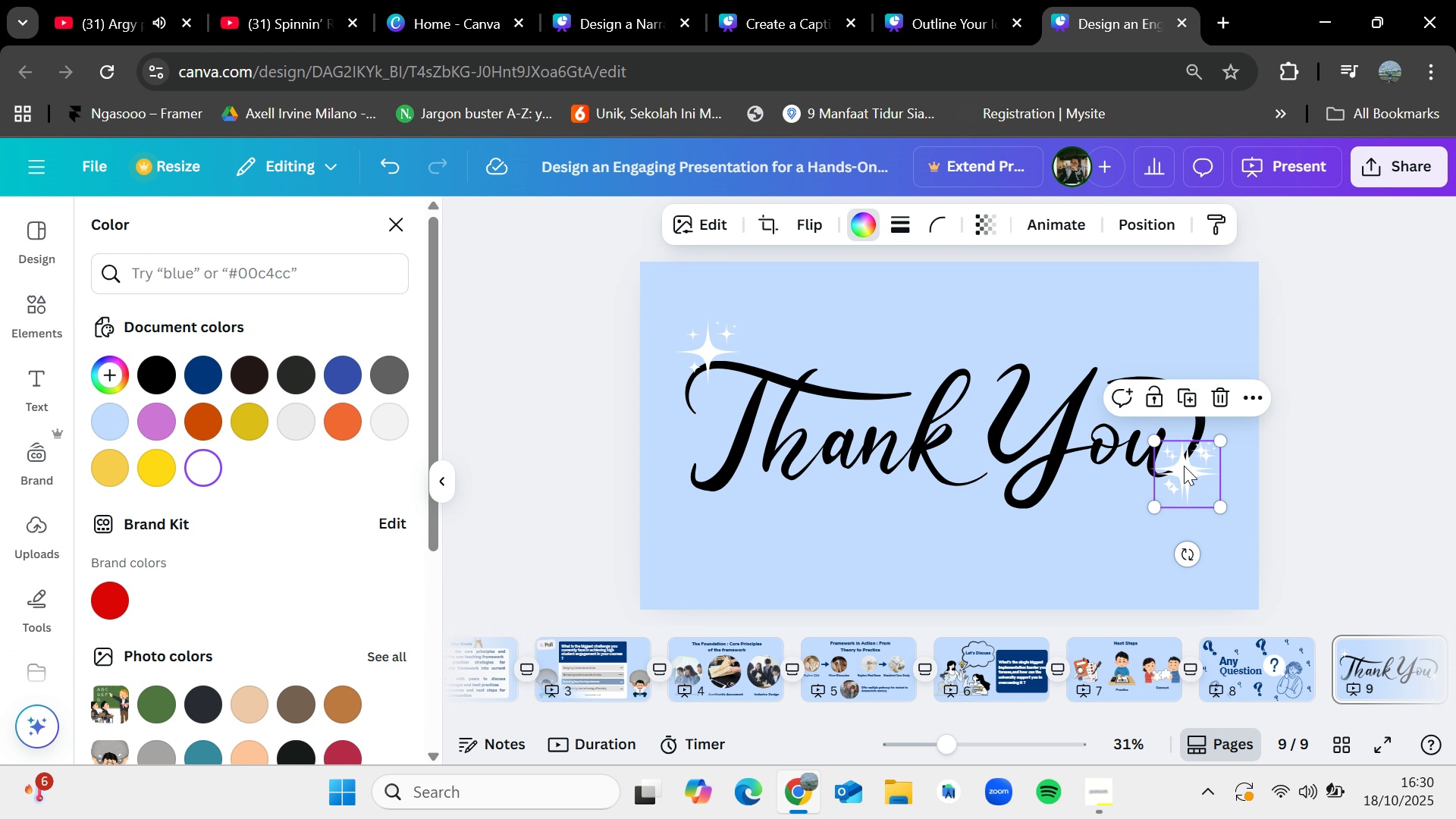 
left_click_drag(start_coordinate=[1184, 466], to_coordinate=[893, 490])
 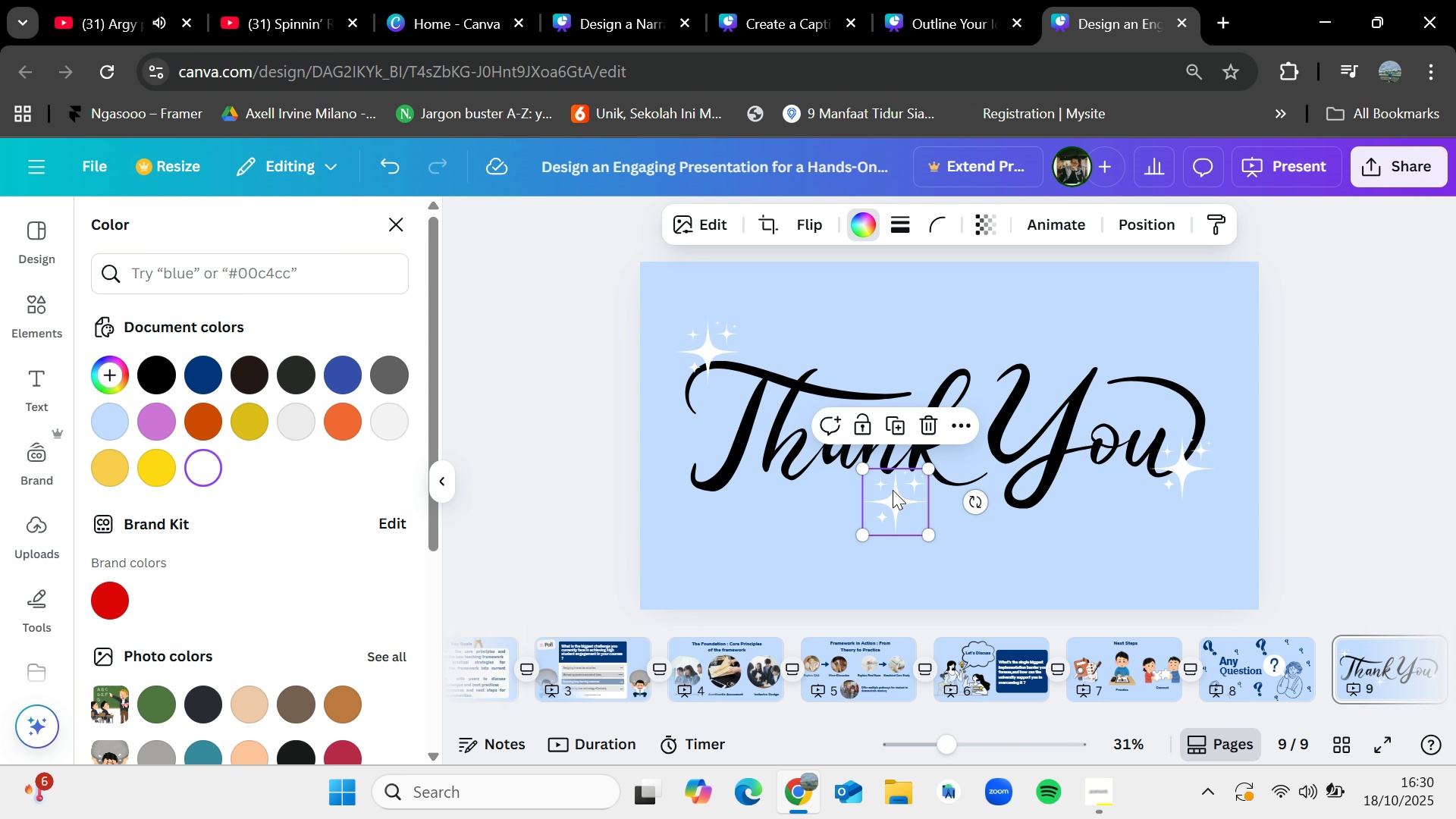 
key(Delete)
 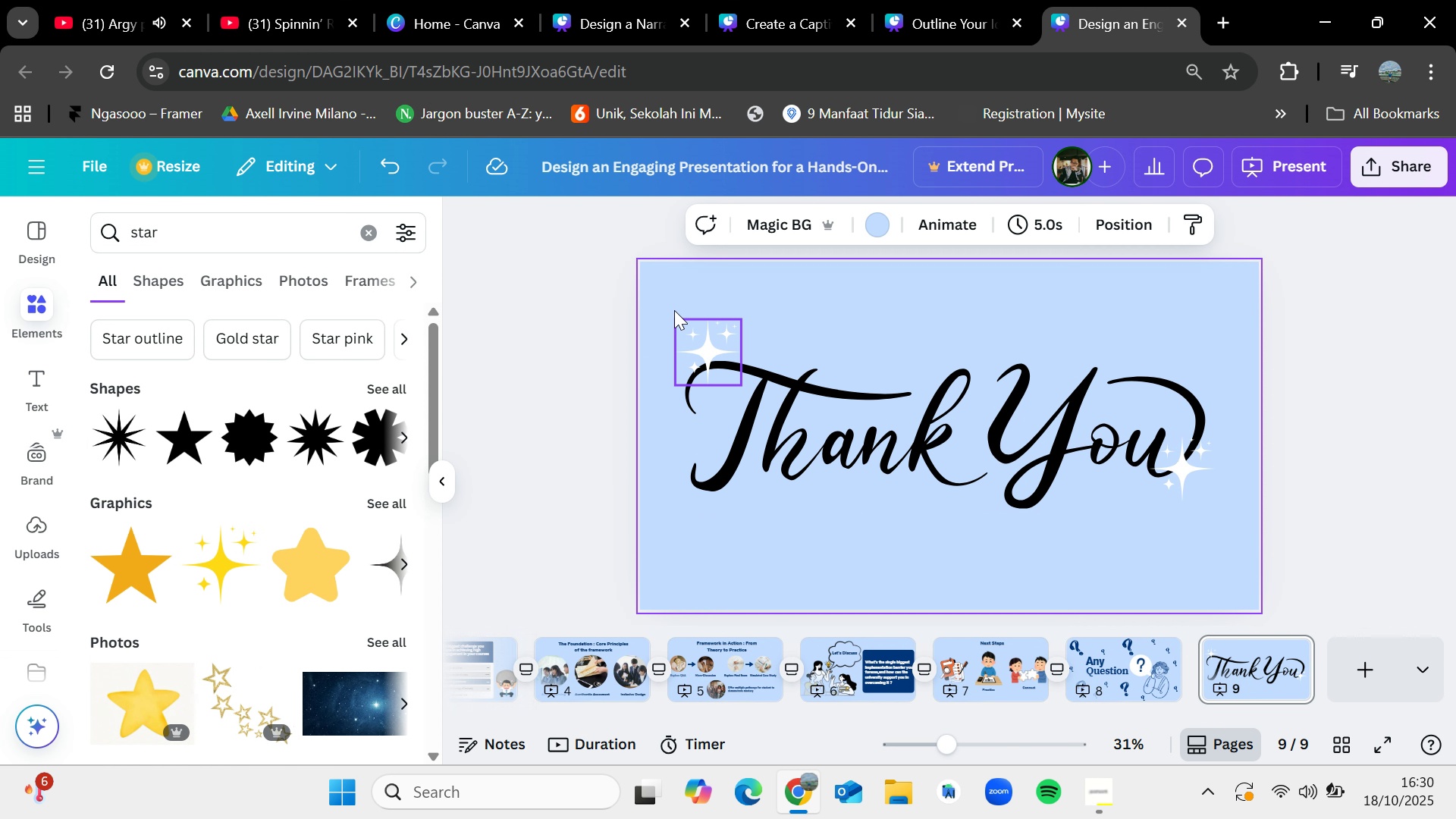 
left_click_drag(start_coordinate=[673, 289], to_coordinate=[1207, 525])
 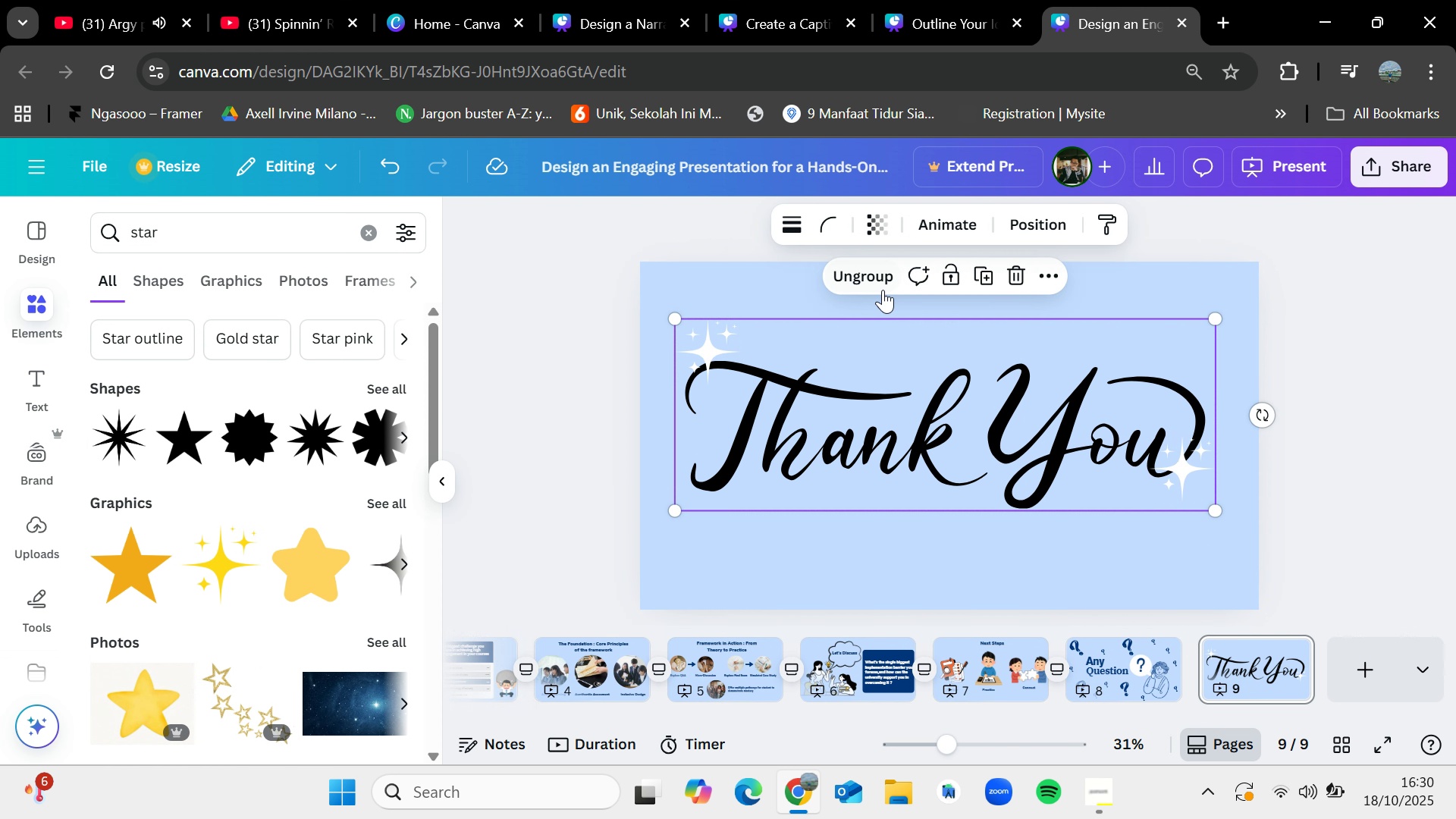 
left_click_drag(start_coordinate=[951, 397], to_coordinate=[959, 406])
 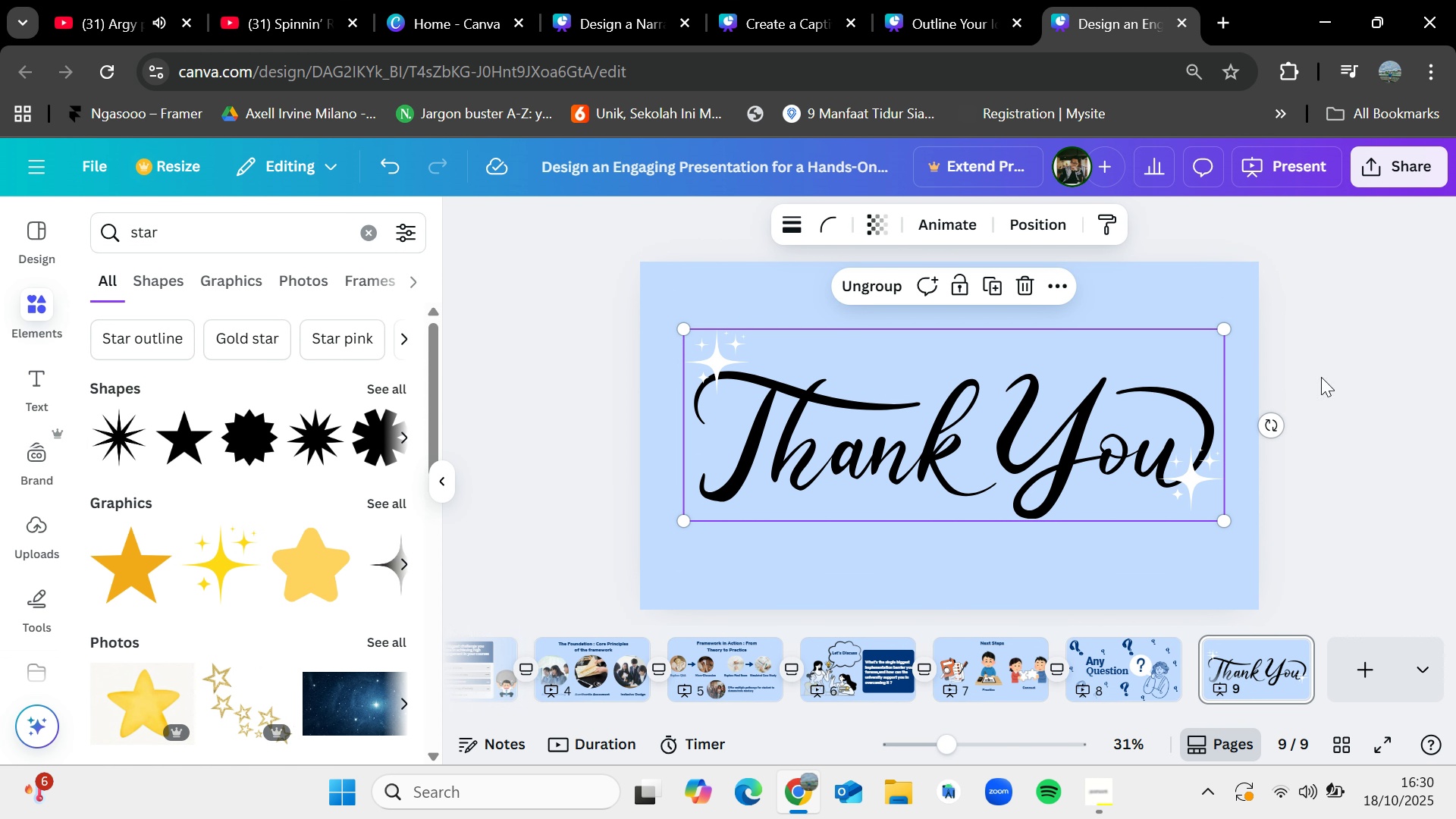 
left_click([1321, 377])
 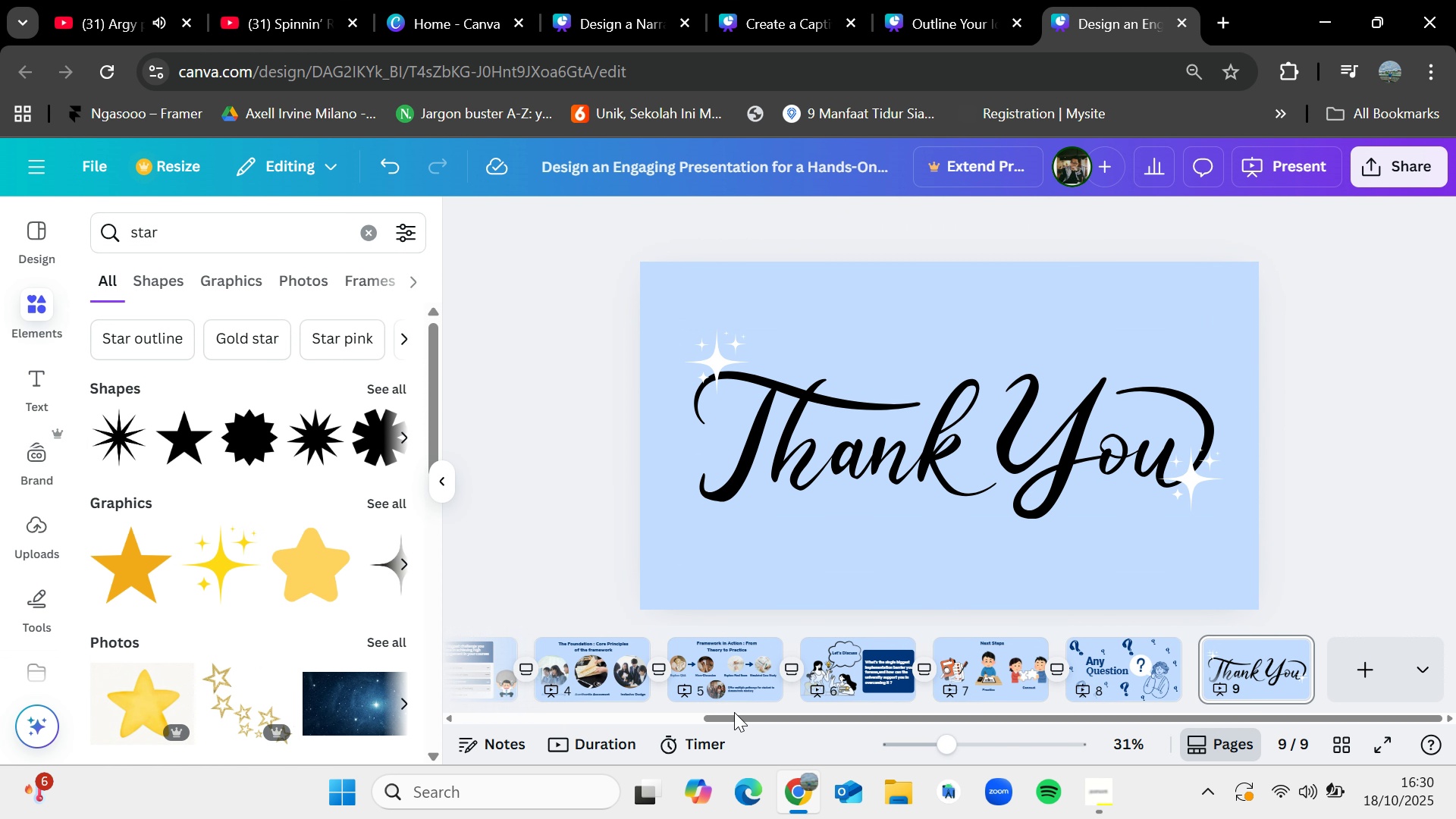 
left_click_drag(start_coordinate=[734, 714], to_coordinate=[469, 716])
 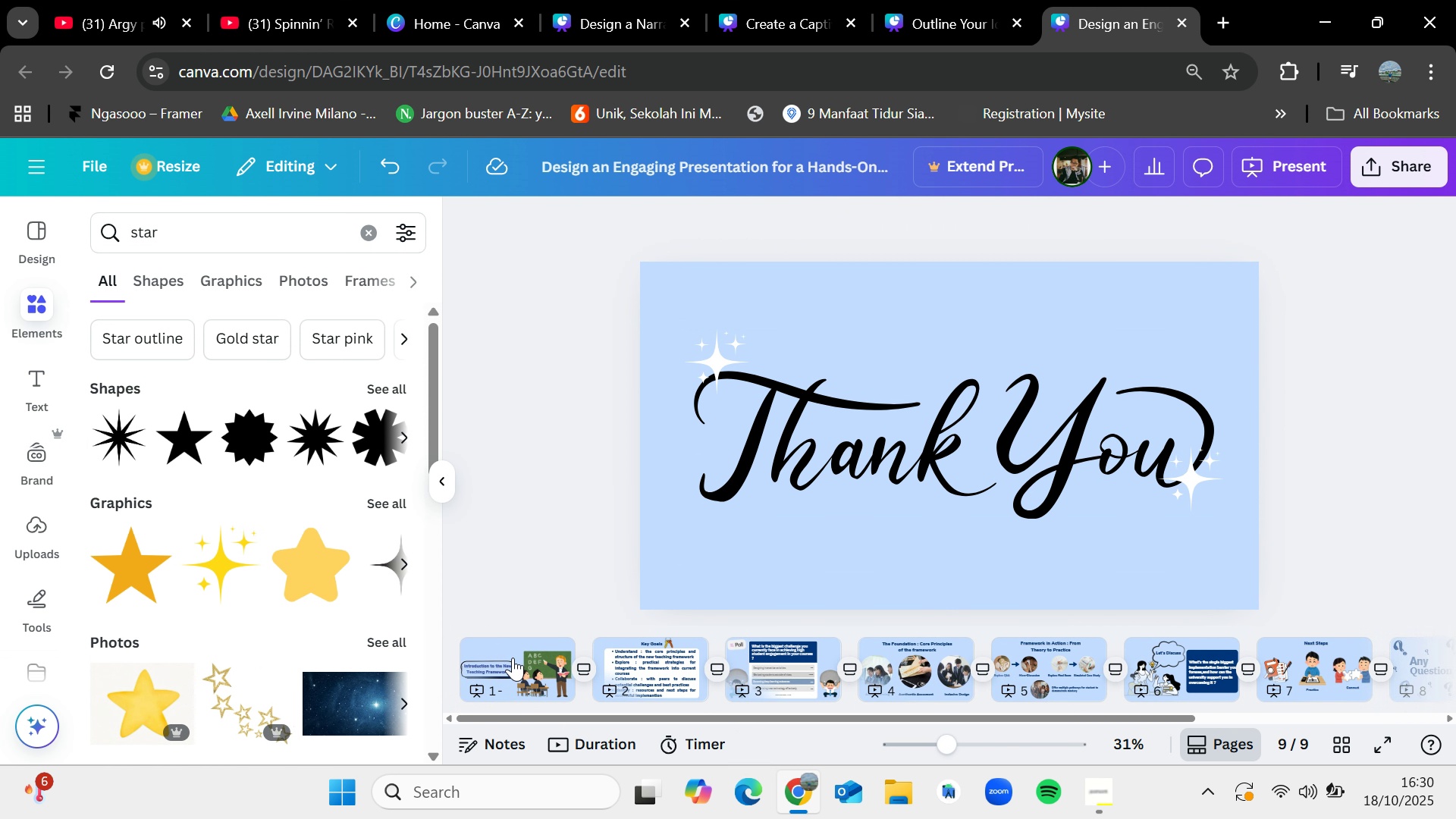 
left_click([513, 657])
 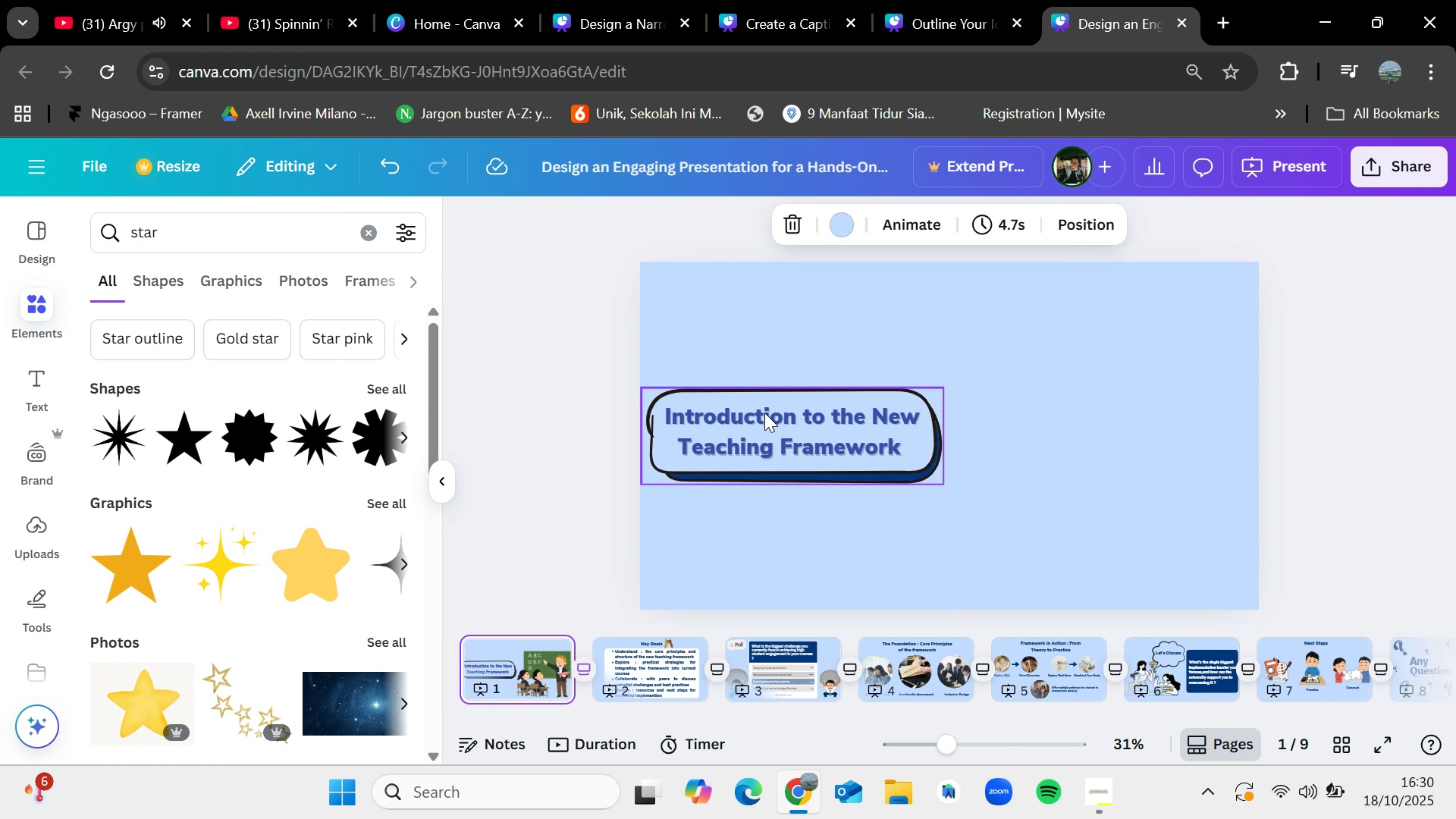 
left_click([764, 413])
 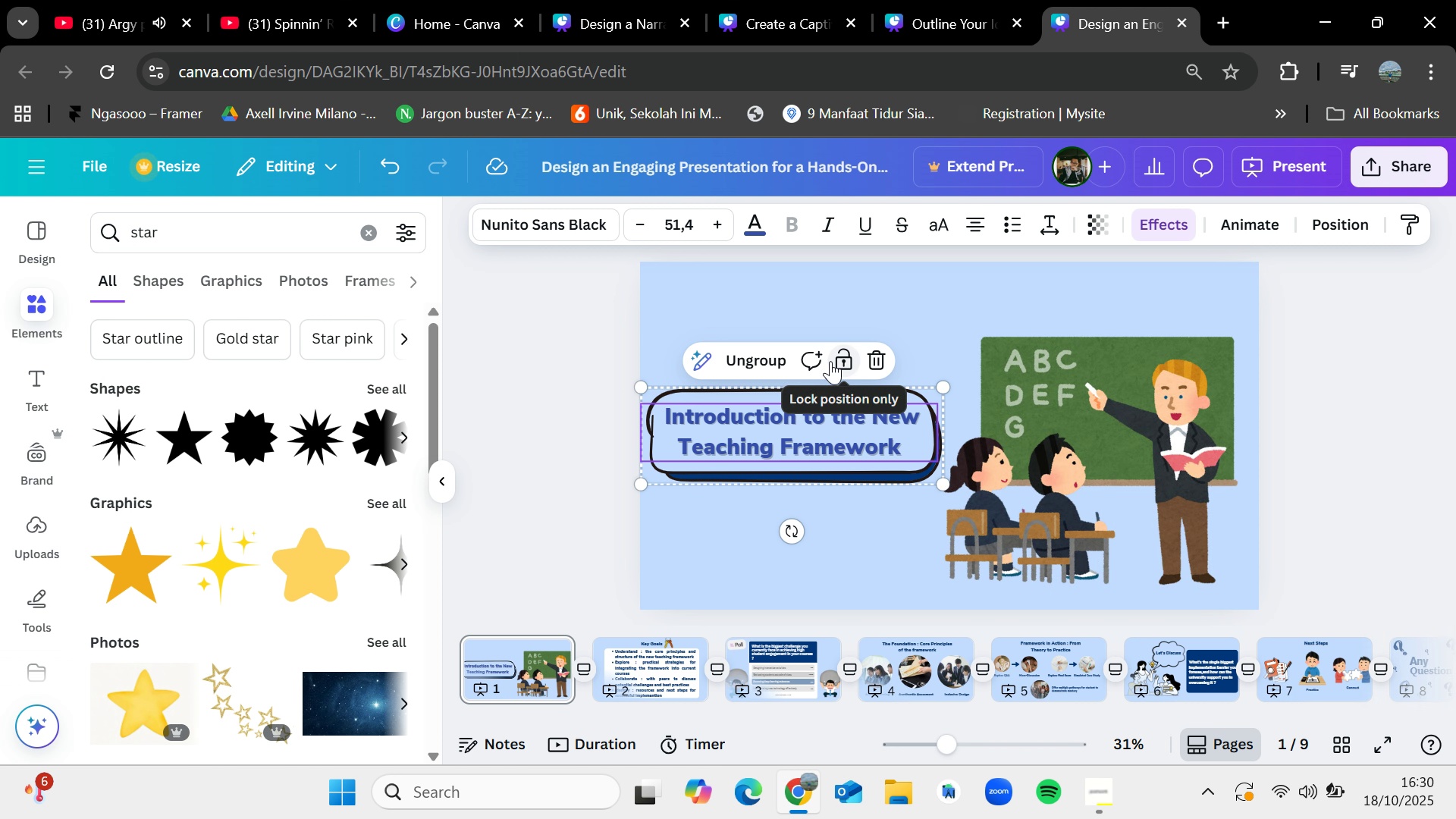 
left_click([834, 360])
 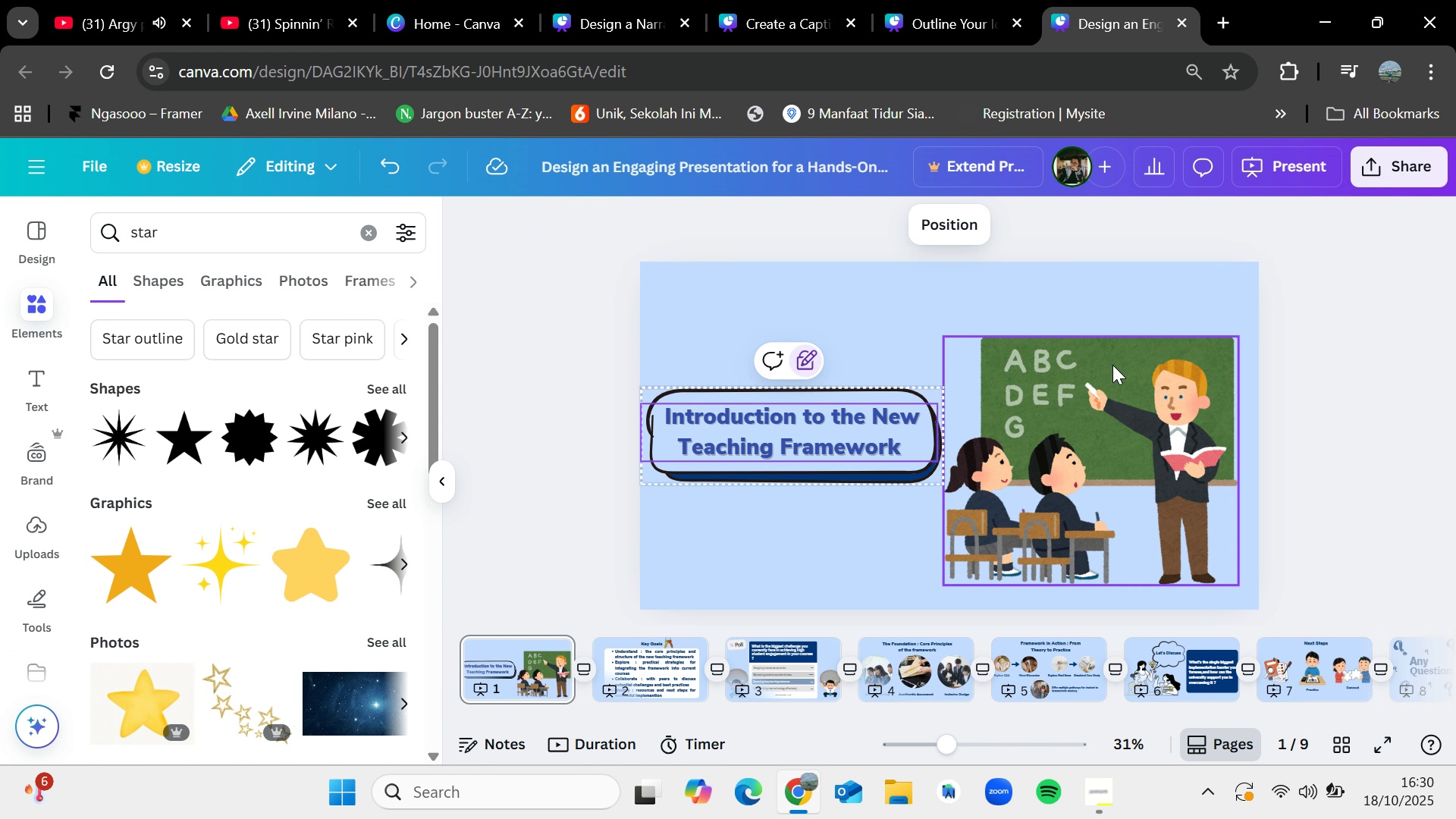 
left_click([1112, 365])
 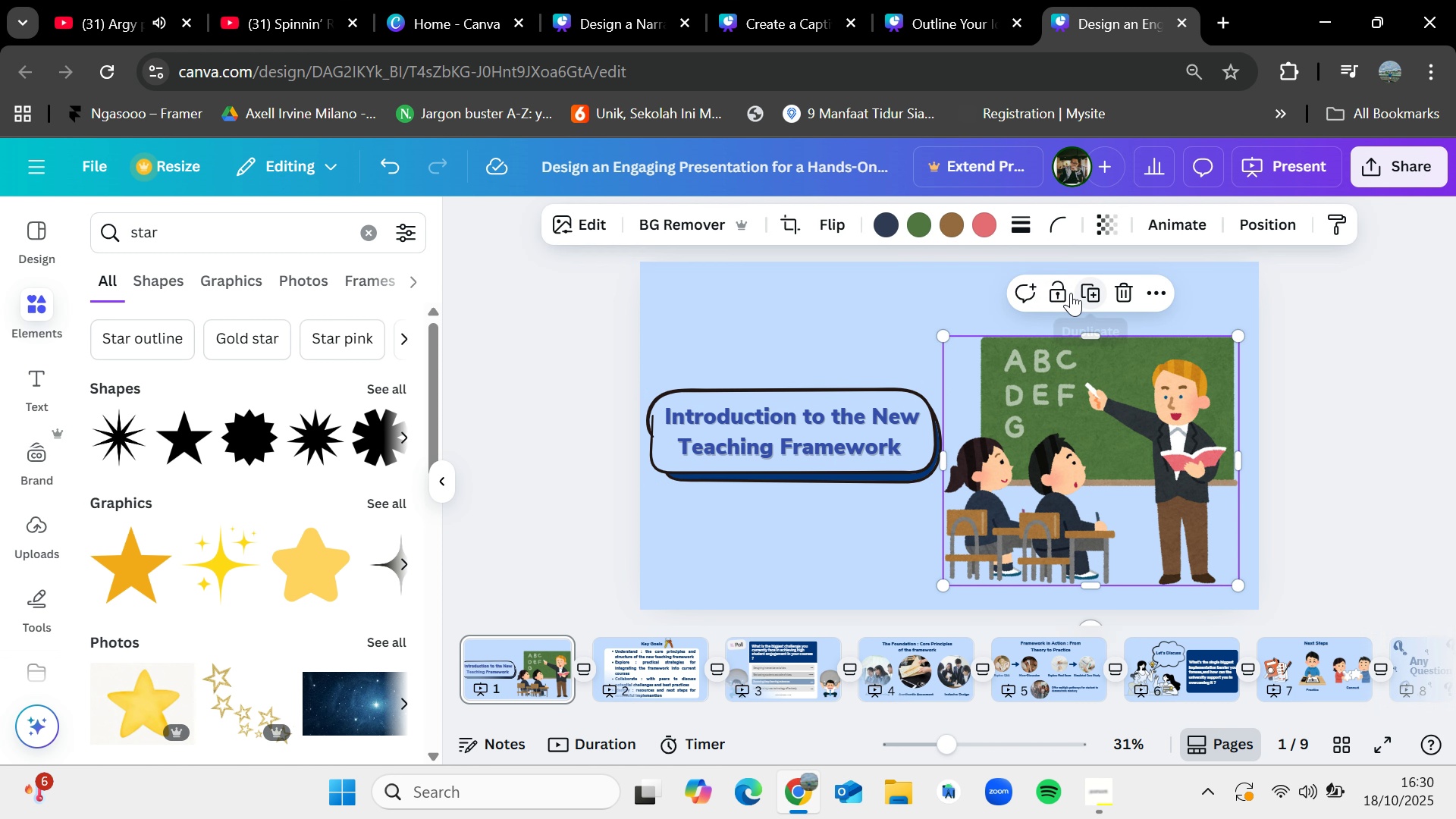 
left_click([1065, 292])
 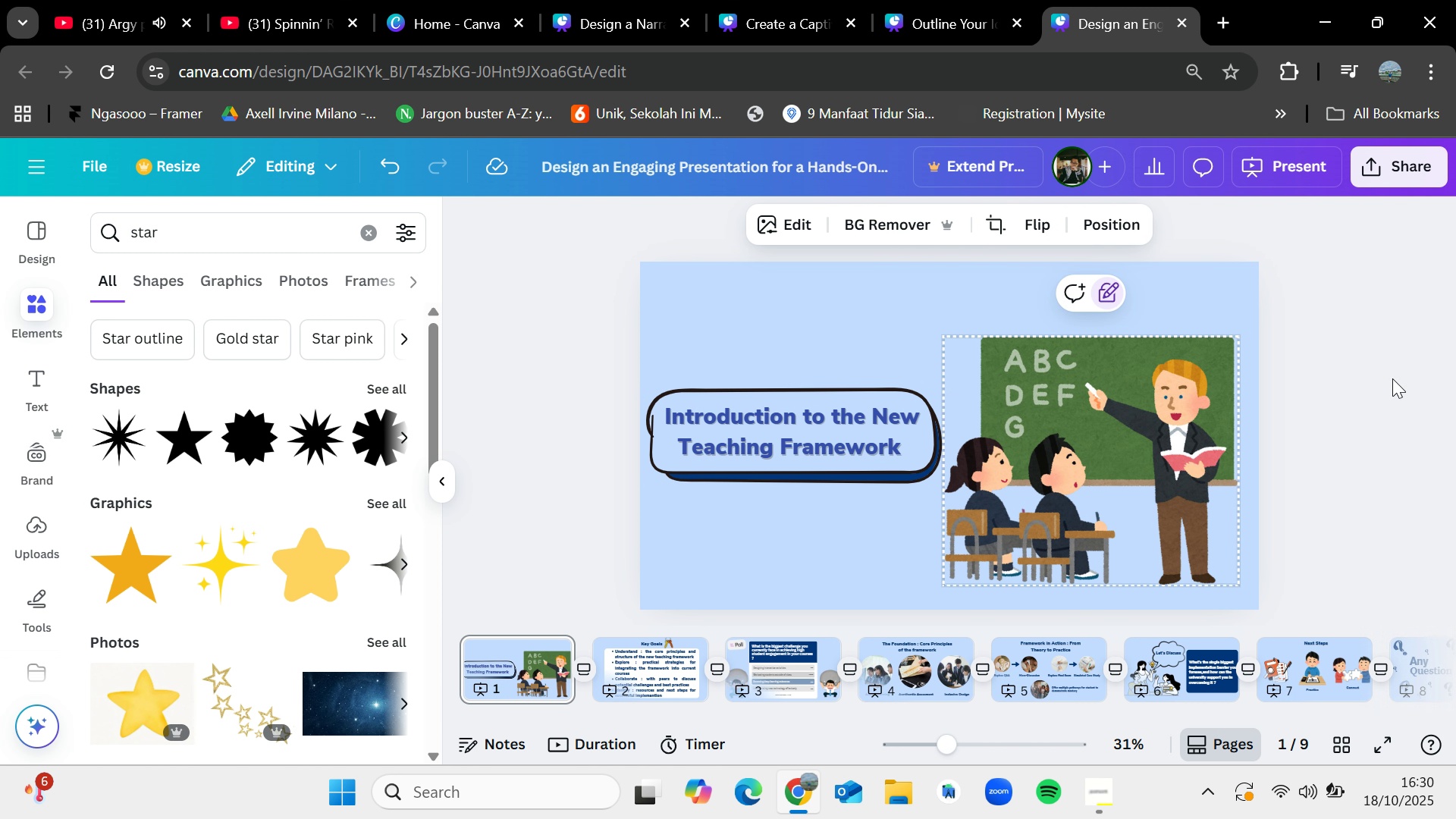 
left_click([1392, 378])
 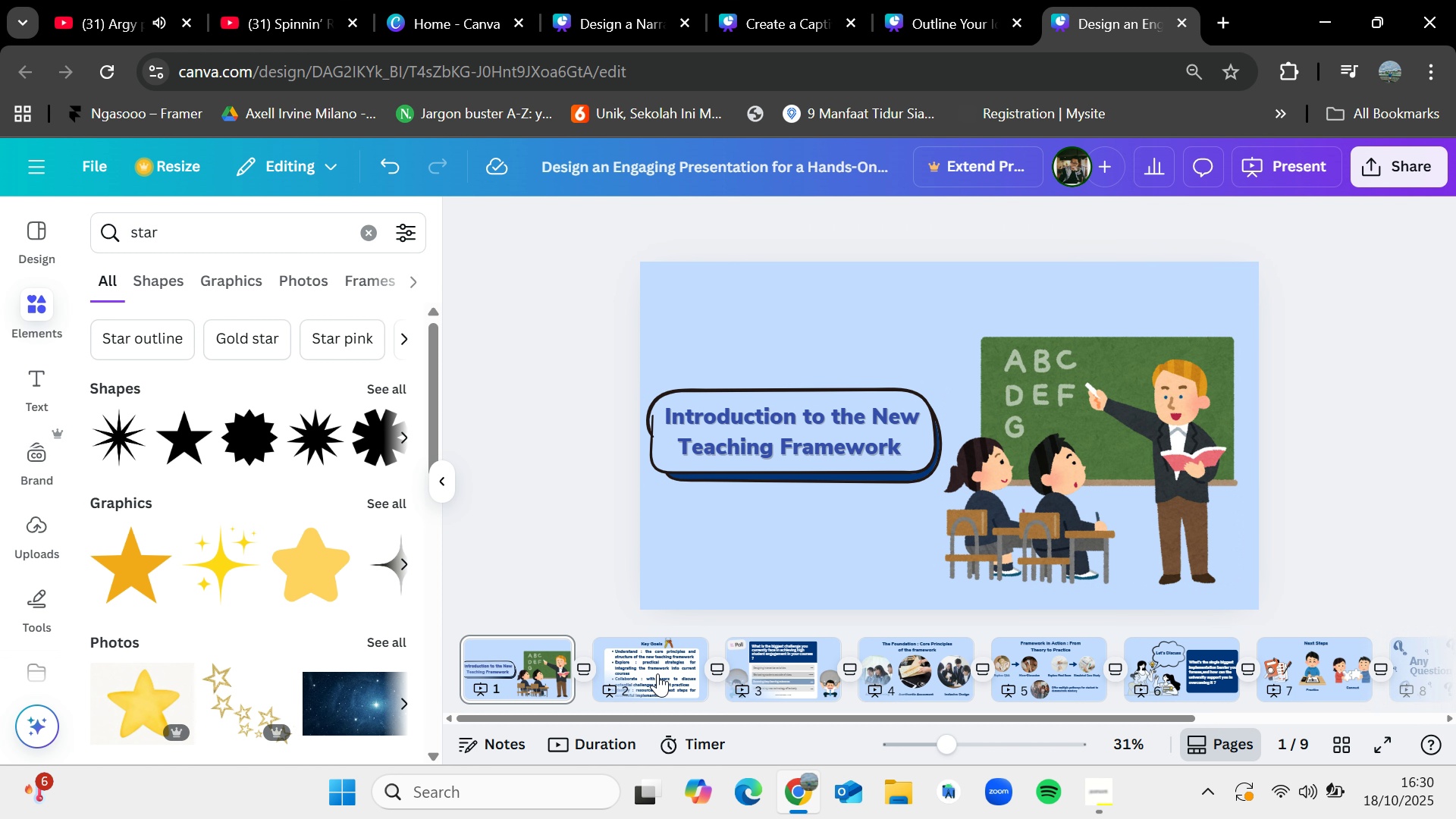 
left_click([657, 673])
 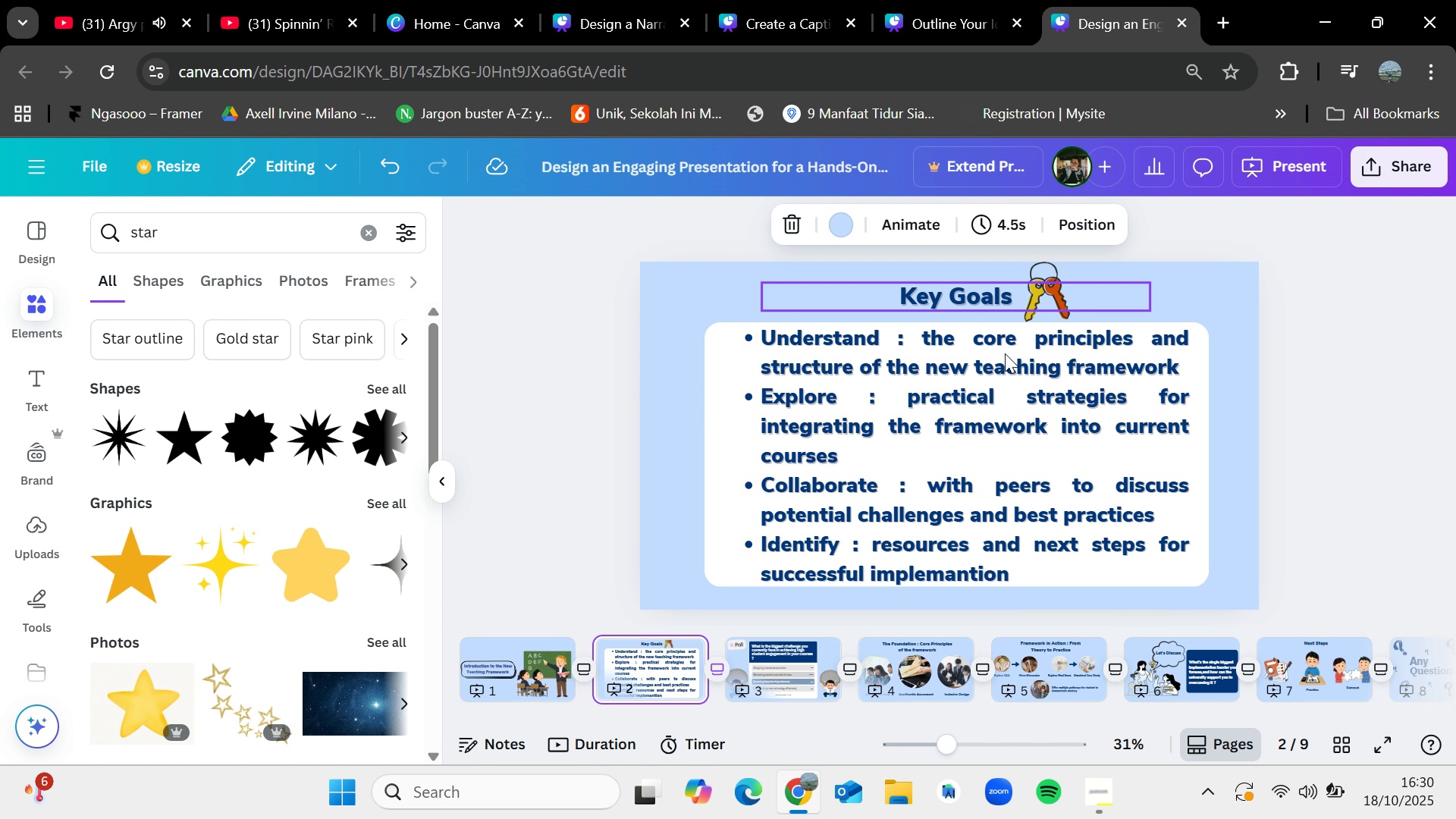 
left_click([1006, 389])
 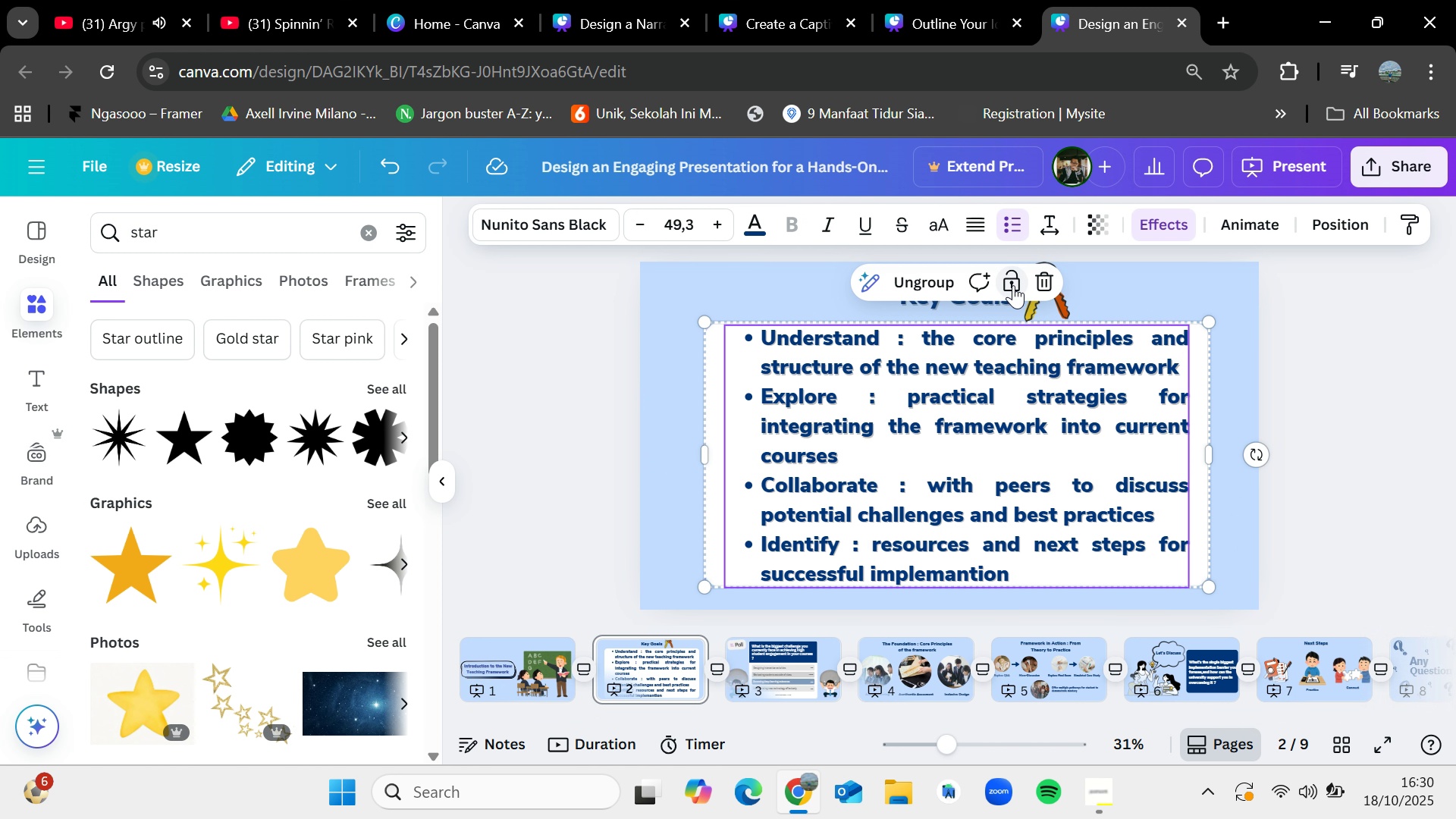 
left_click([1013, 285])
 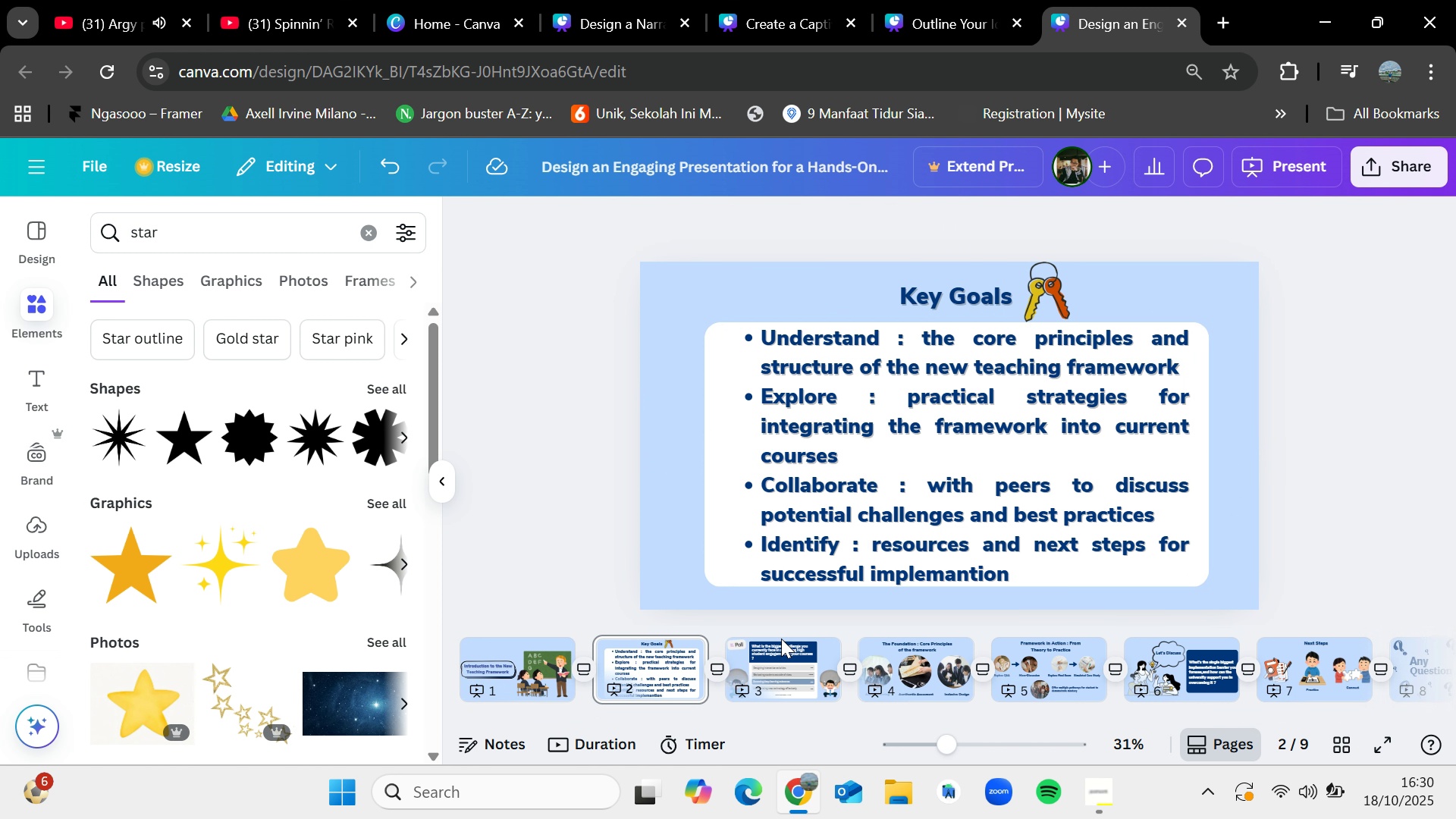 
left_click([780, 650])
 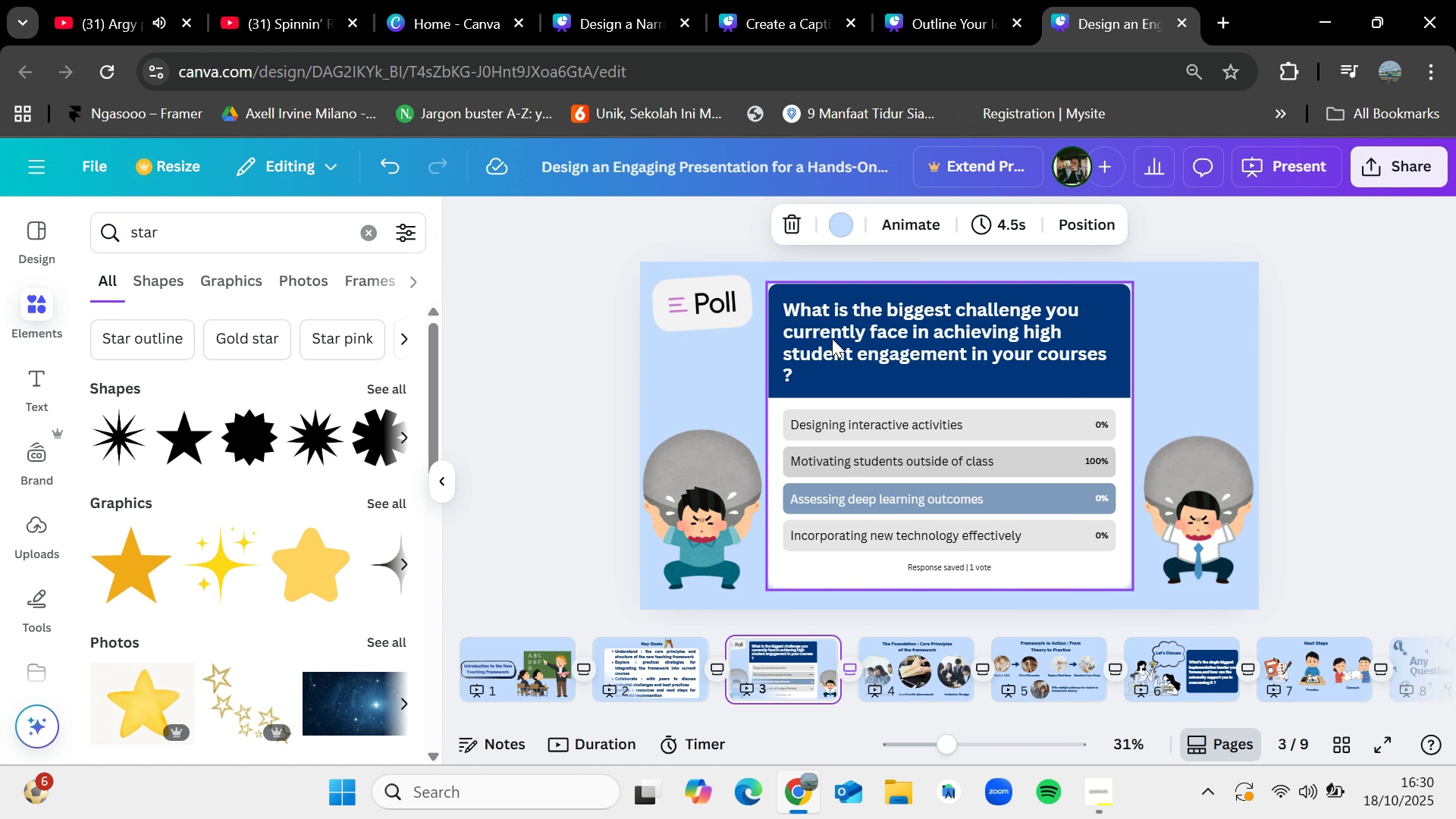 
left_click([832, 338])
 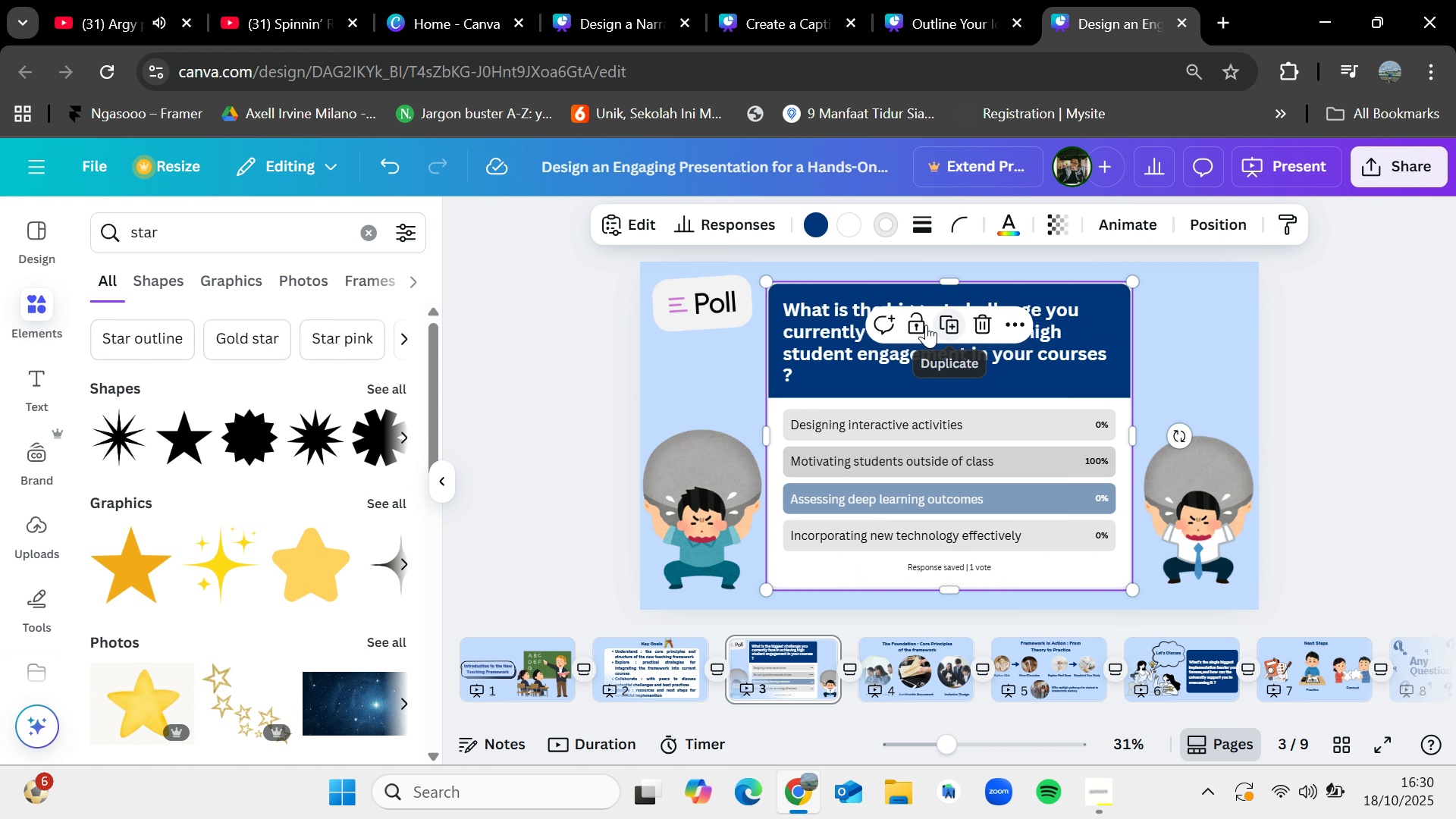 
left_click([921, 322])
 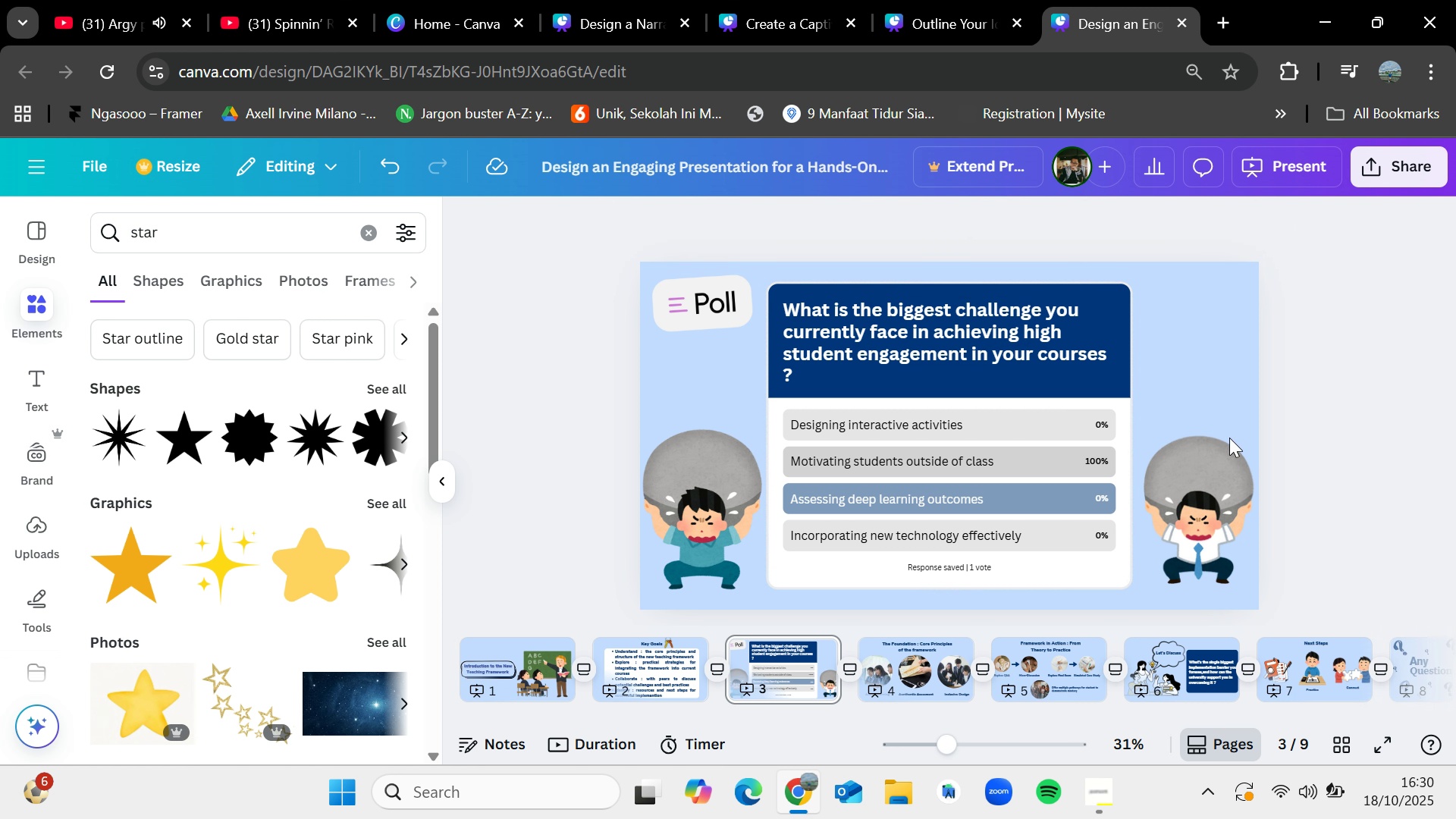 
double_click([1224, 441])
 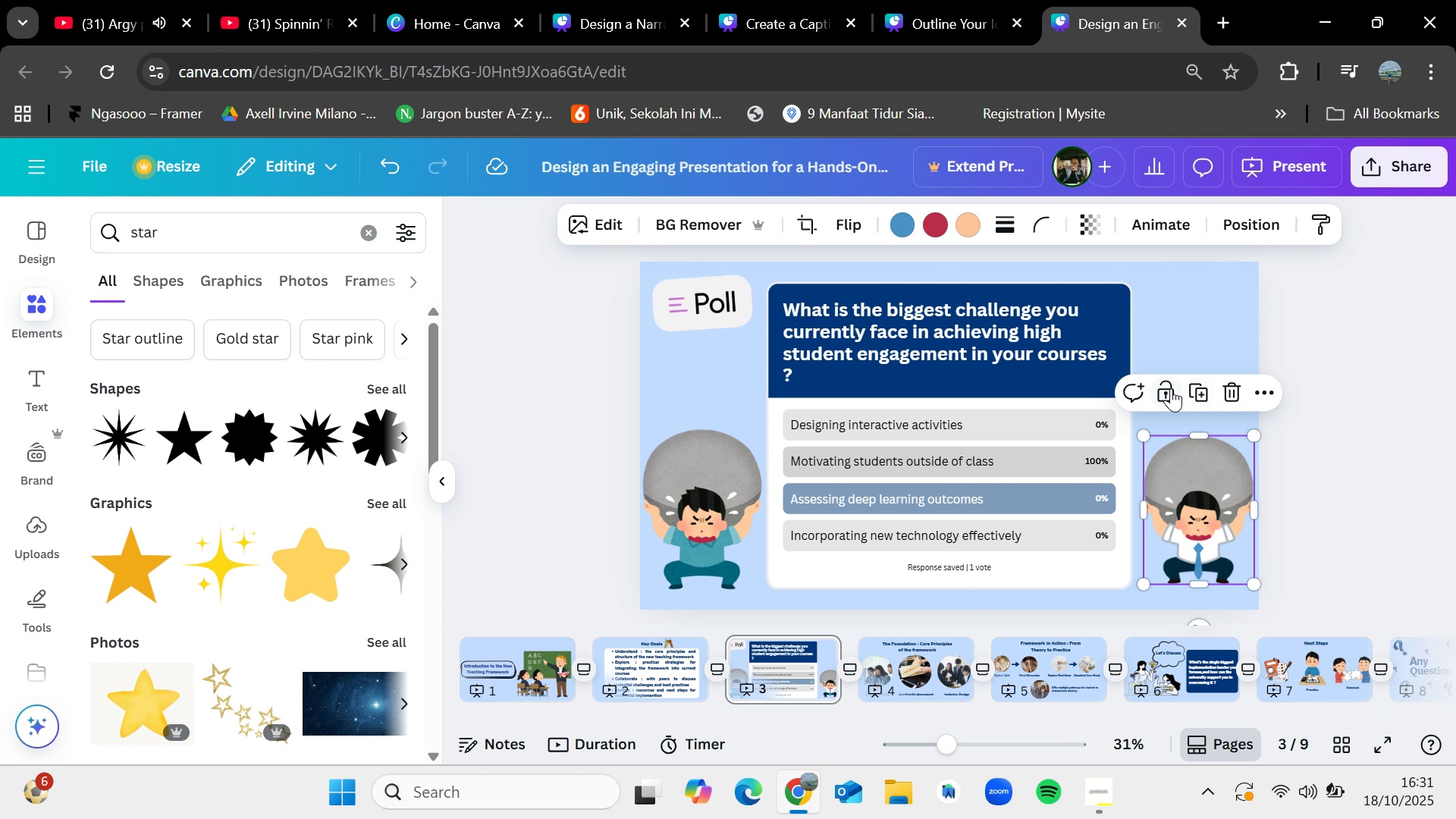 
left_click([1171, 388])
 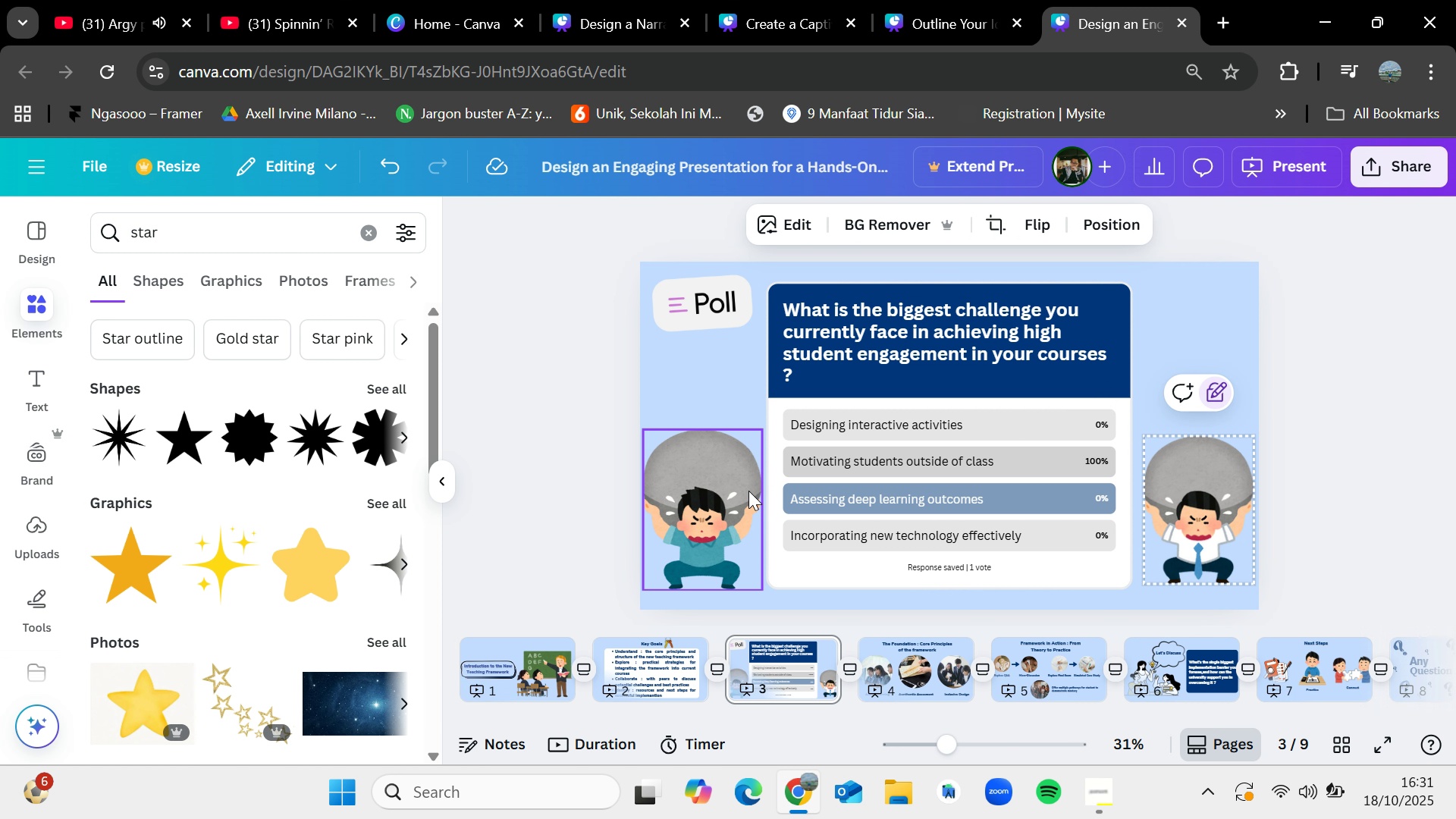 
left_click([748, 491])
 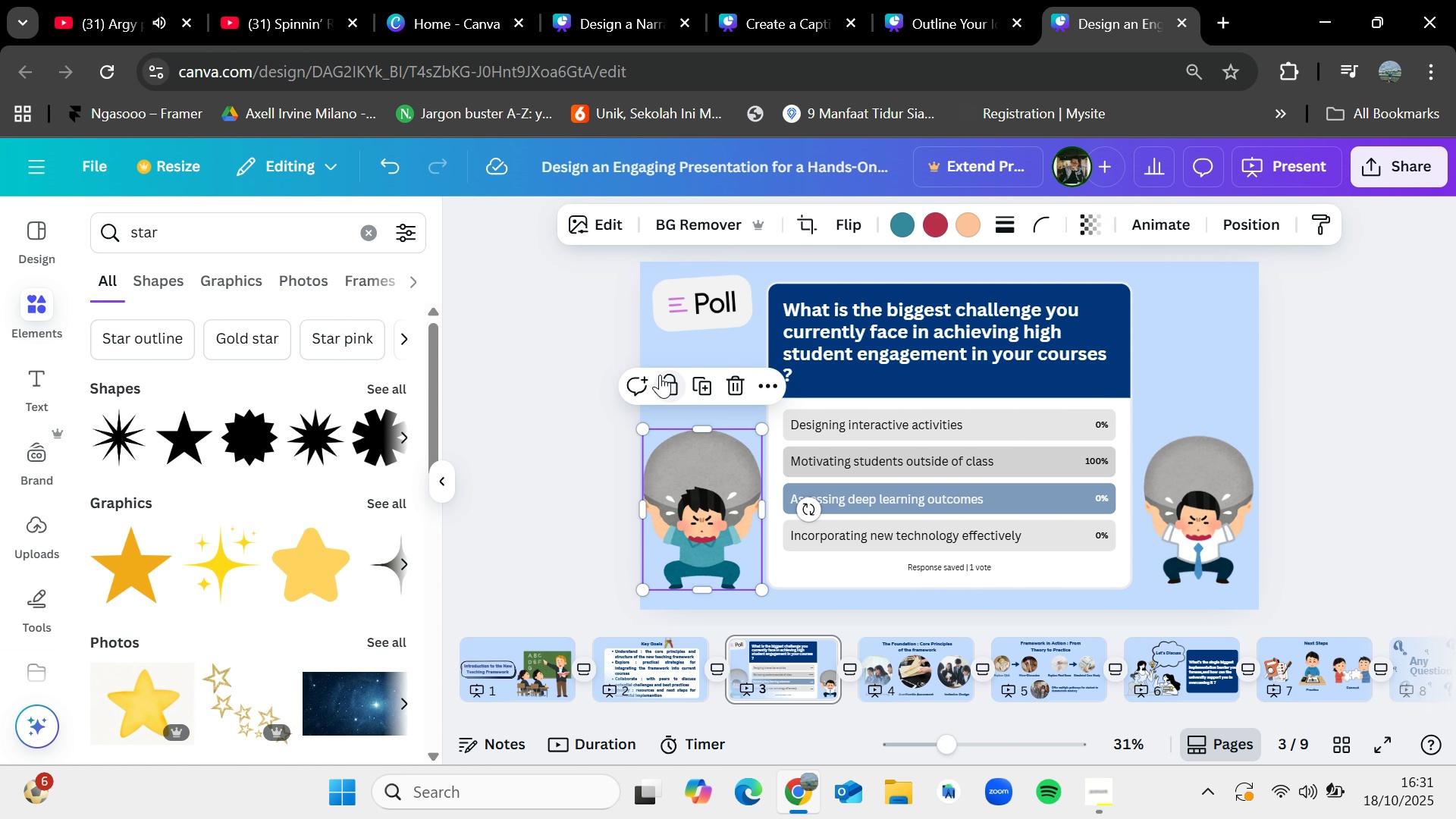 
left_click([660, 375])
 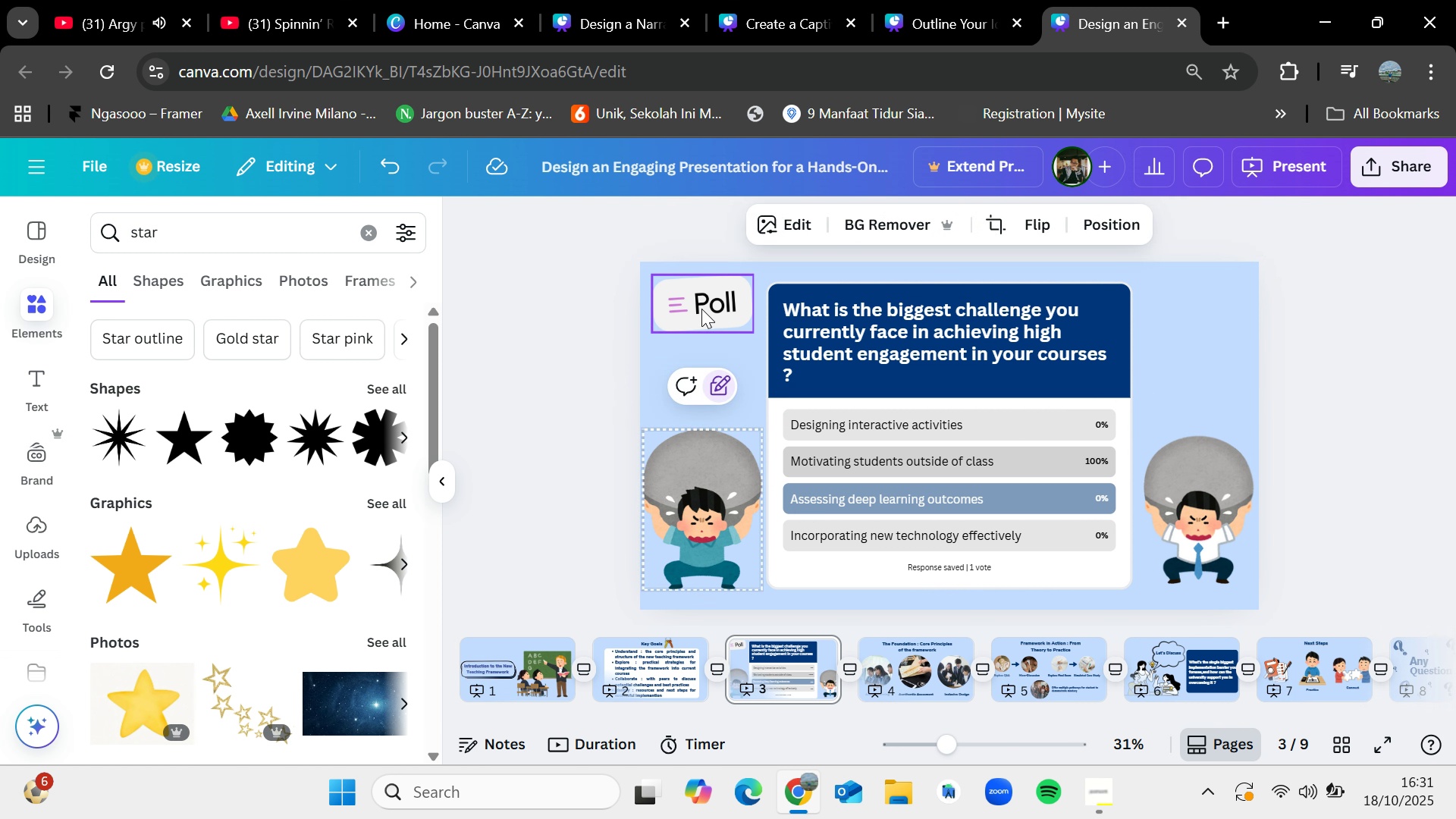 
left_click([701, 309])
 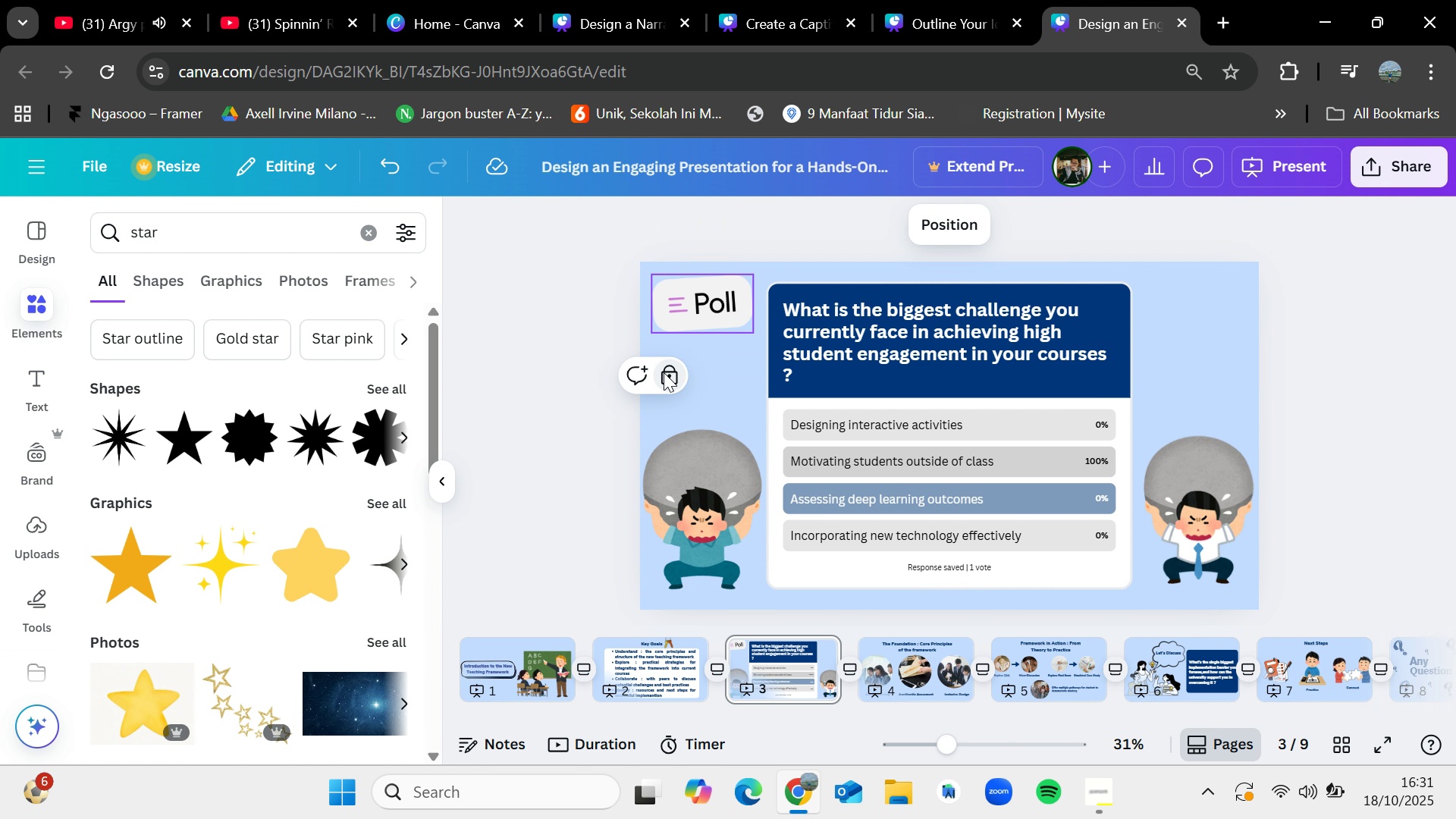 
left_click([1222, 347])
 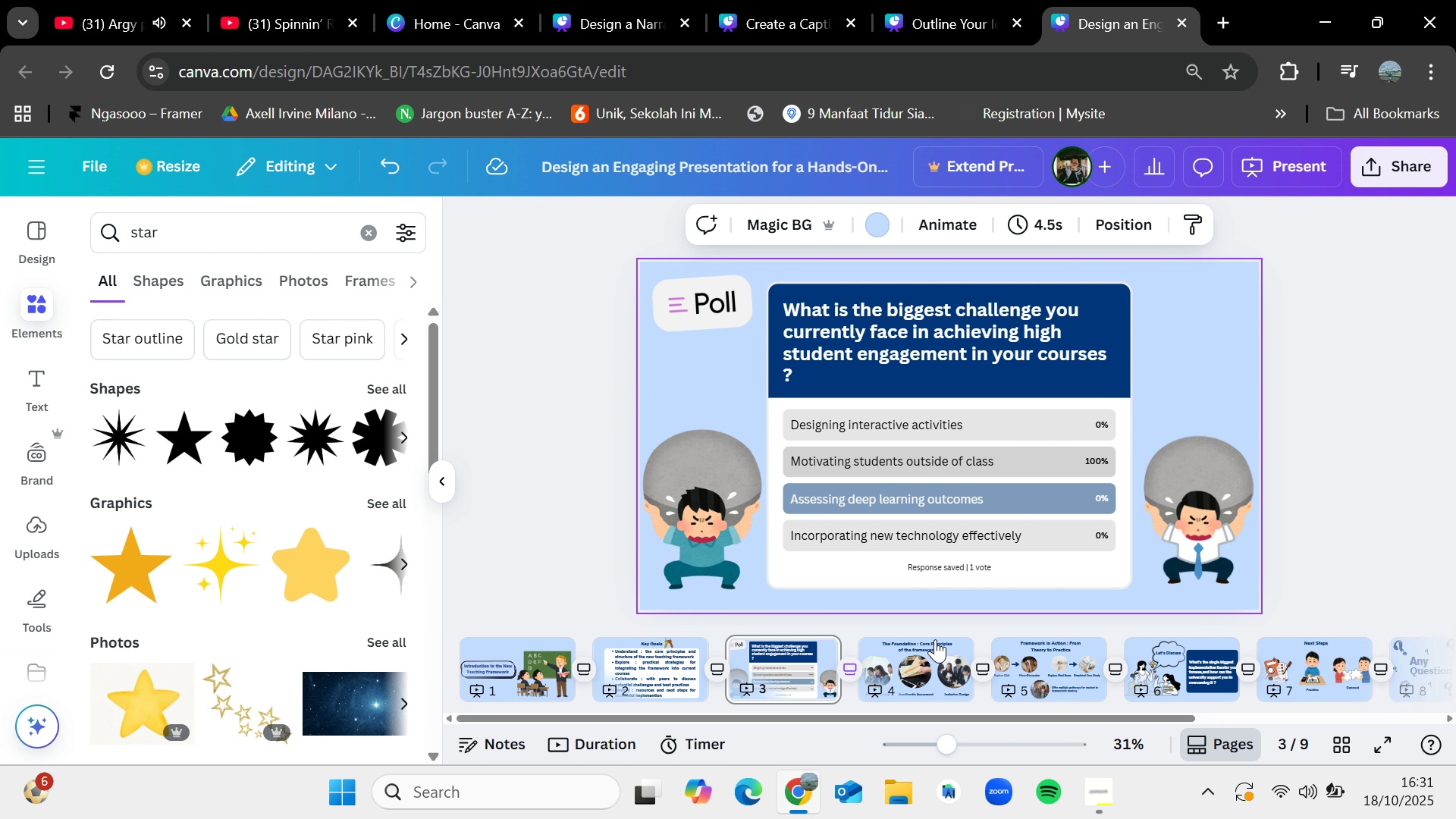 
left_click([939, 648])
 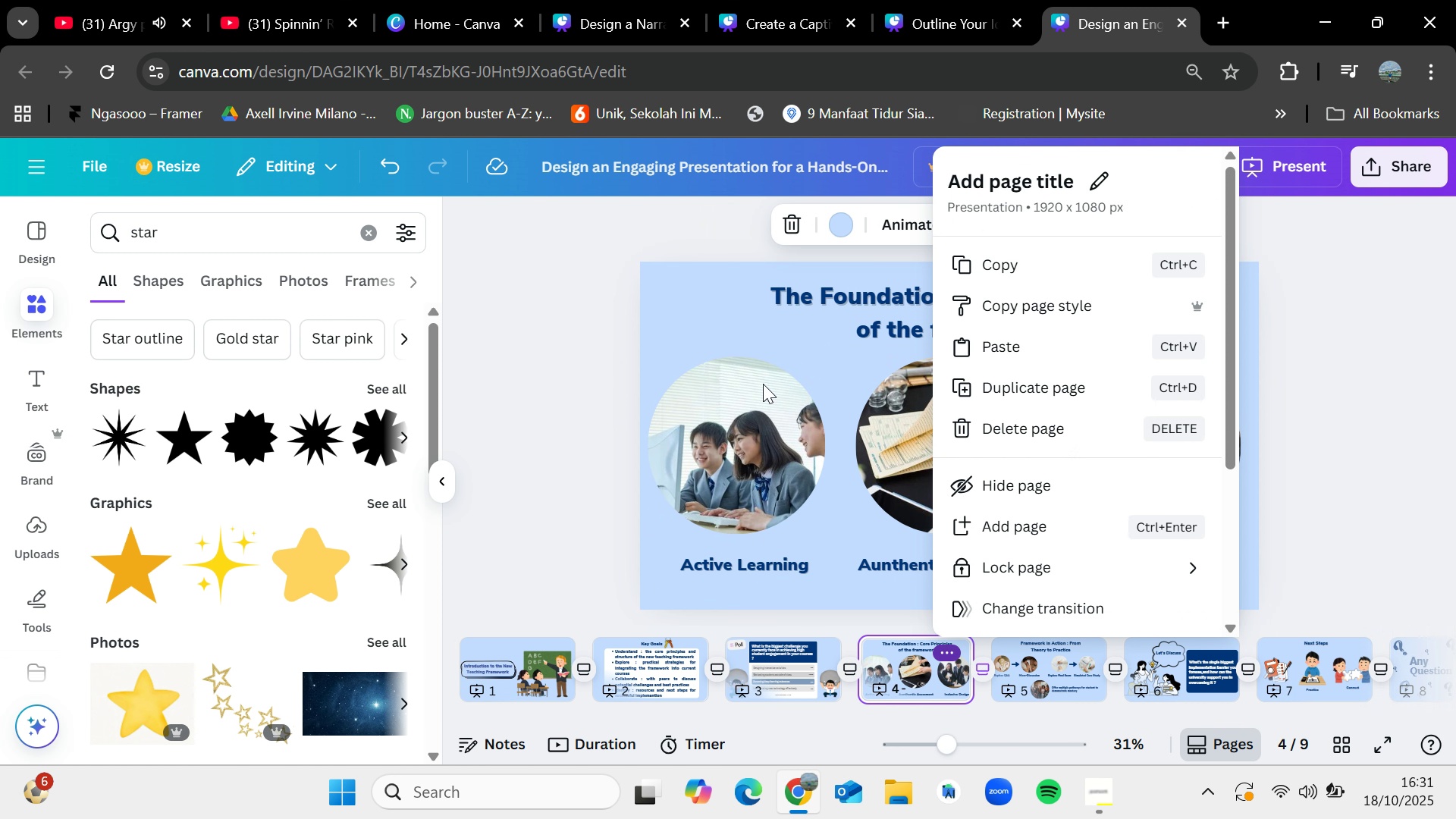 
left_click([736, 445])
 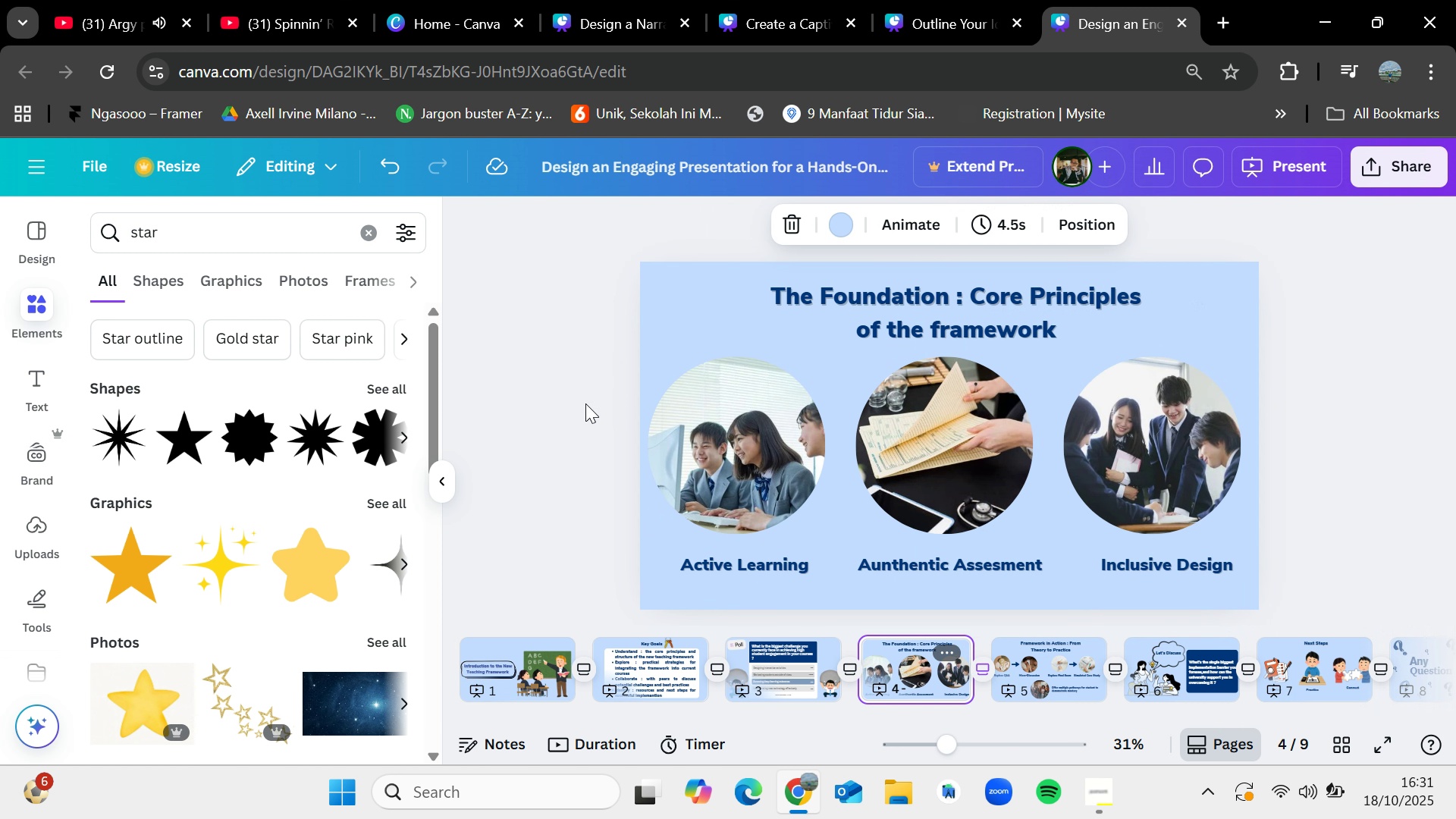 
left_click([585, 403])
 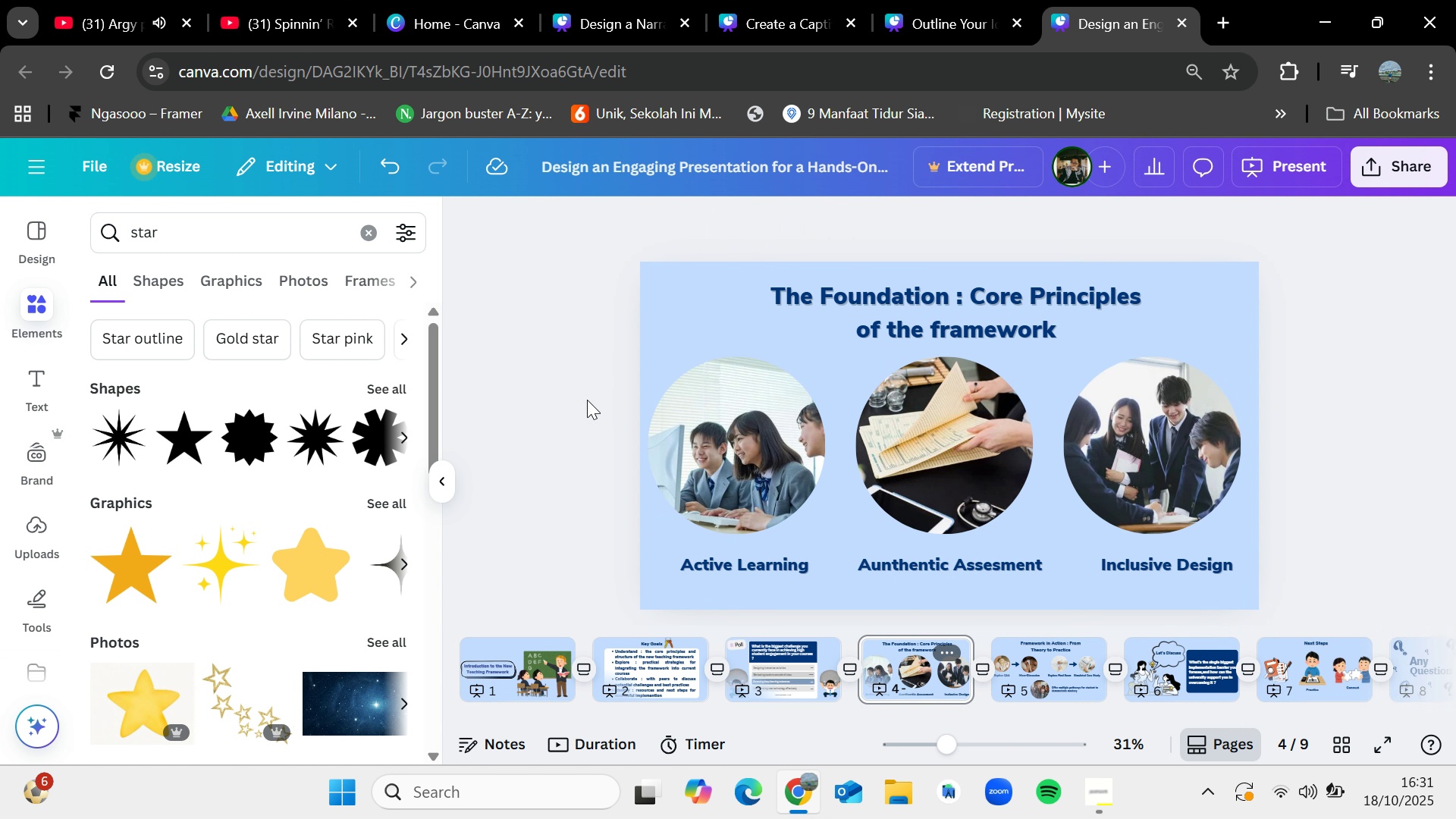 
left_click_drag(start_coordinate=[587, 400], to_coordinate=[1276, 582])
 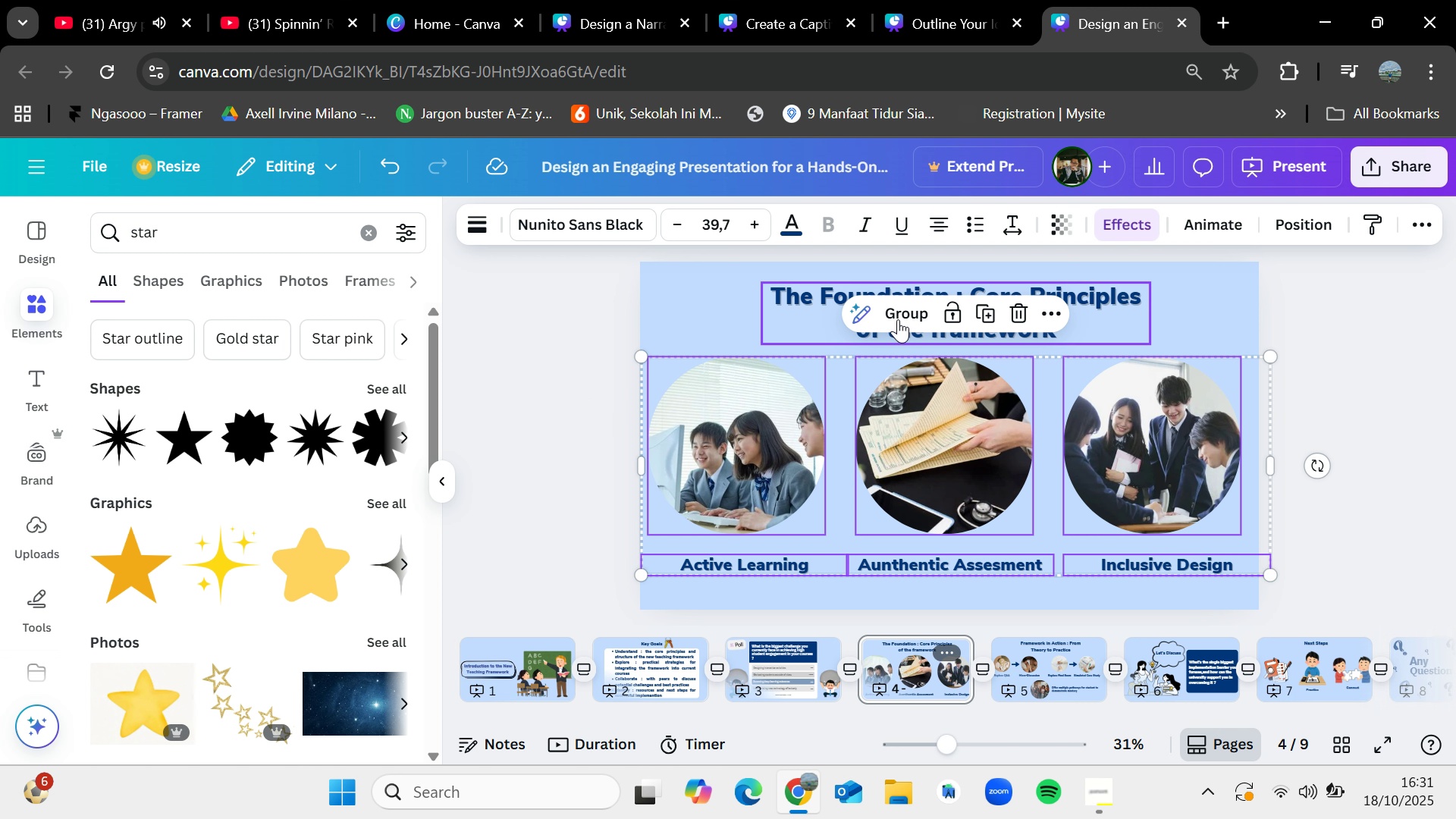 
left_click([898, 312])
 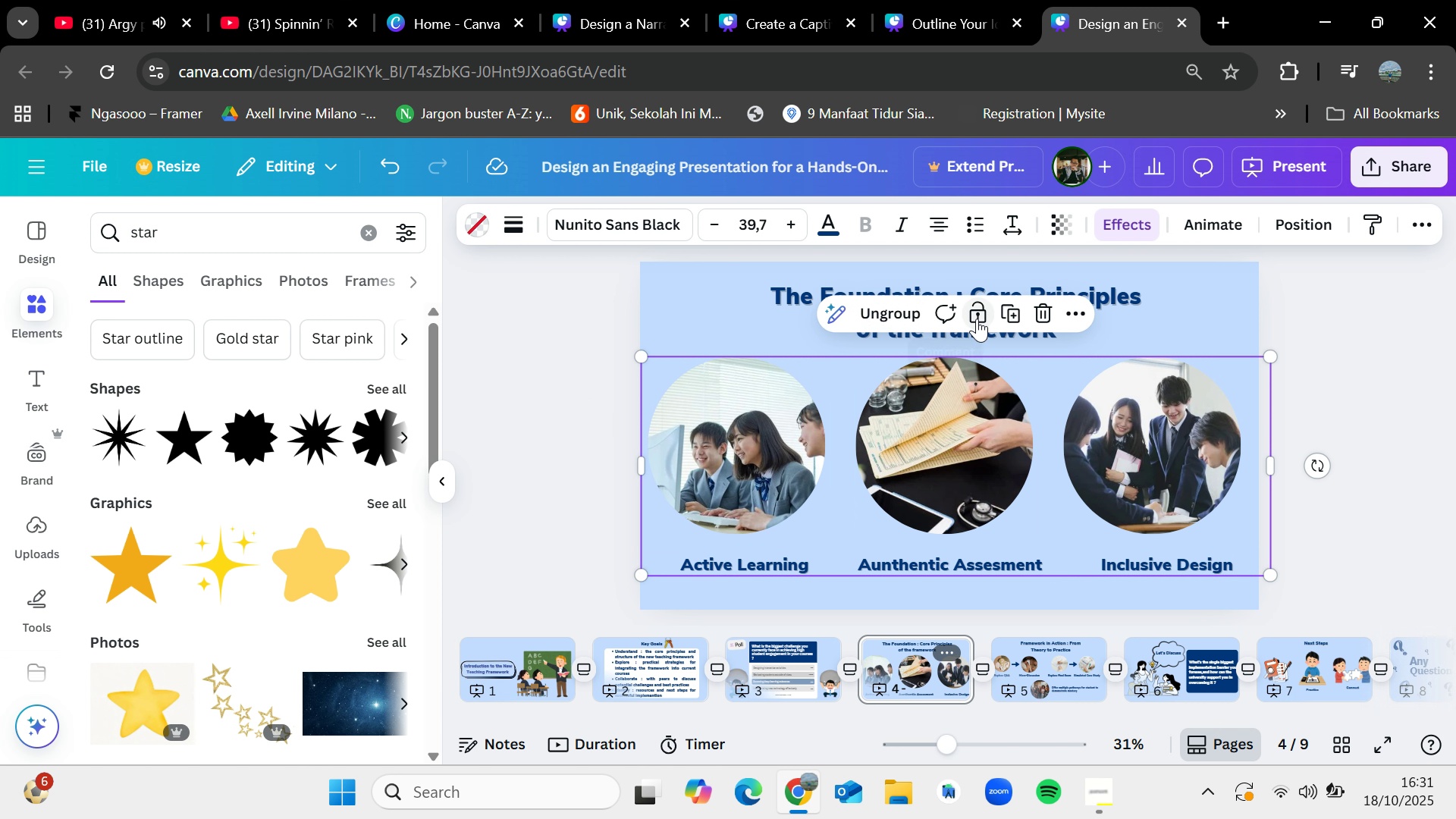 
left_click([984, 317])
 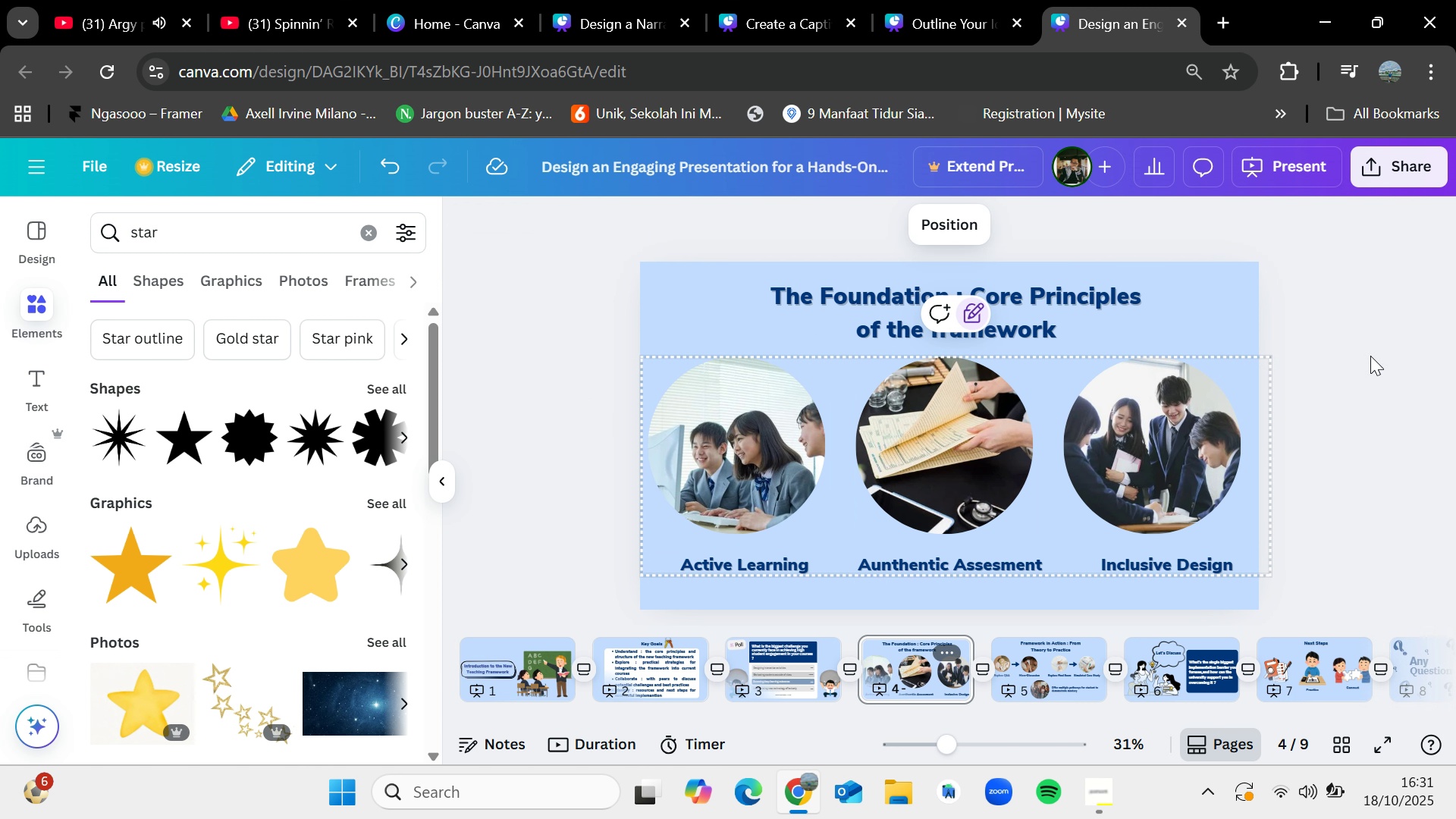 
left_click([1370, 357])
 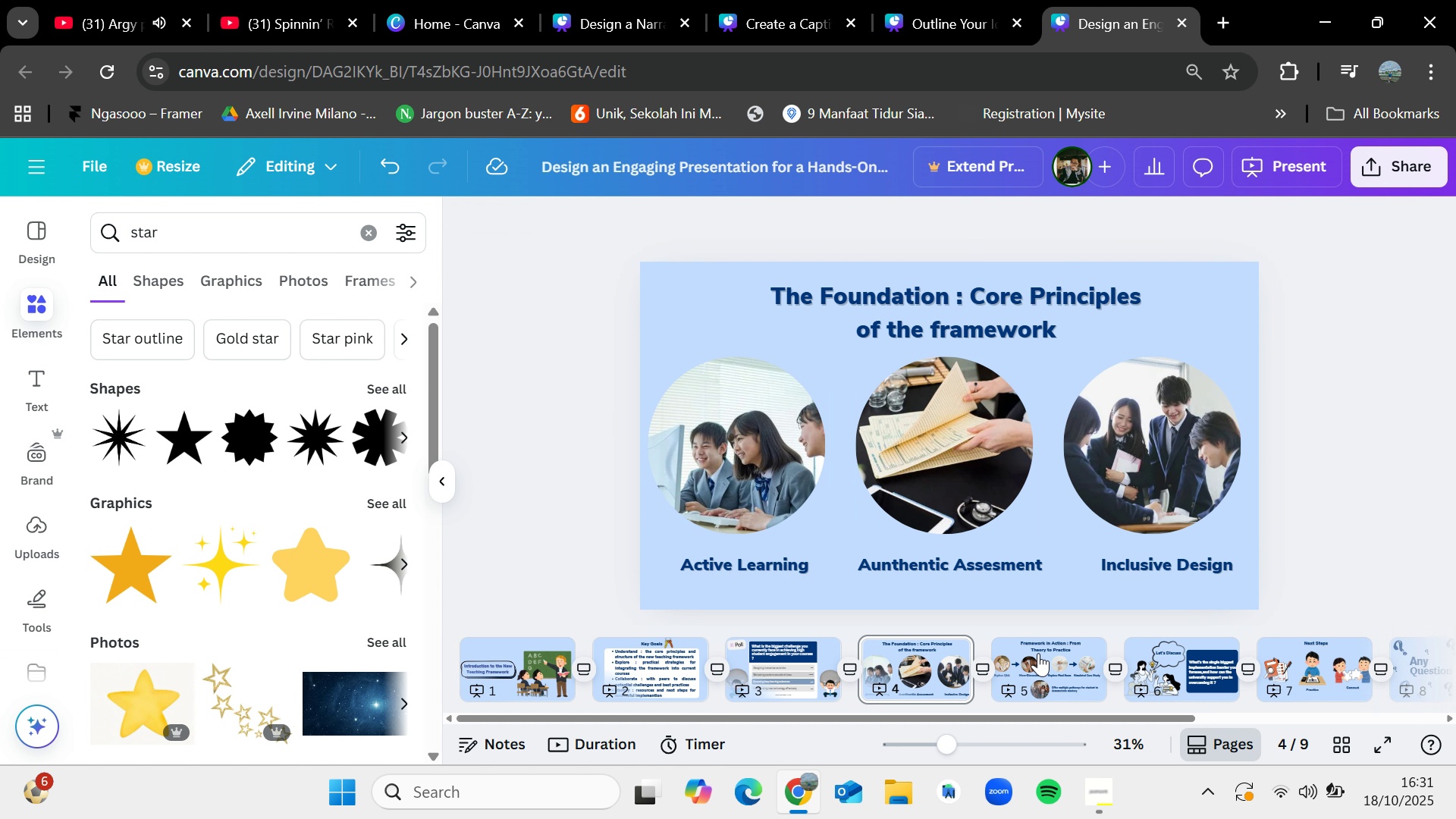 
left_click([1038, 653])
 